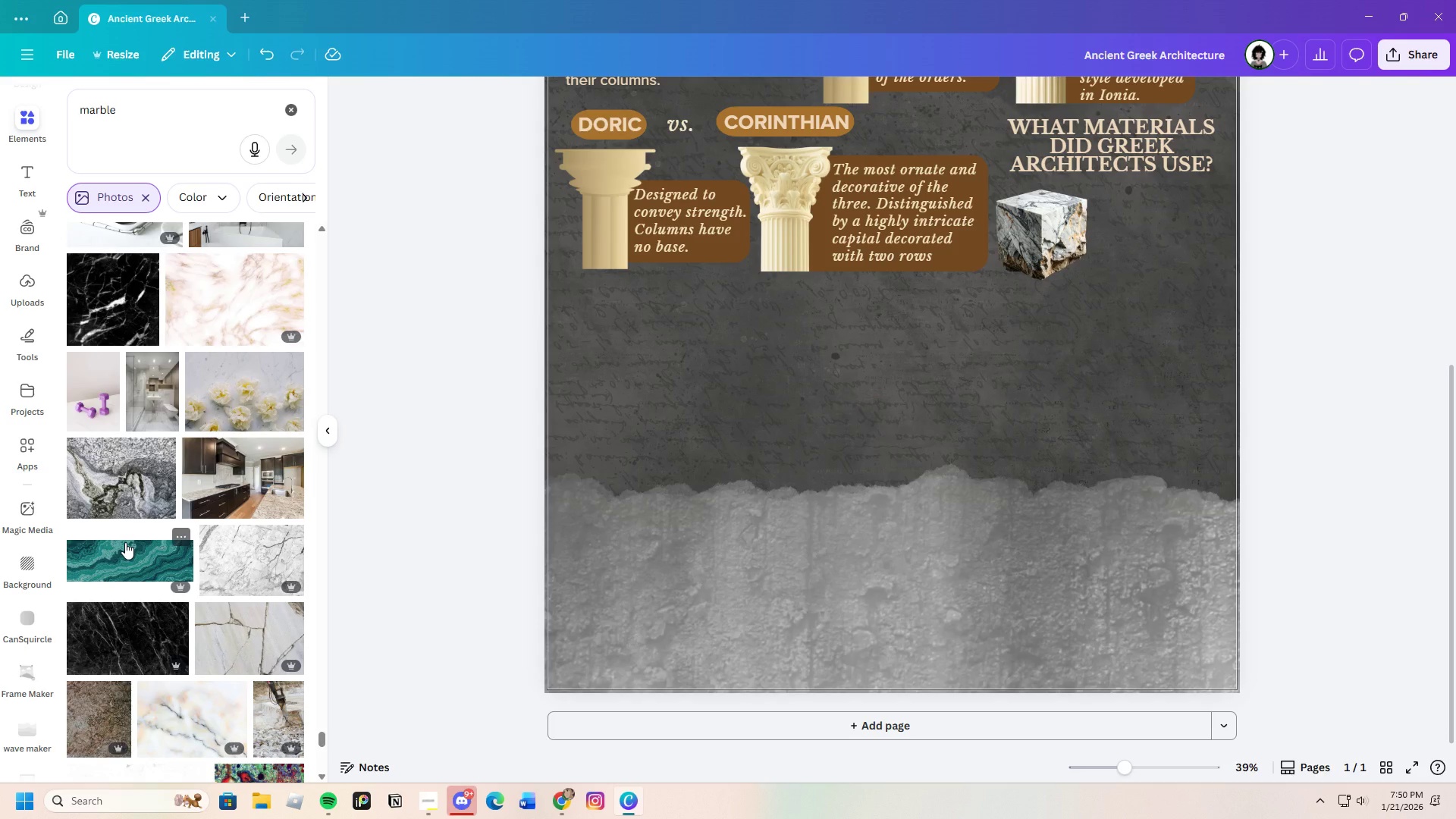 
scroll: coordinate [123, 541], scroll_direction: down, amount: 13.0
 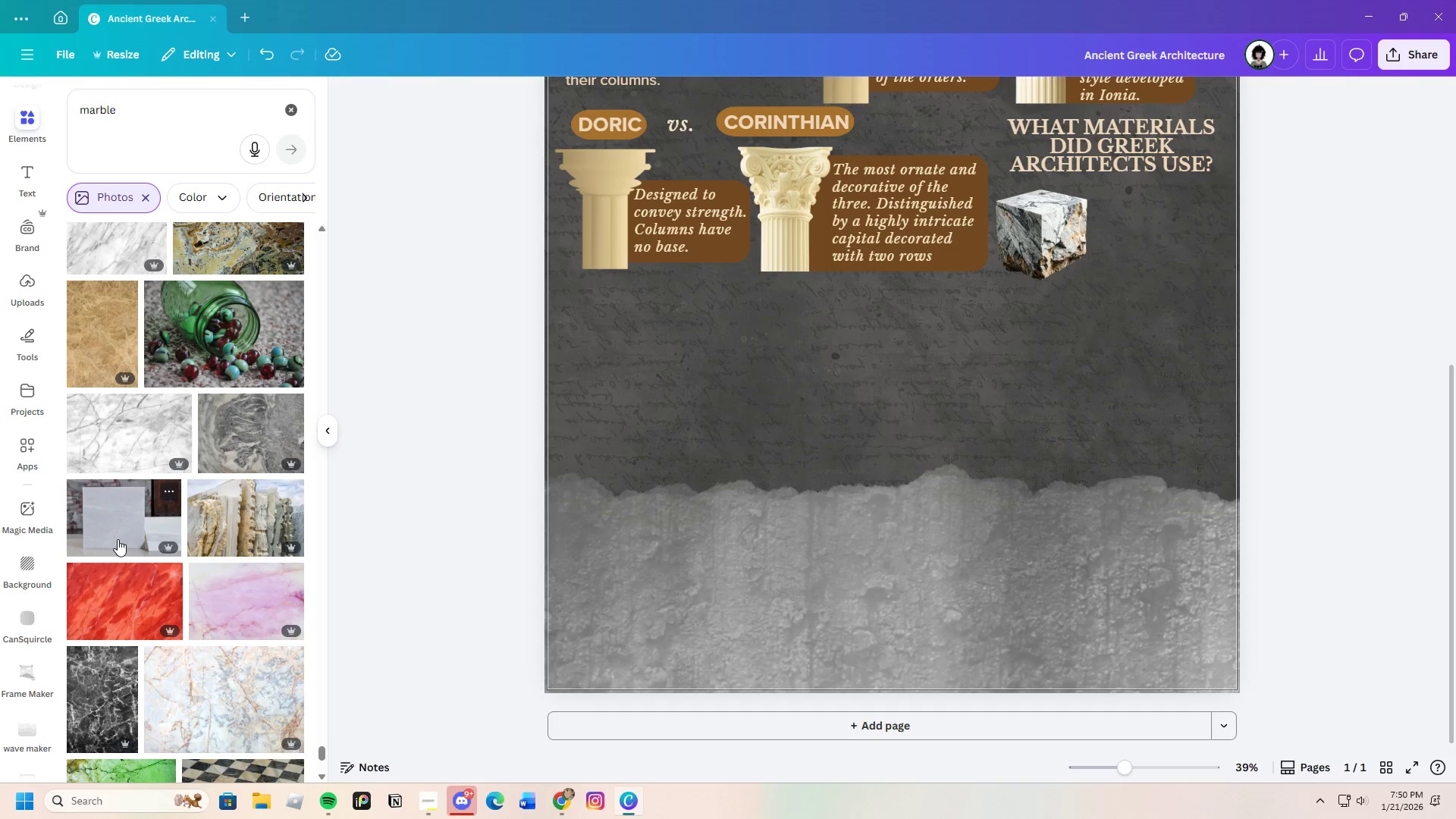 
wait(7.5)
 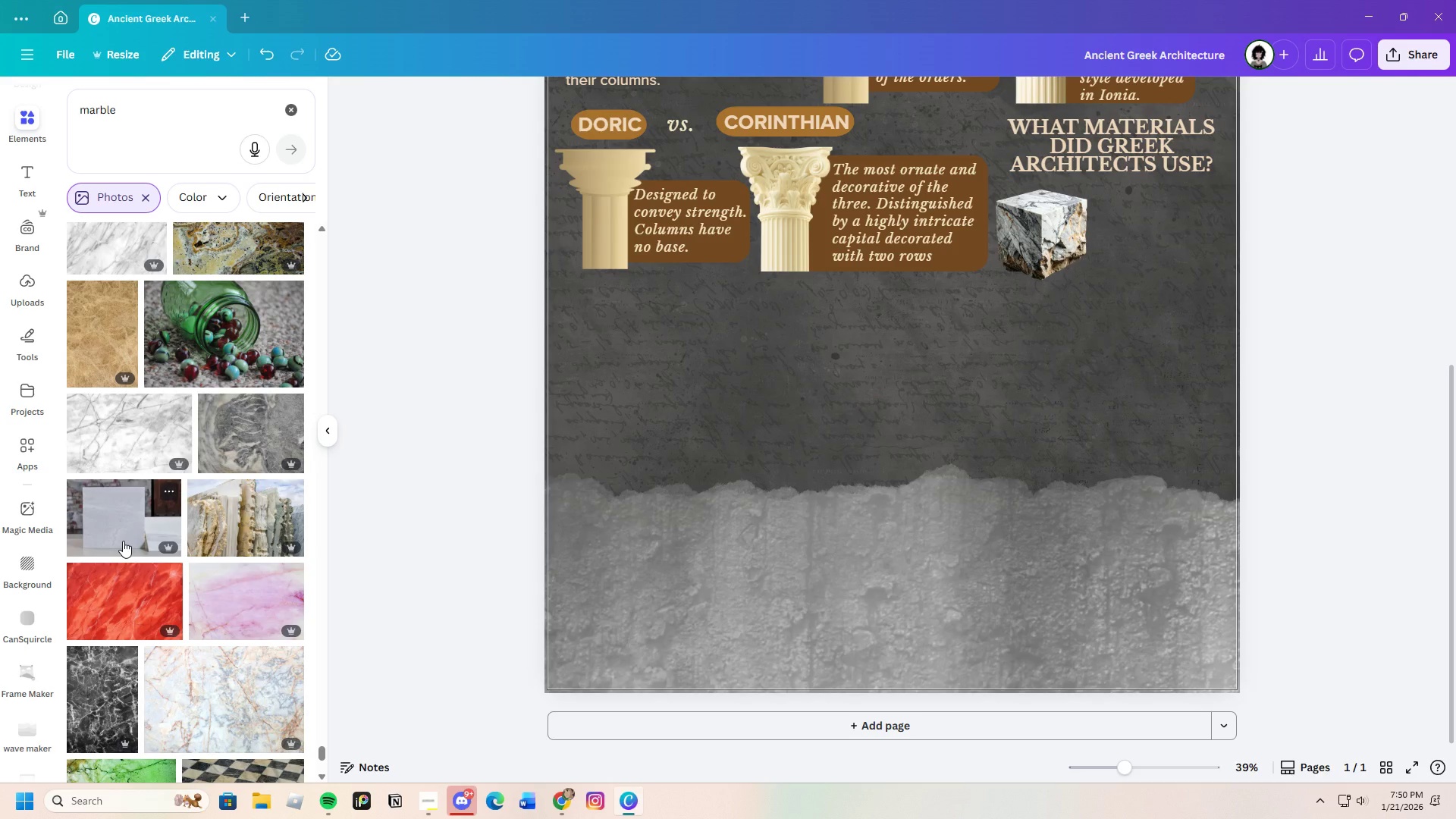 
scroll: coordinate [511, 289], scroll_direction: up, amount: 3.0
 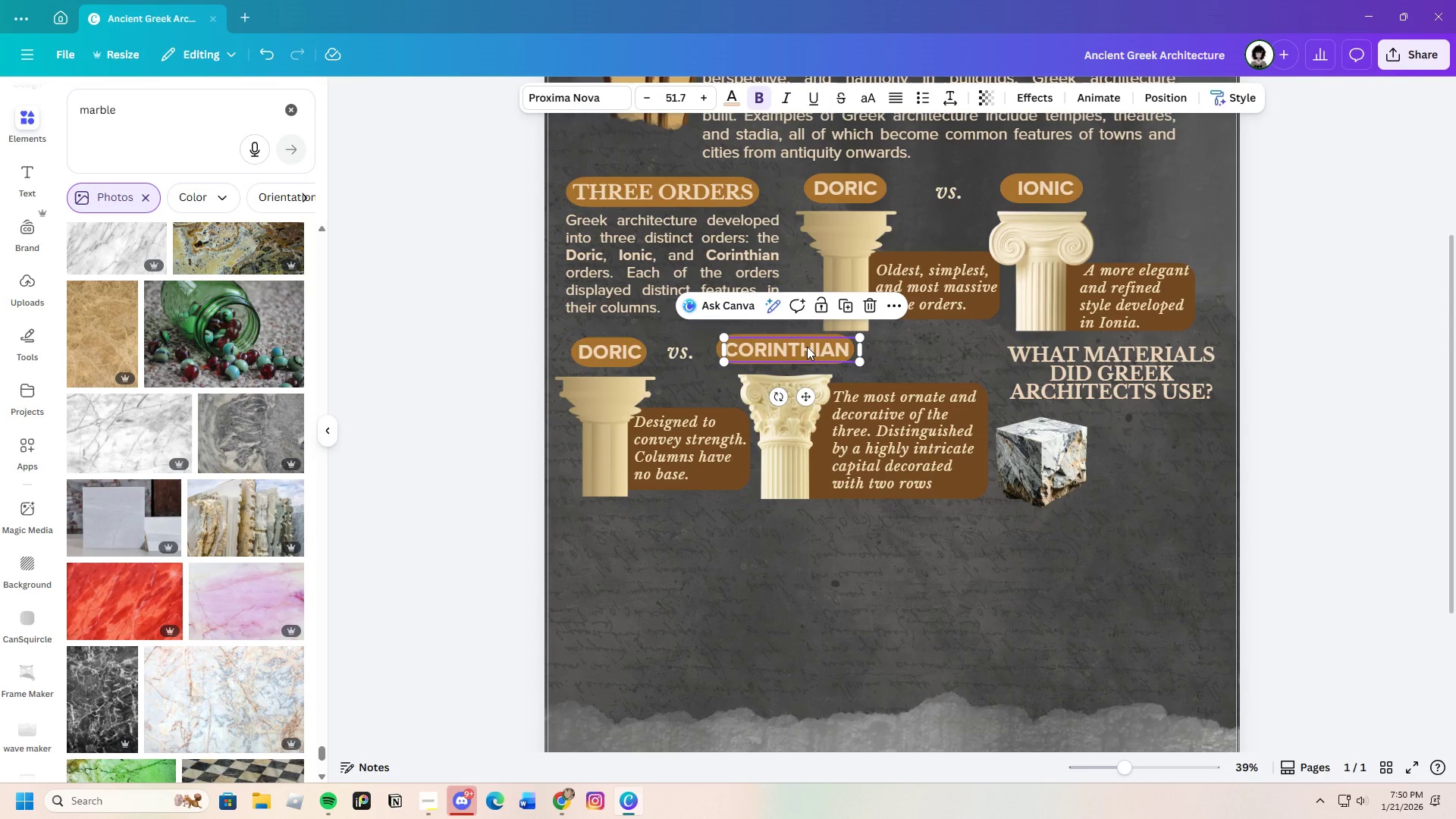 
key(Control+C)
 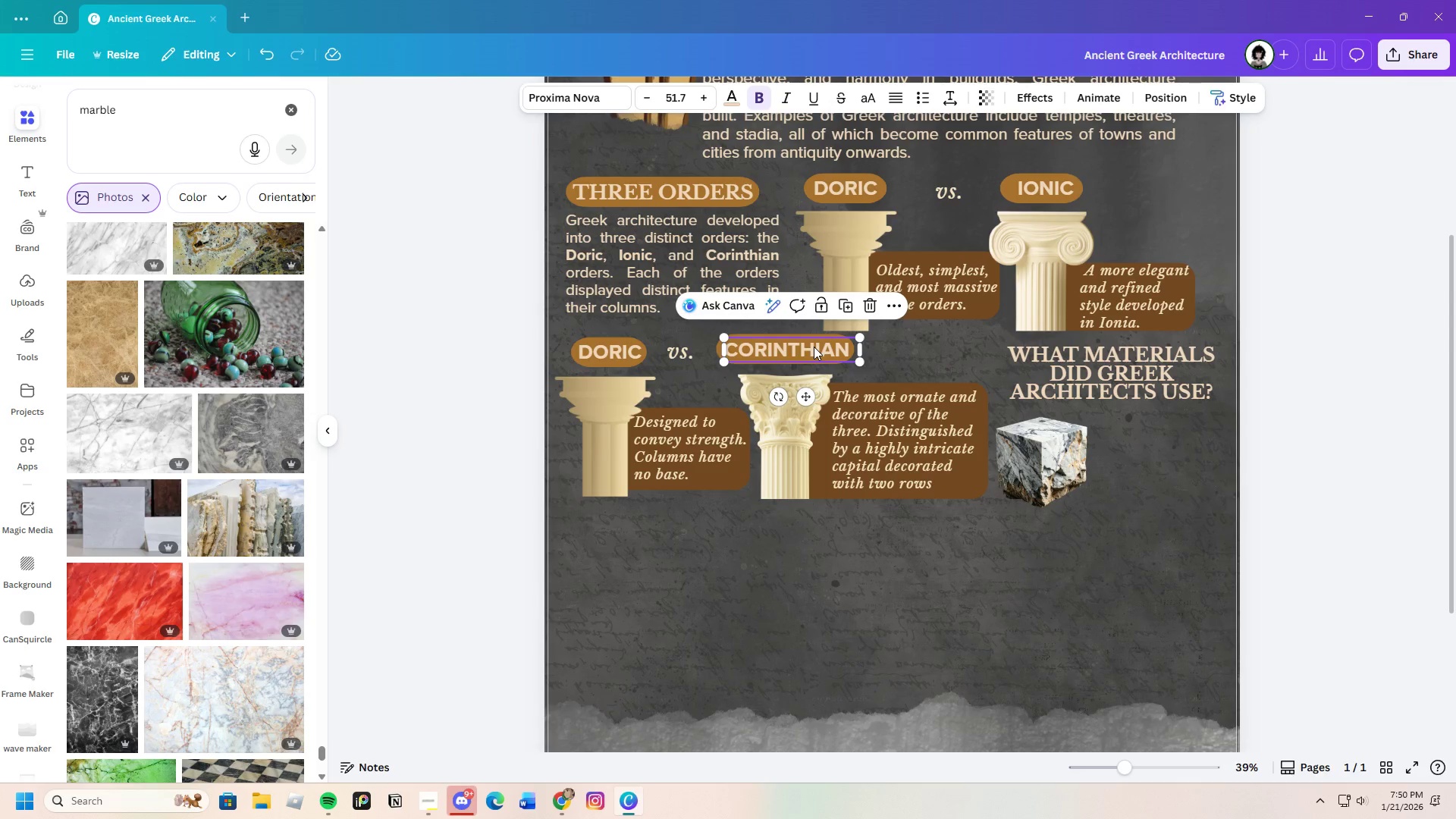 
key(V)
 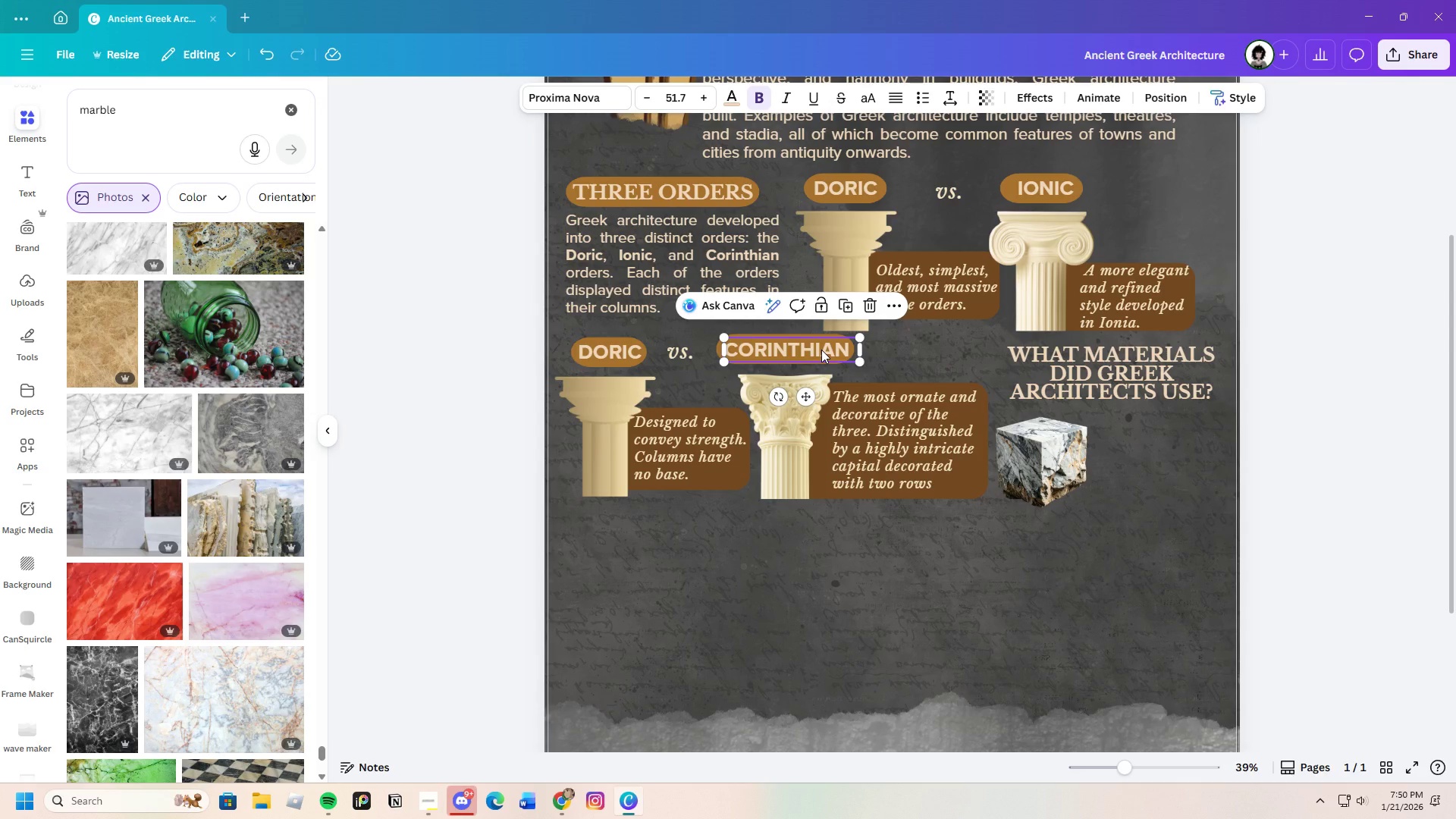 
left_click_drag(start_coordinate=[821, 350], to_coordinate=[864, 405])
 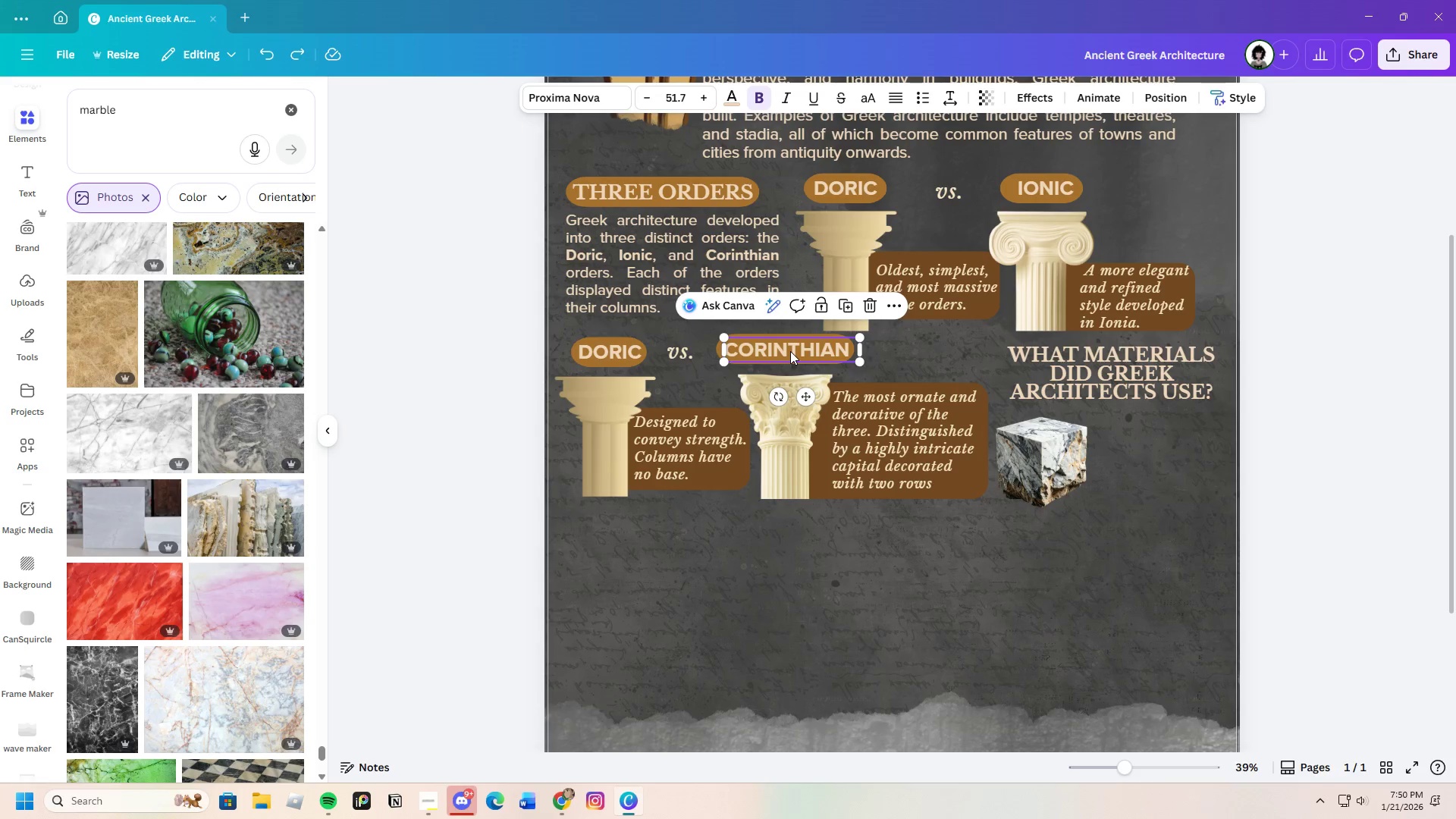 
key(Control+C)
 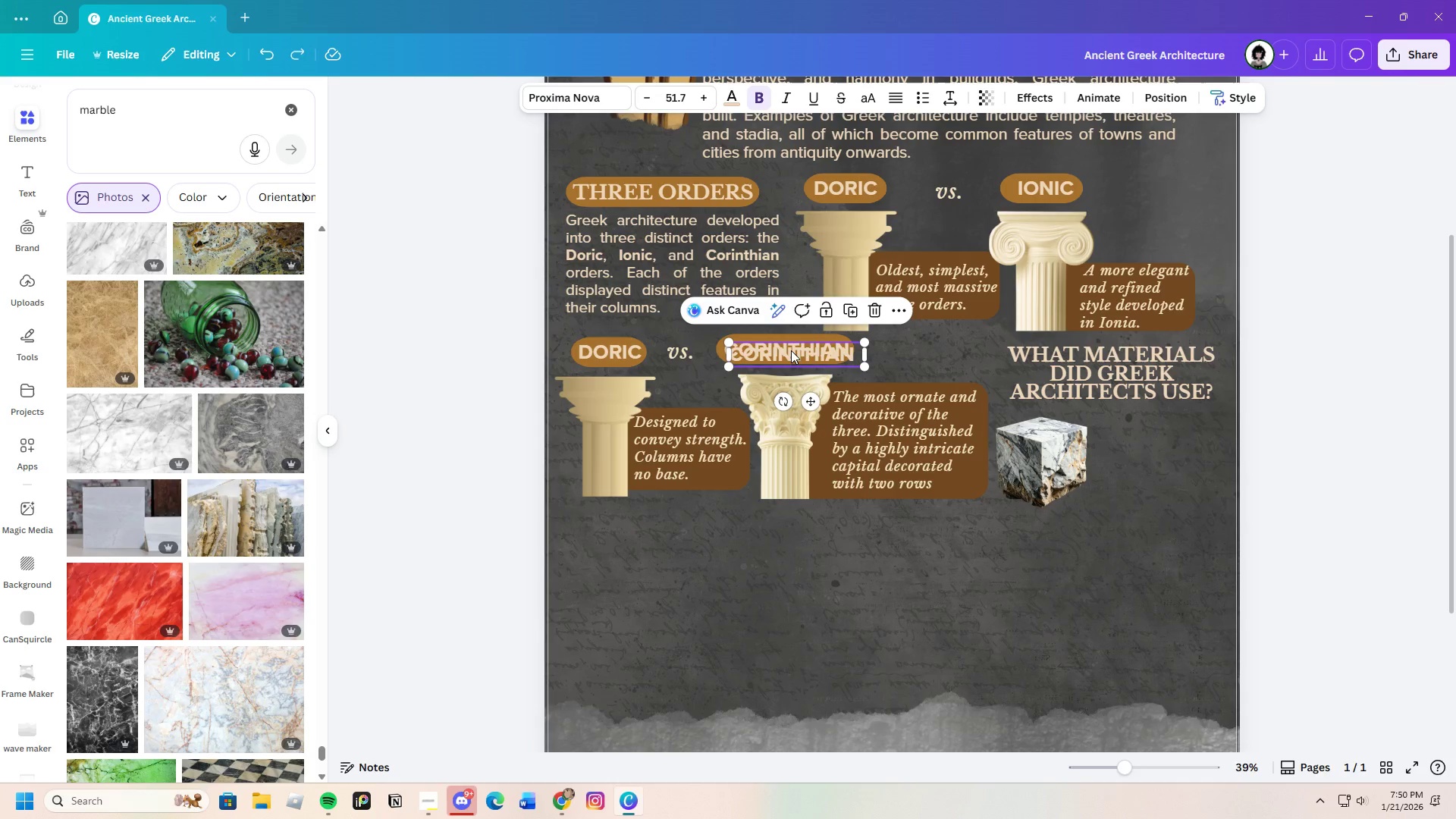 
key(Control+V)
 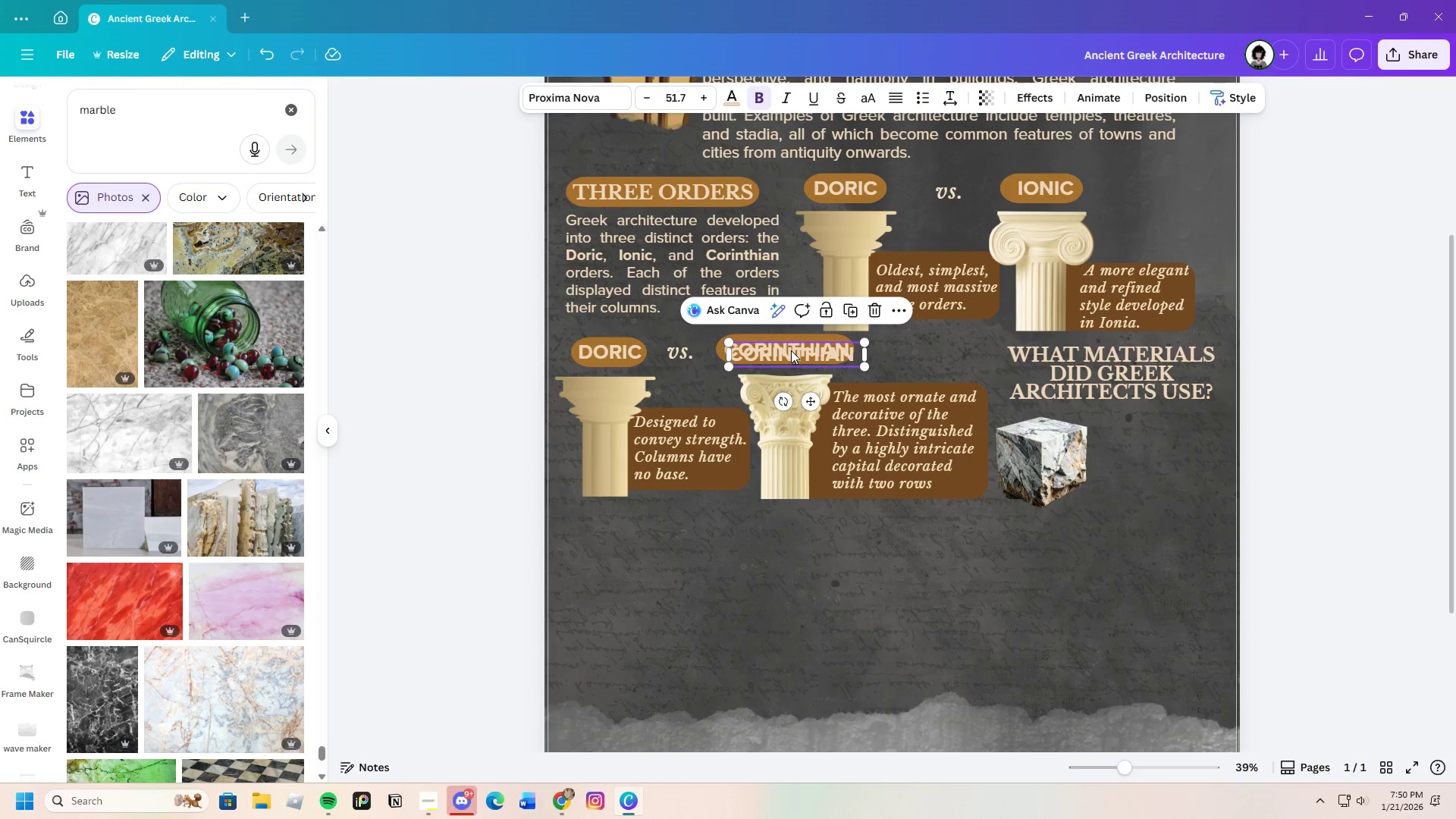 
left_click_drag(start_coordinate=[791, 350], to_coordinate=[1055, 571])
 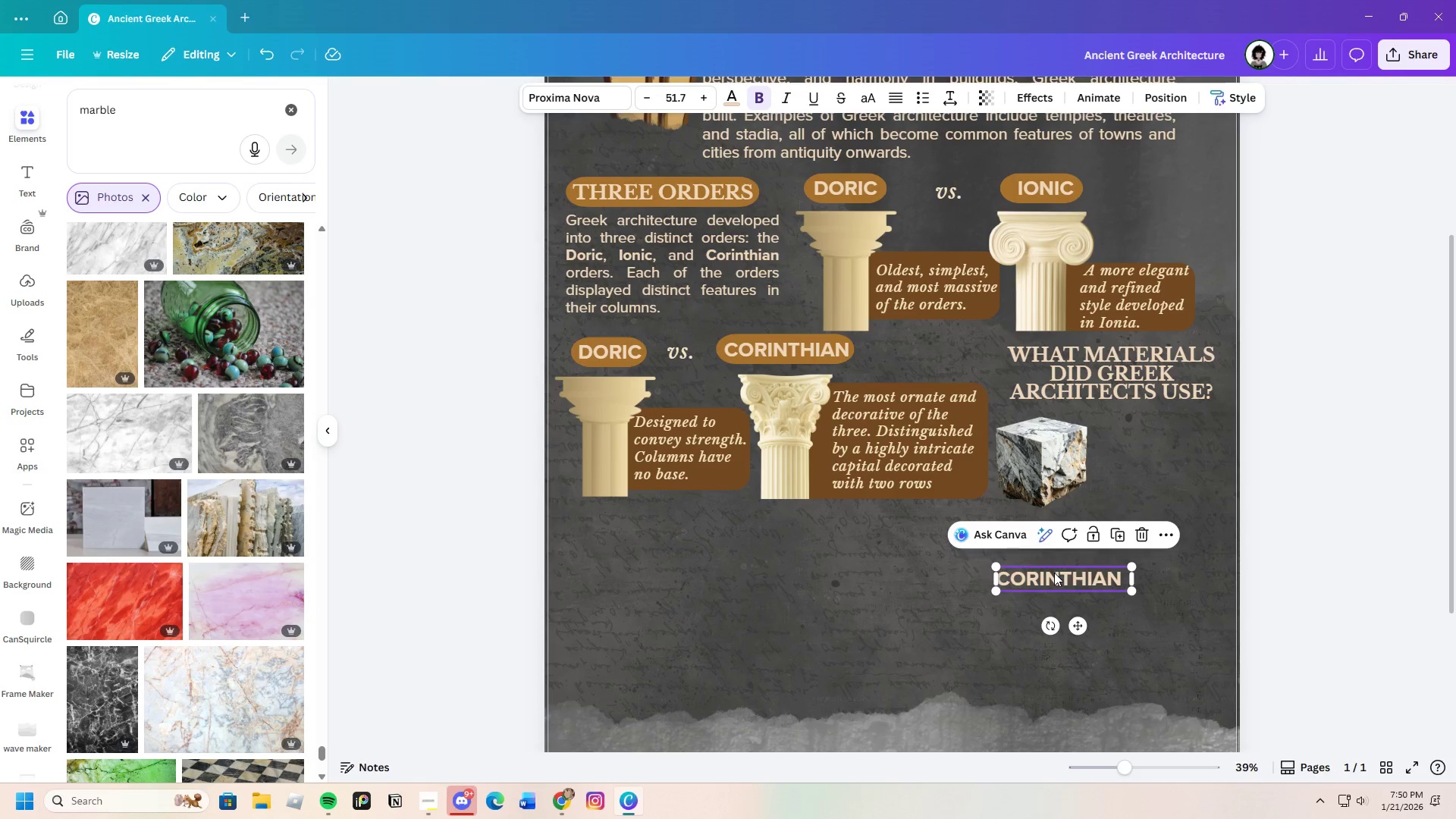 
left_click([1054, 573])
 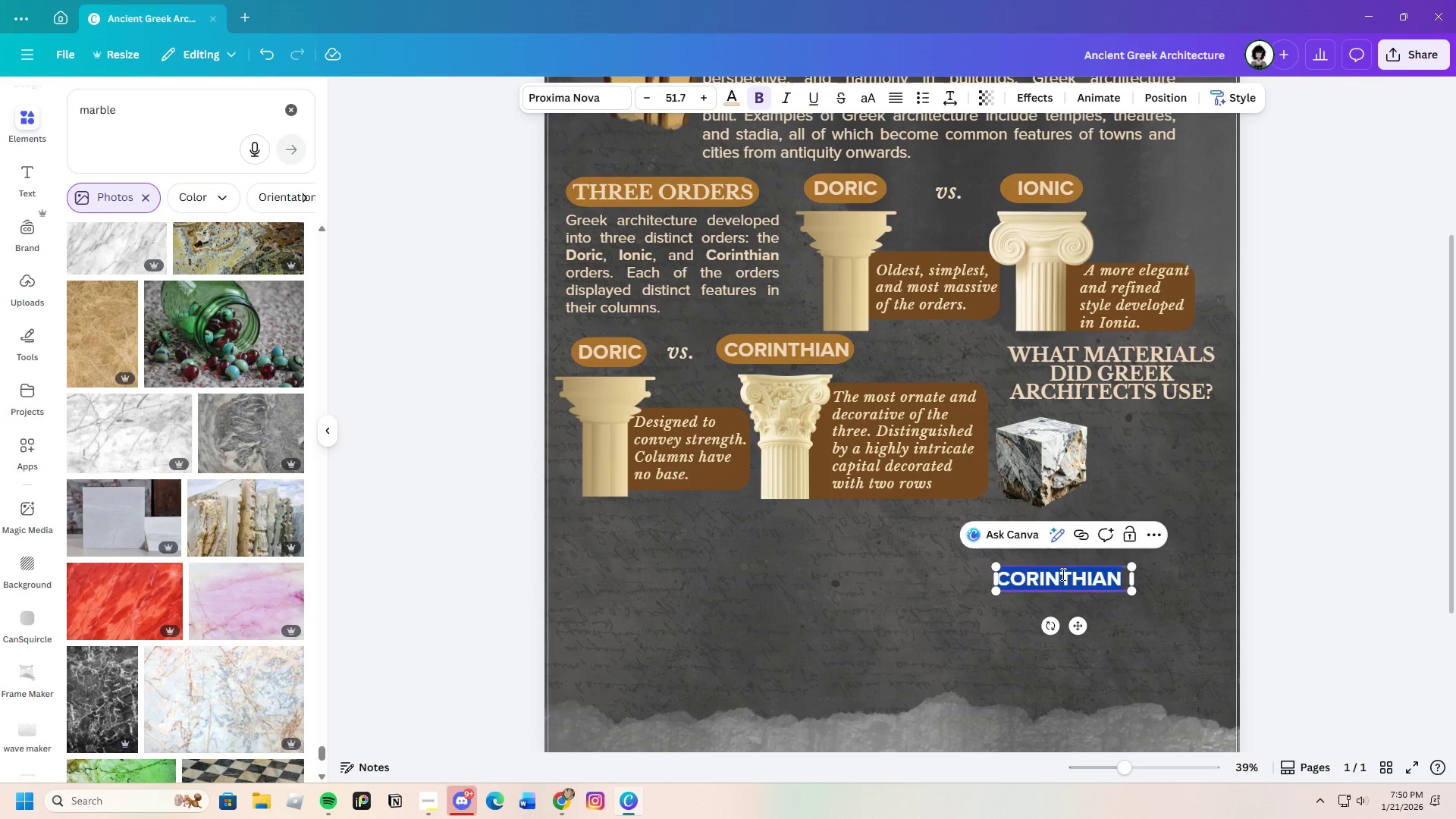 
key(Backspace)
type(ma)
key(Backspace)
key(Backspace)
type(Marble)
 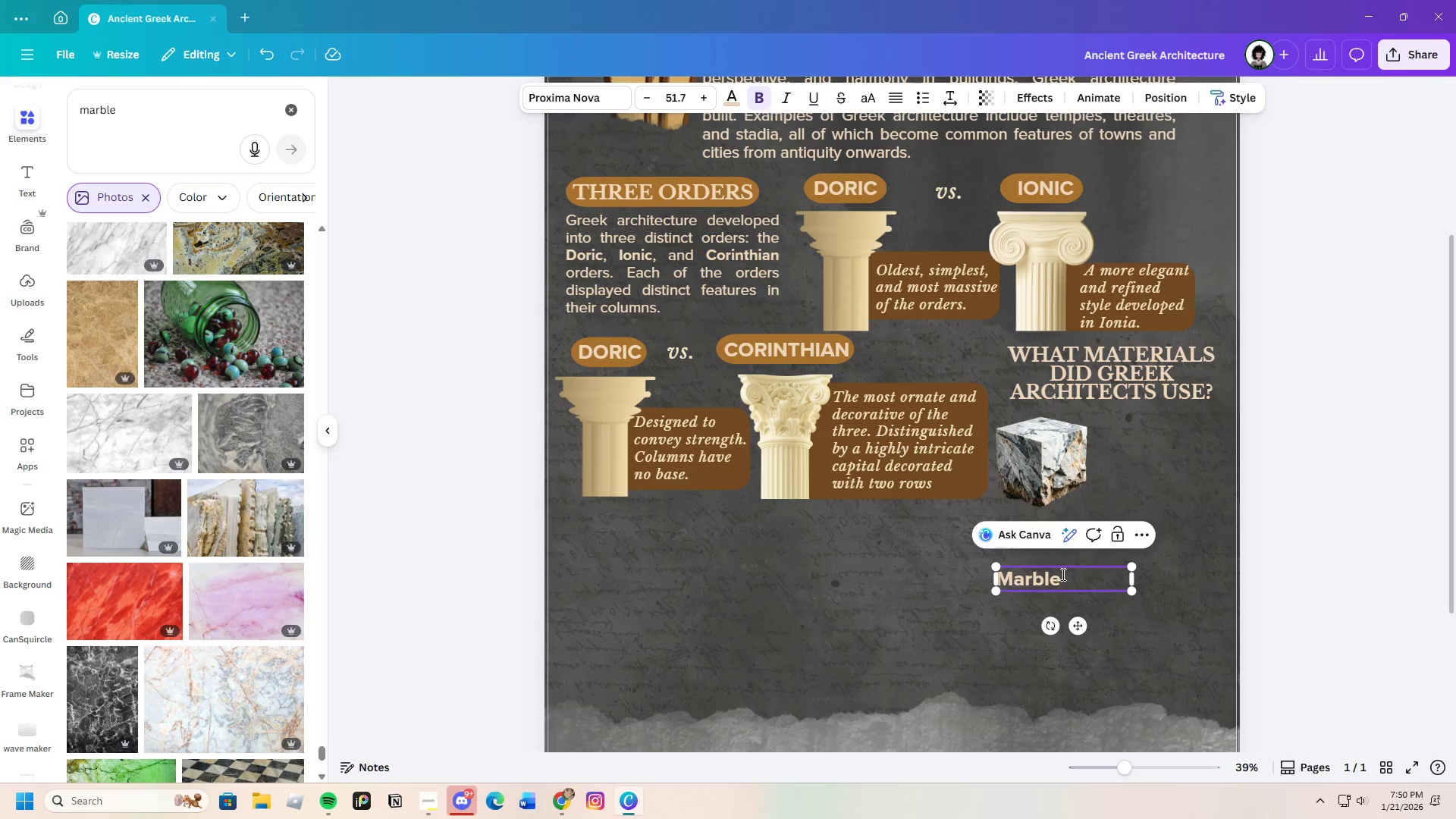 
wait(5.72)
 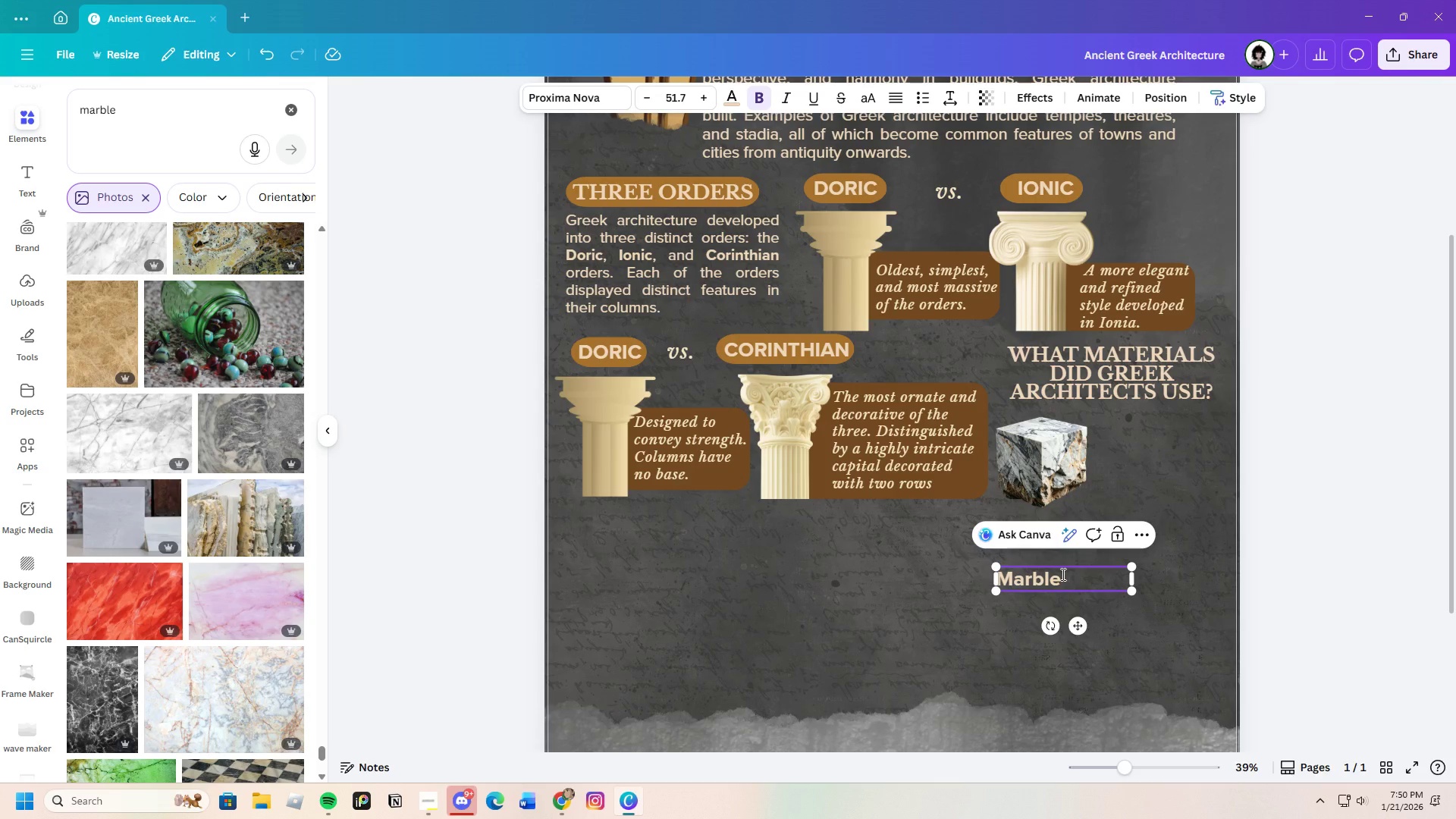 
left_click_drag(start_coordinate=[1133, 576], to_coordinate=[1065, 583])
 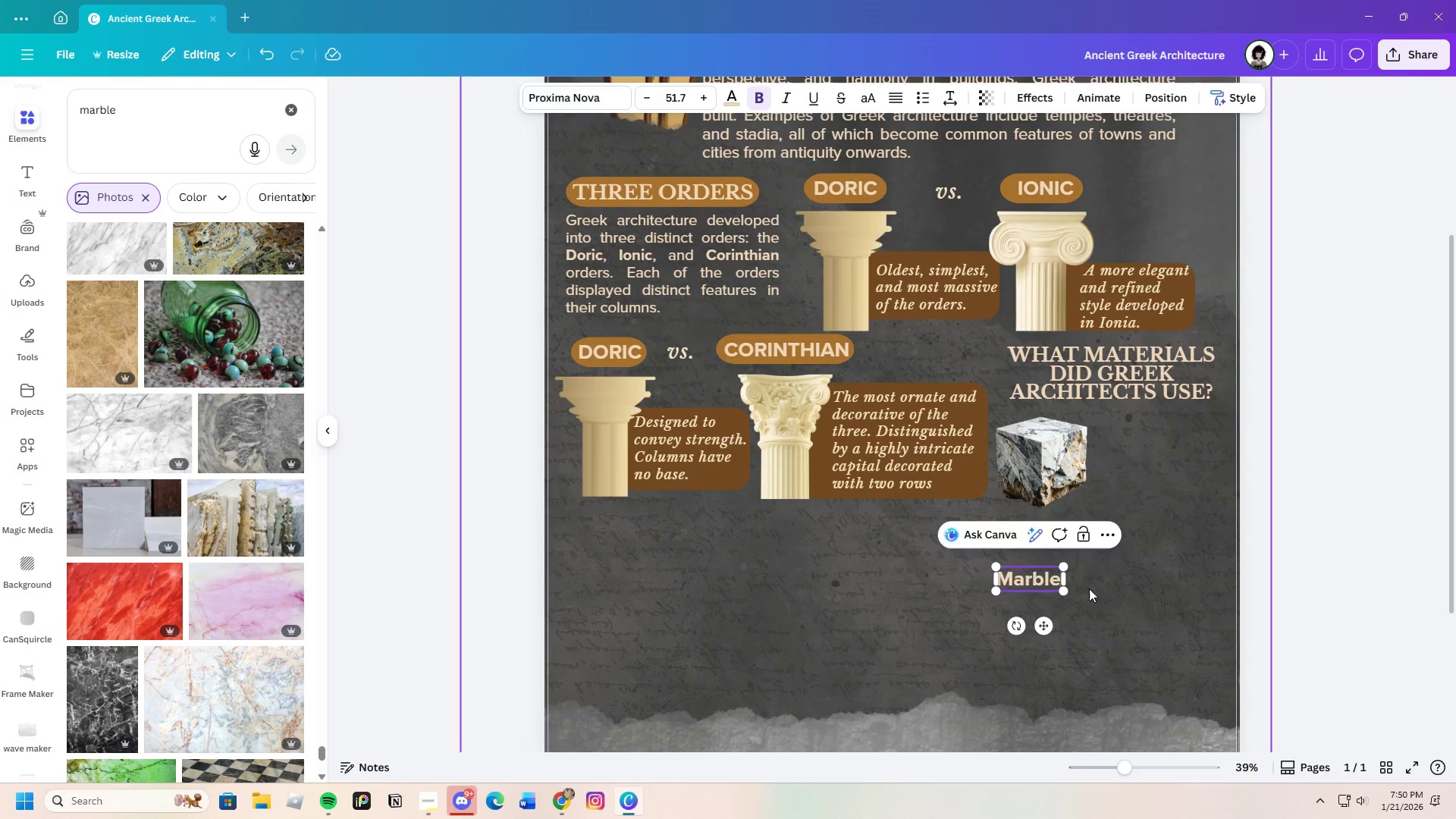 
left_click([1089, 588])
 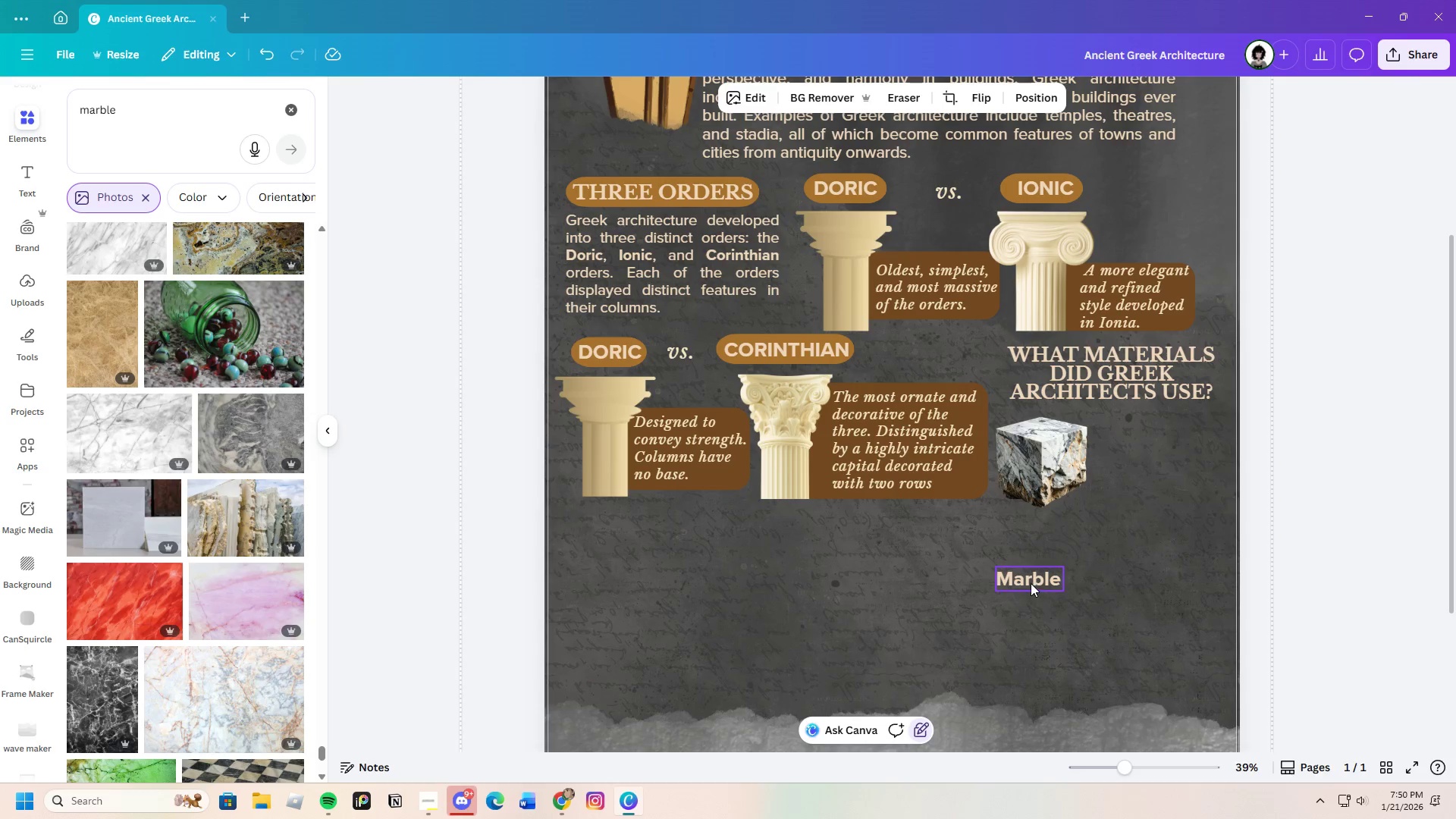 
left_click_drag(start_coordinate=[1031, 583], to_coordinate=[1161, 466])
 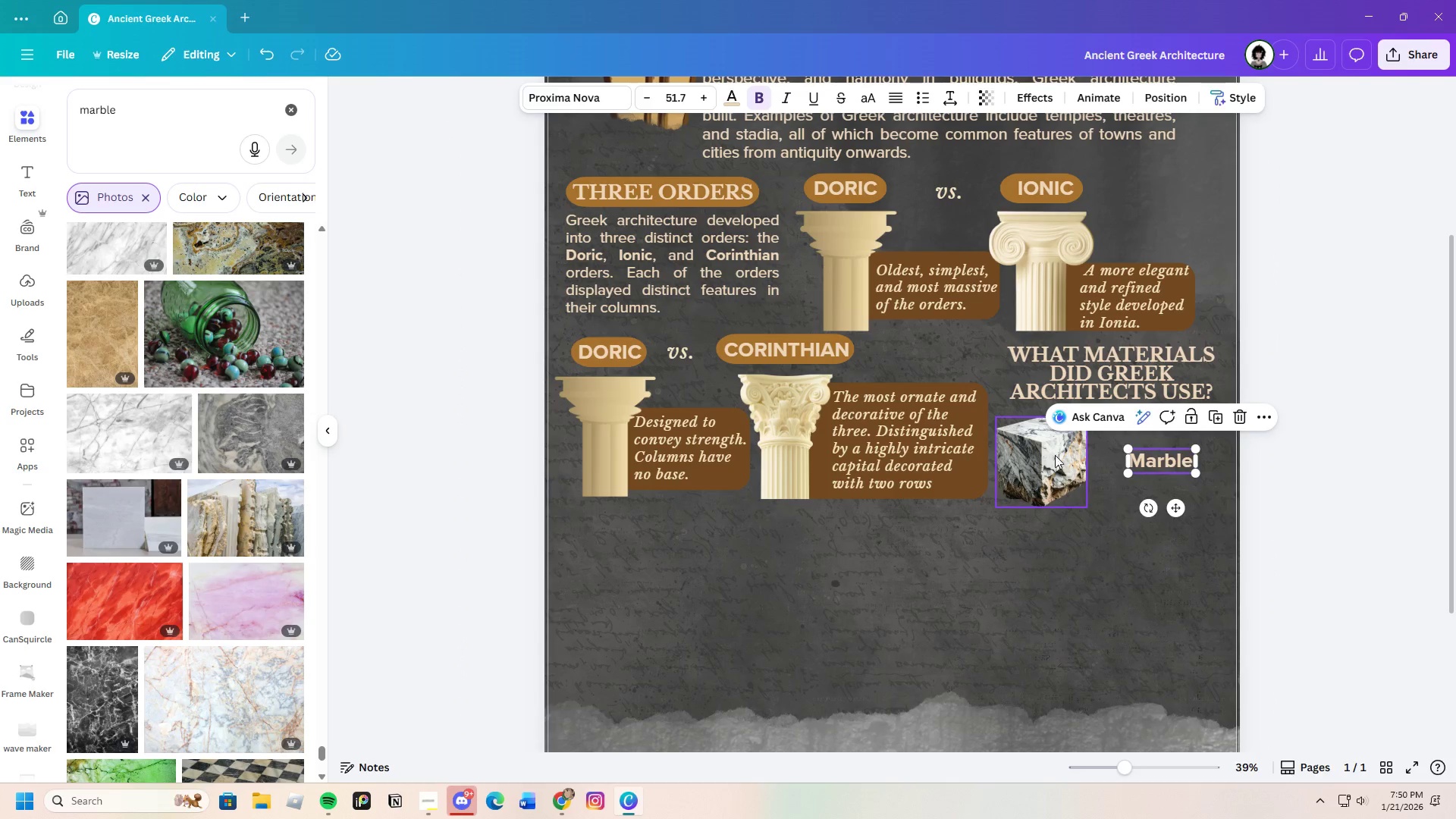 
left_click_drag(start_coordinate=[1053, 453], to_coordinate=[1060, 473])
 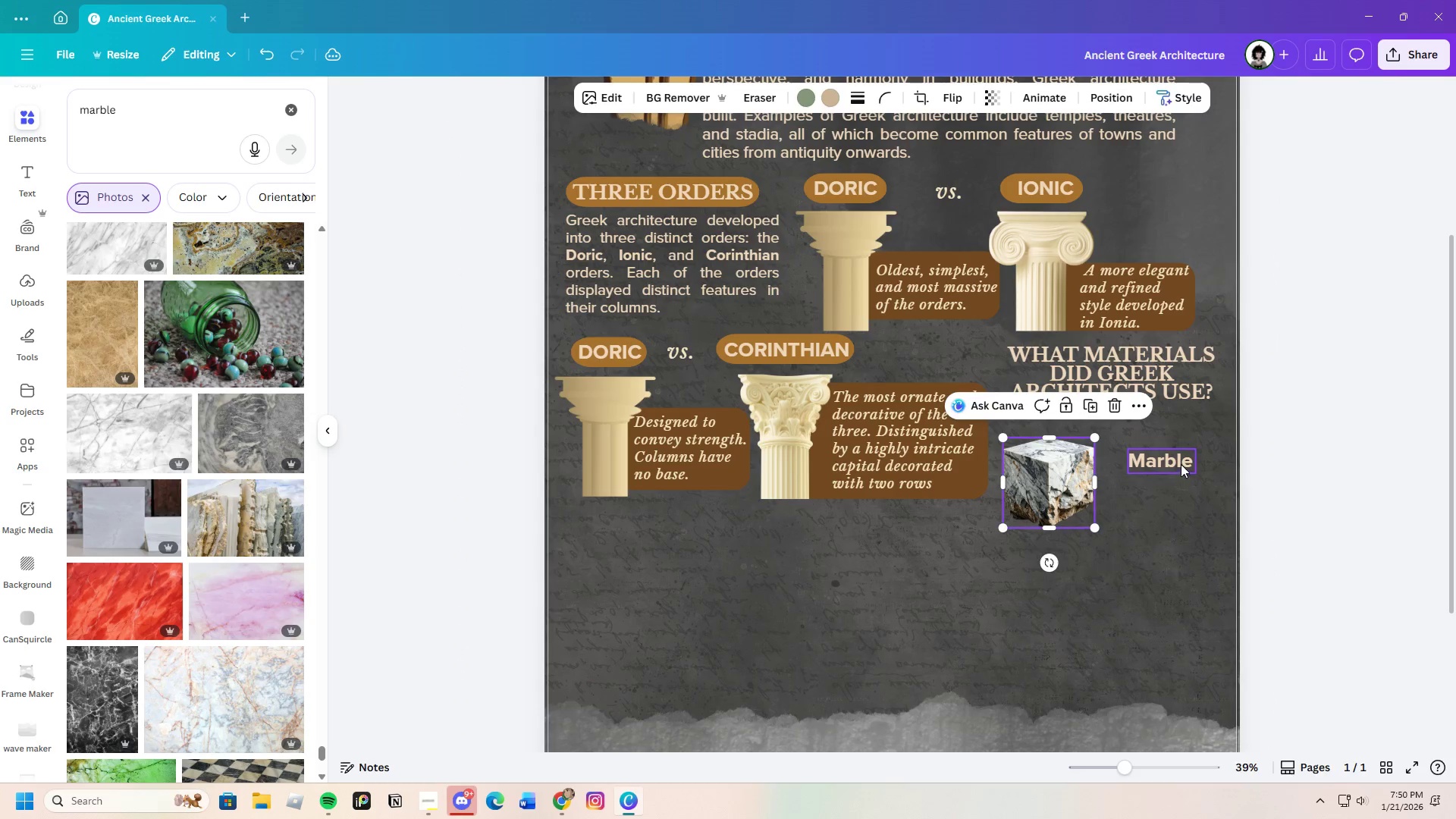 
left_click_drag(start_coordinate=[1181, 464], to_coordinate=[1074, 425])
 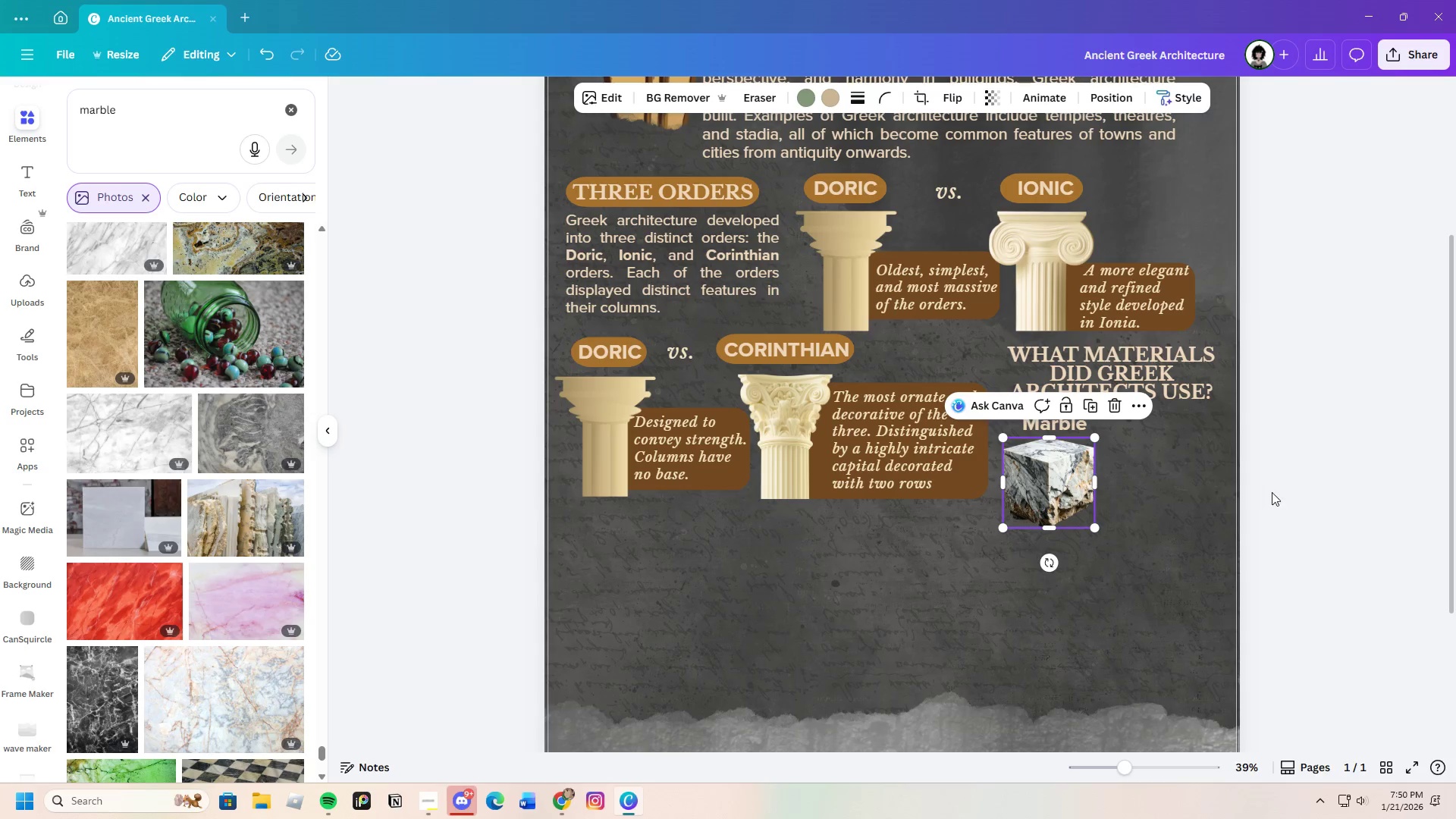 
left_click_drag(start_coordinate=[1066, 425], to_coordinate=[1062, 422])
 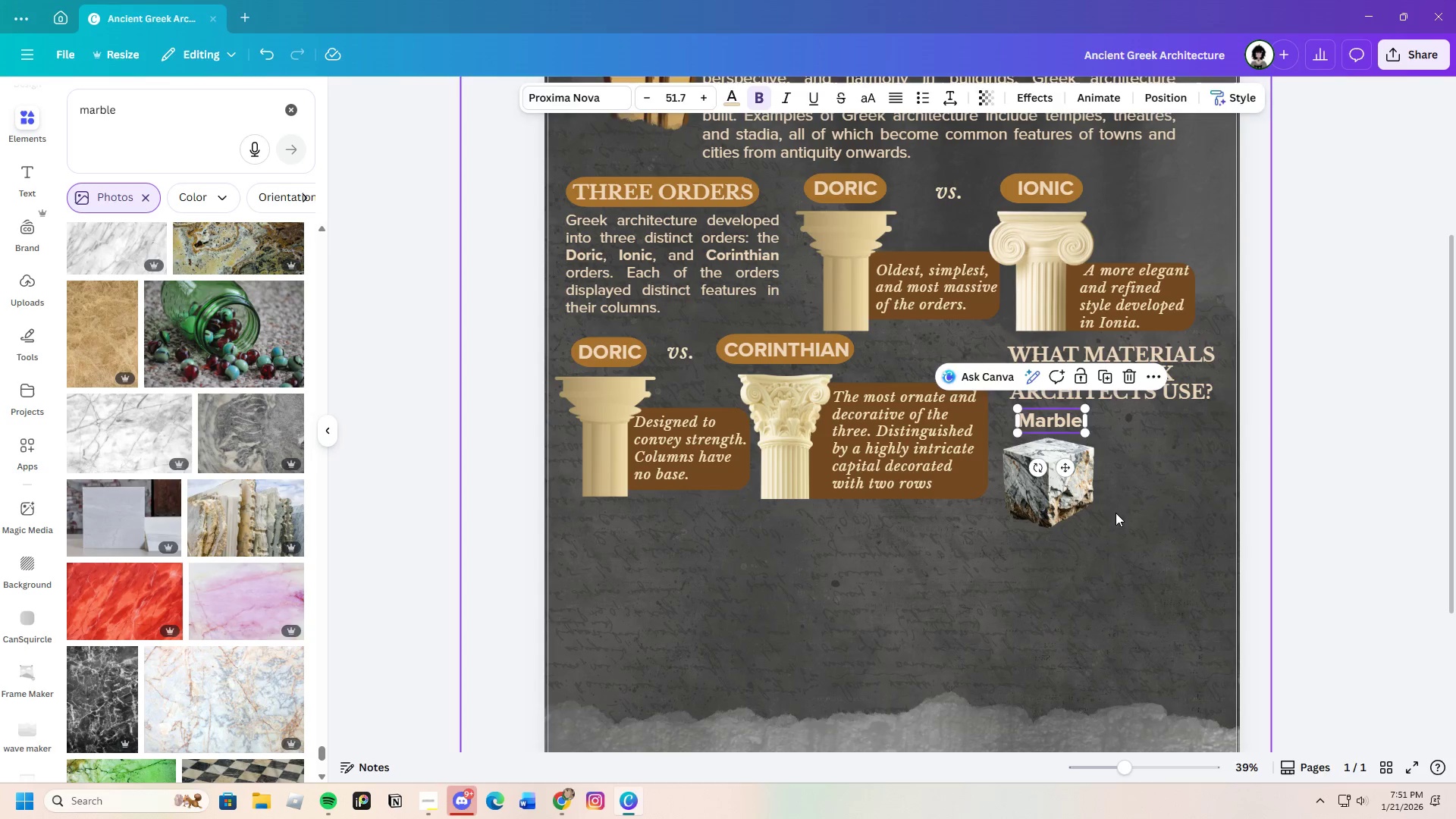 
left_click([1116, 513])
 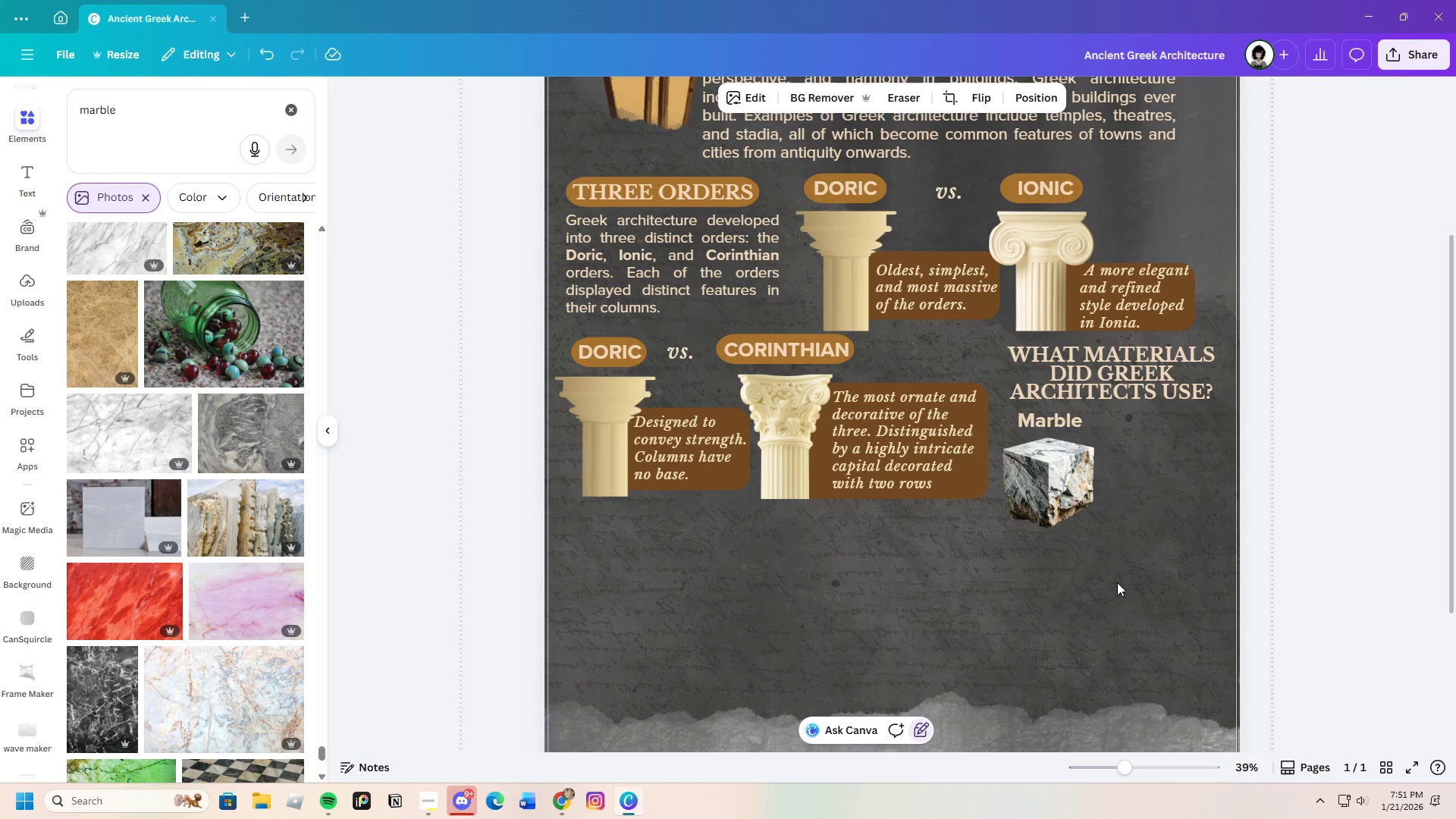 
scroll: coordinate [1109, 585], scroll_direction: up, amount: 2.0
 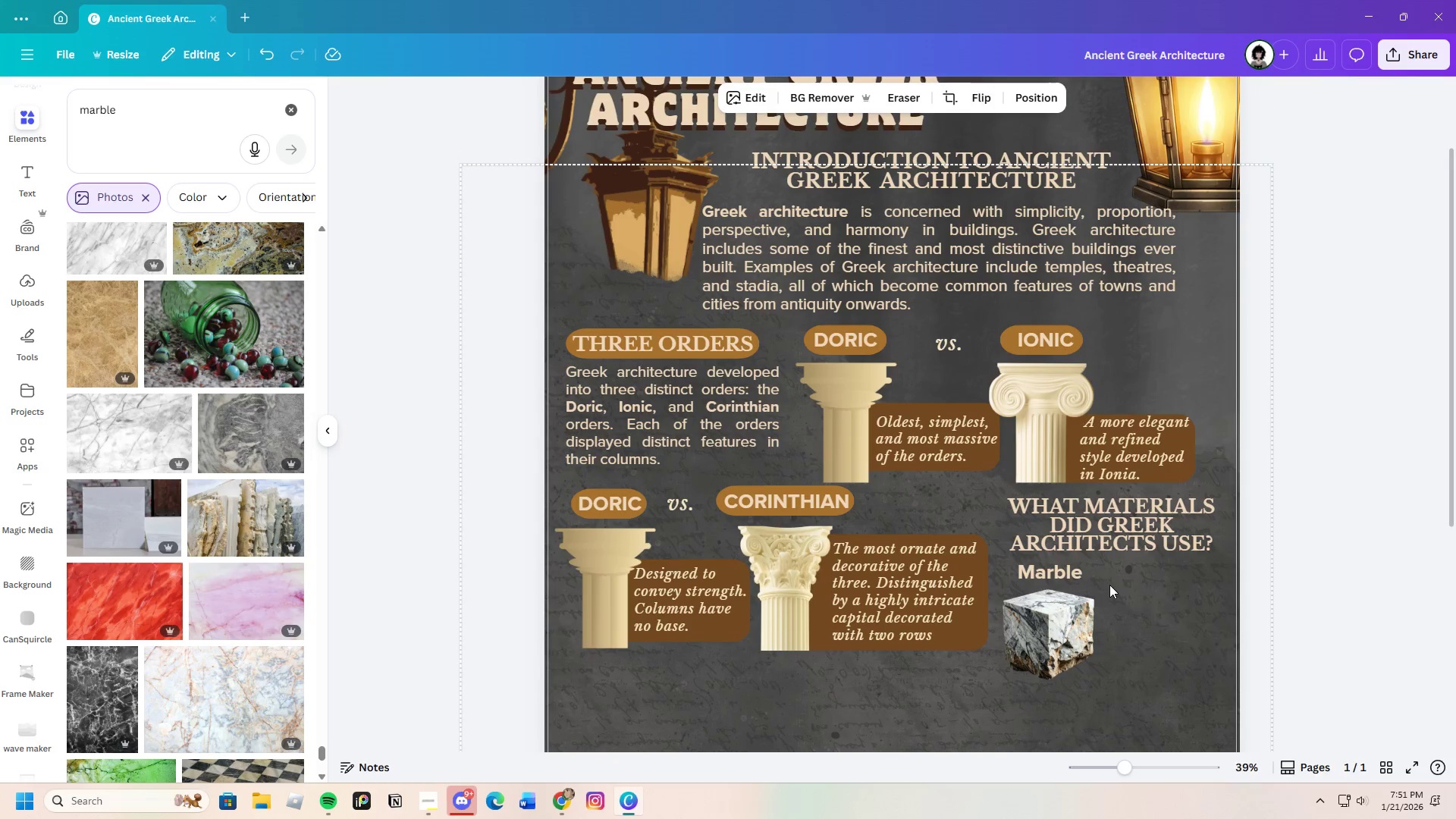 
scroll: coordinate [1109, 585], scroll_direction: down, amount: 2.0
 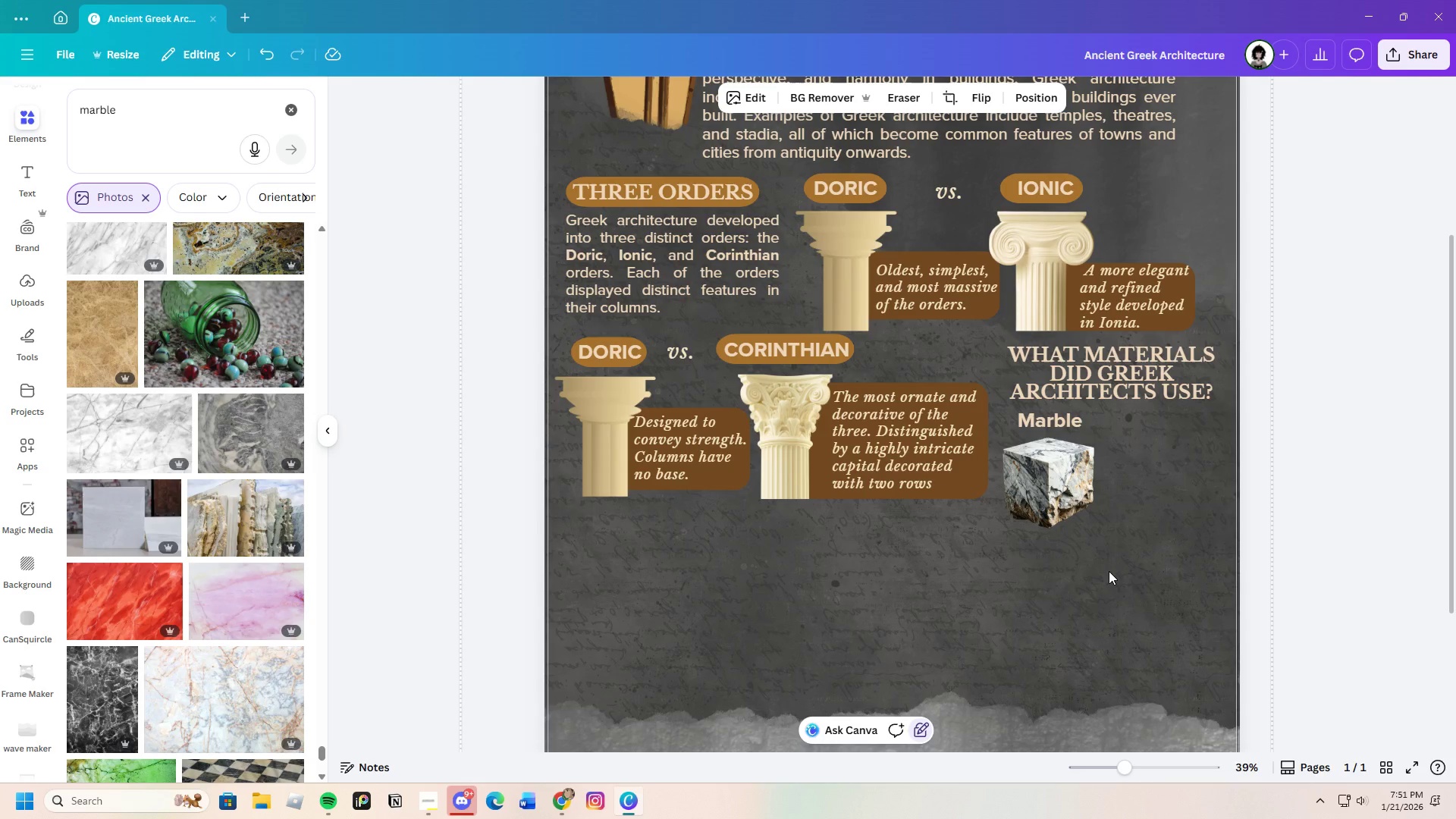 
wait(5.37)
 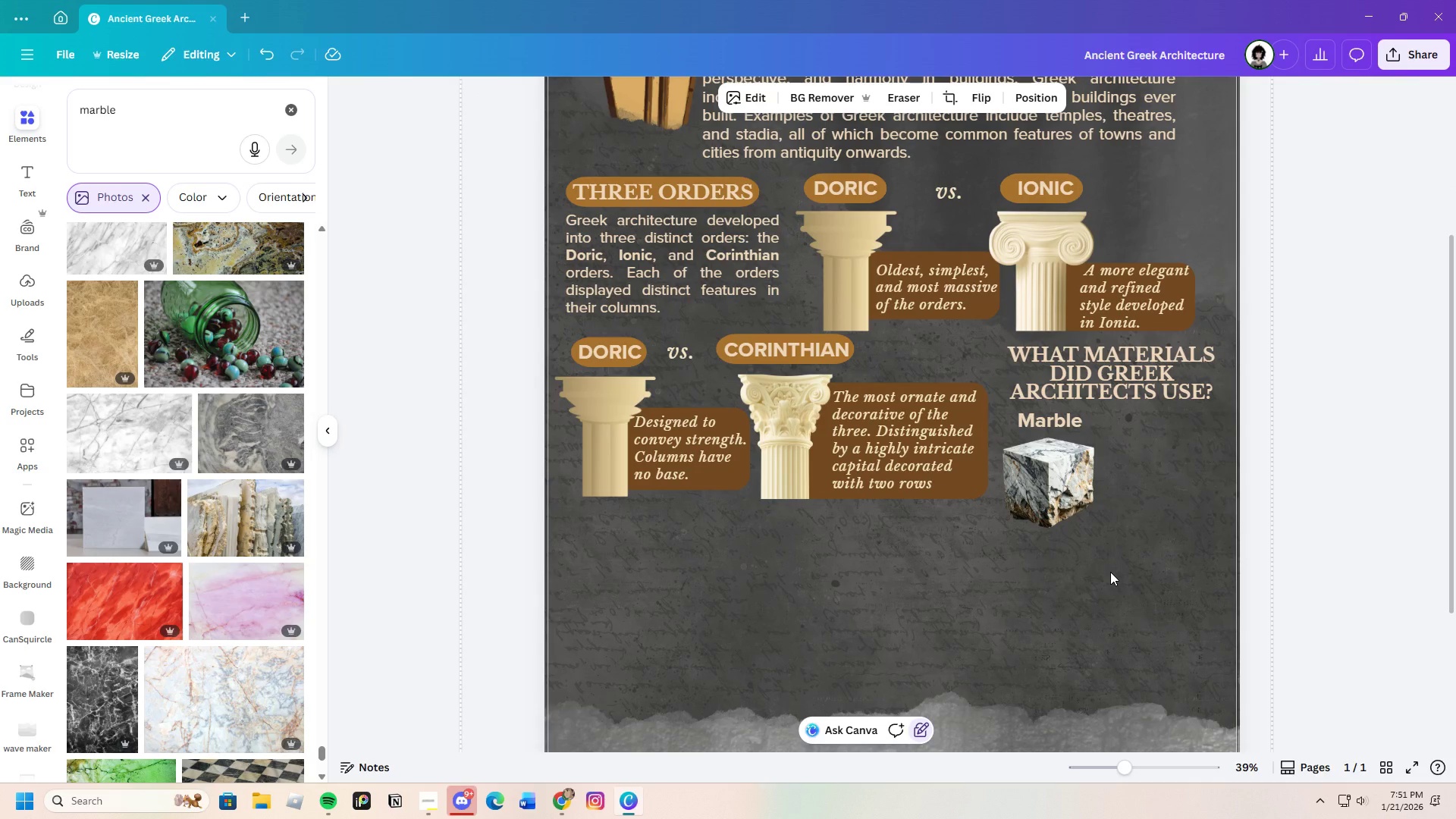 
scroll: coordinate [1109, 571], scroll_direction: up, amount: 2.0
 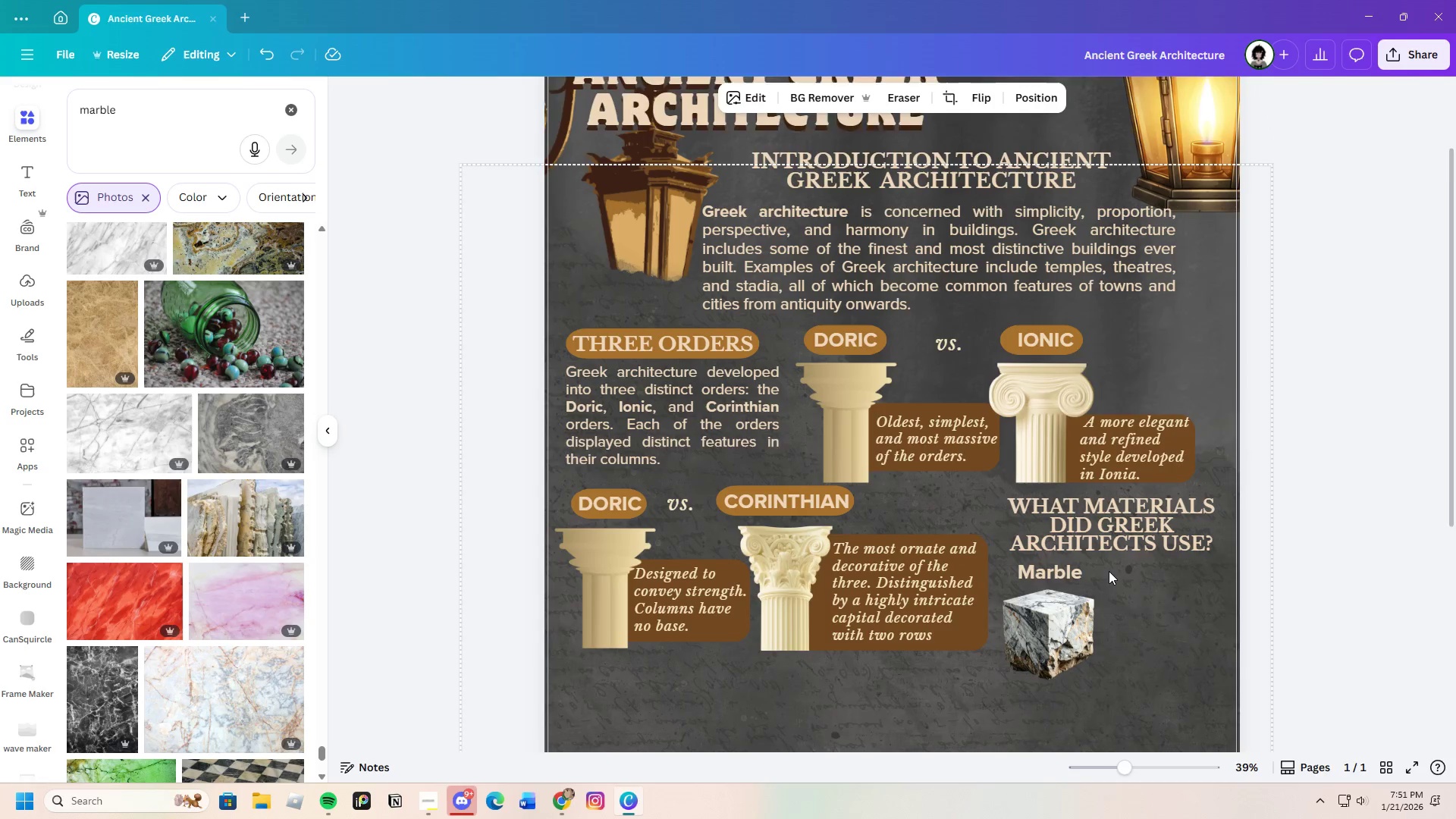 
scroll: coordinate [1109, 571], scroll_direction: down, amount: 2.0
 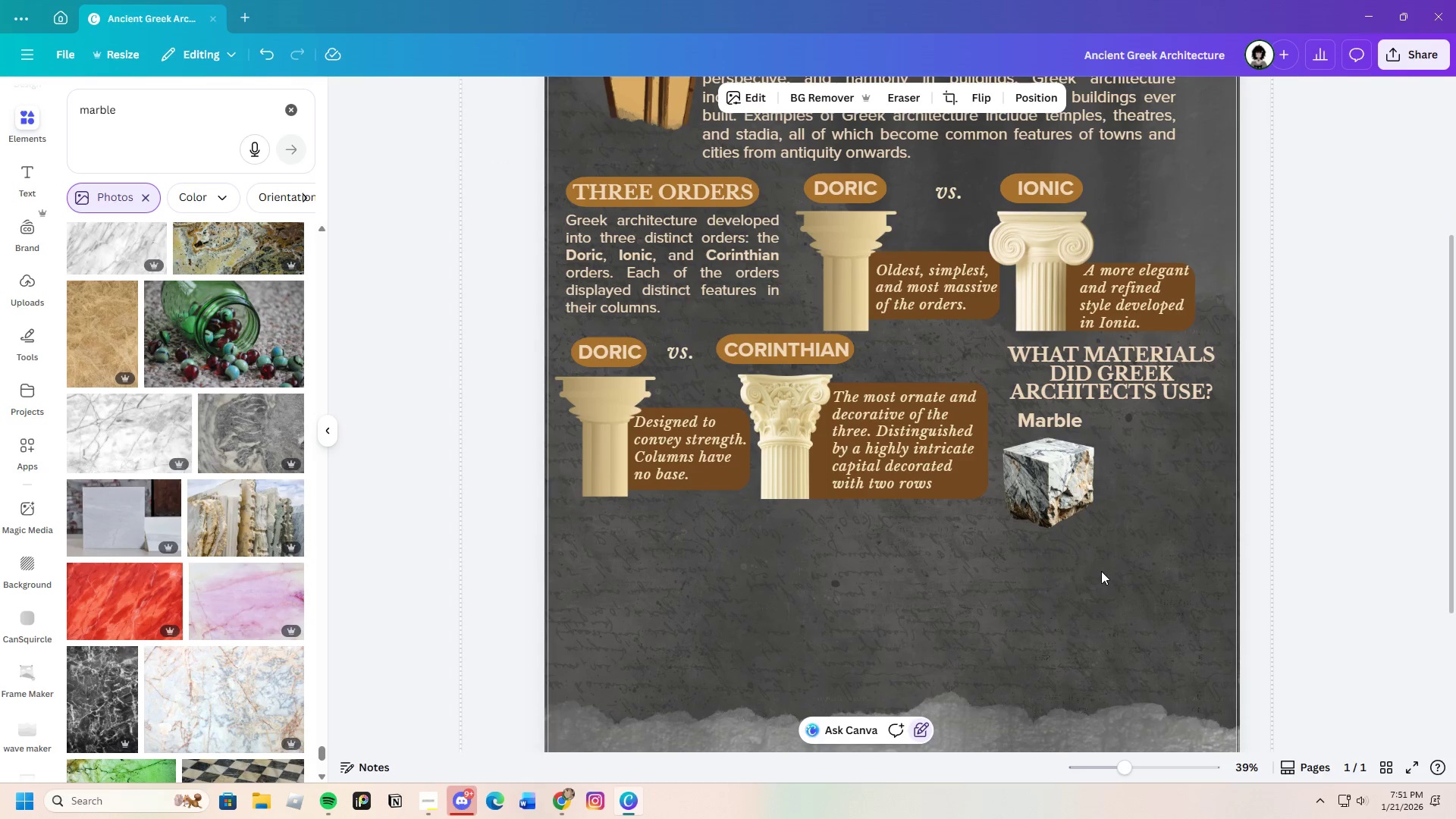 
scroll: coordinate [1097, 573], scroll_direction: up, amount: 2.0
 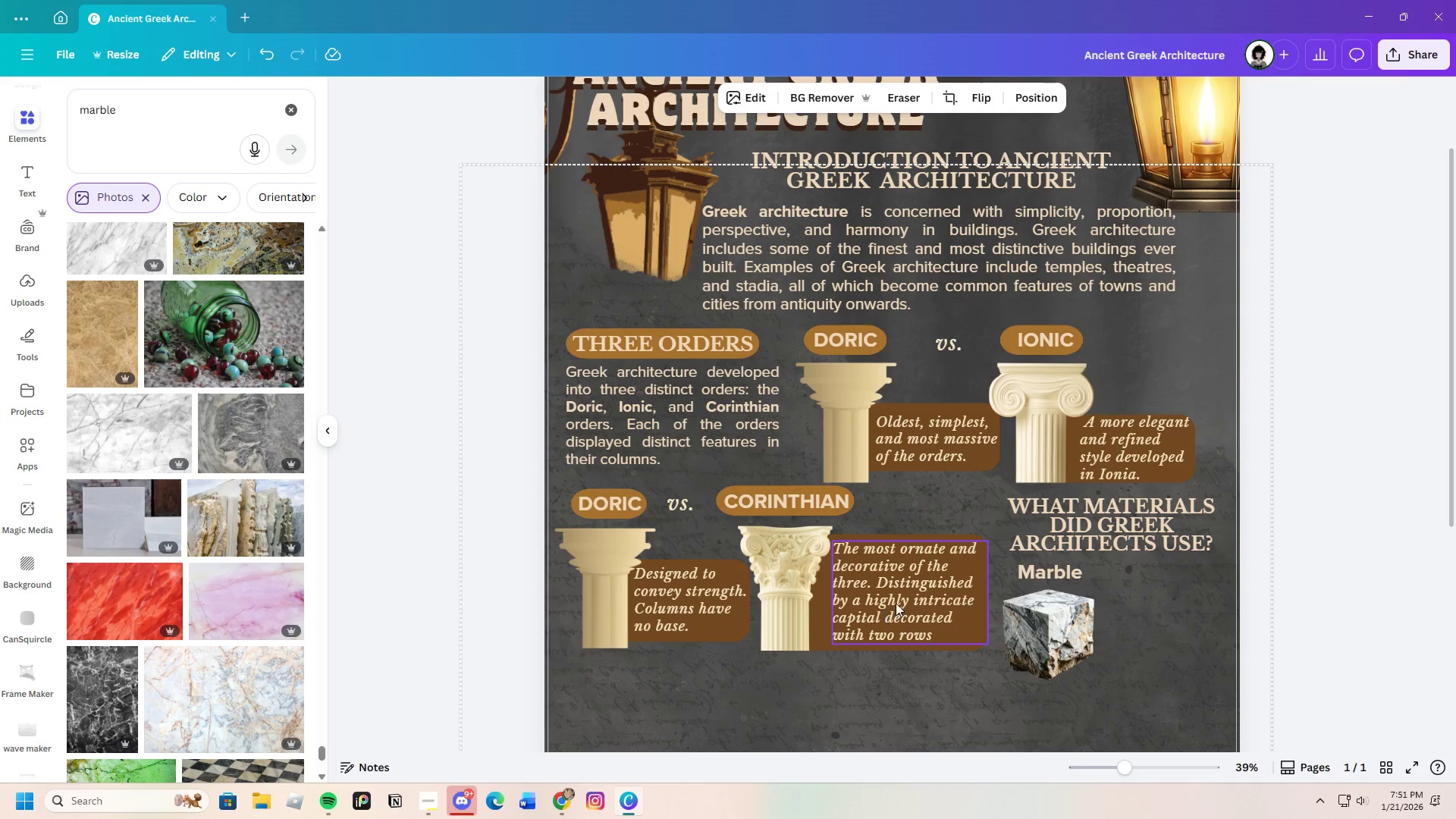 
wait(7.24)
 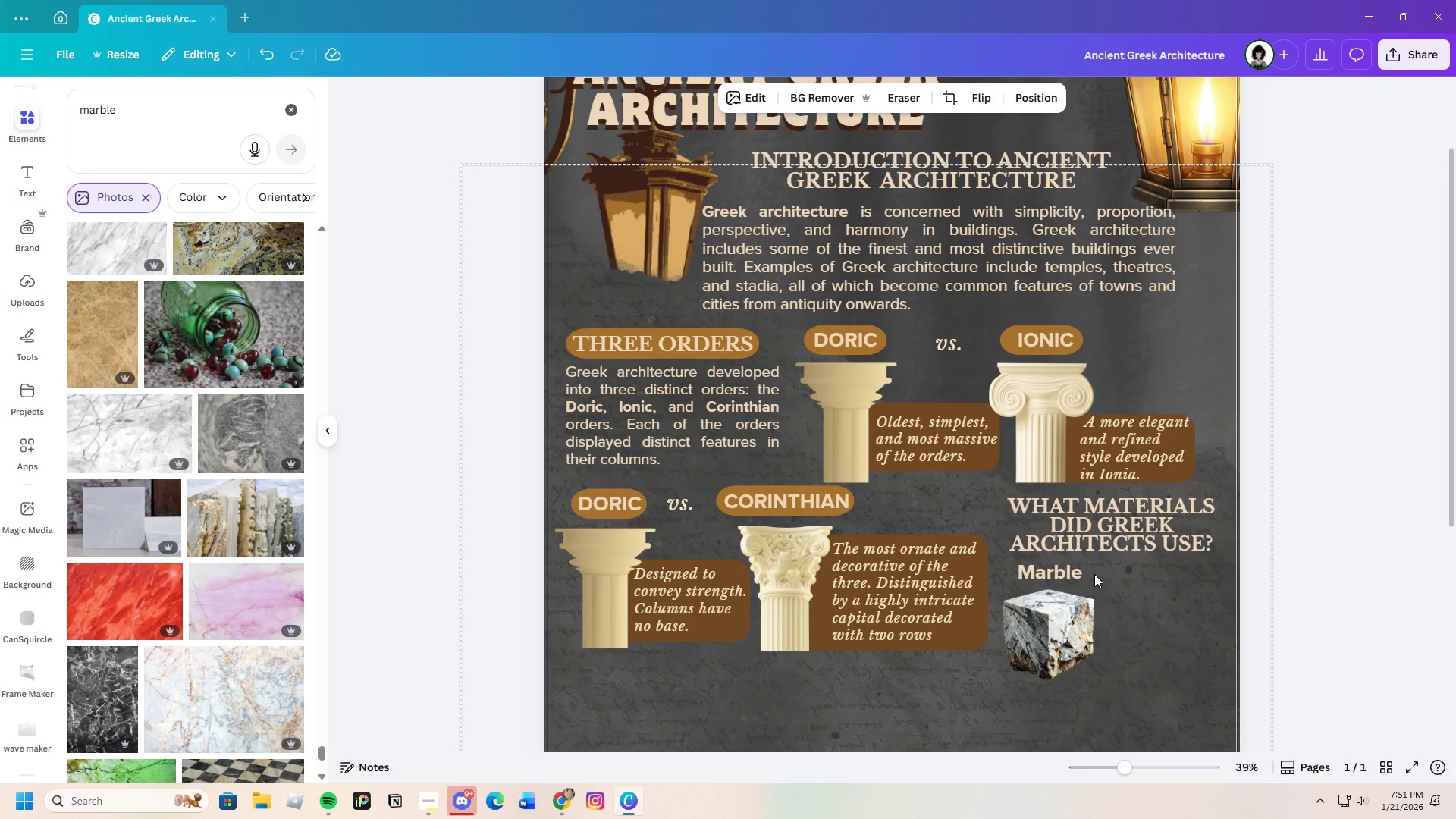 
left_click([628, 422])
 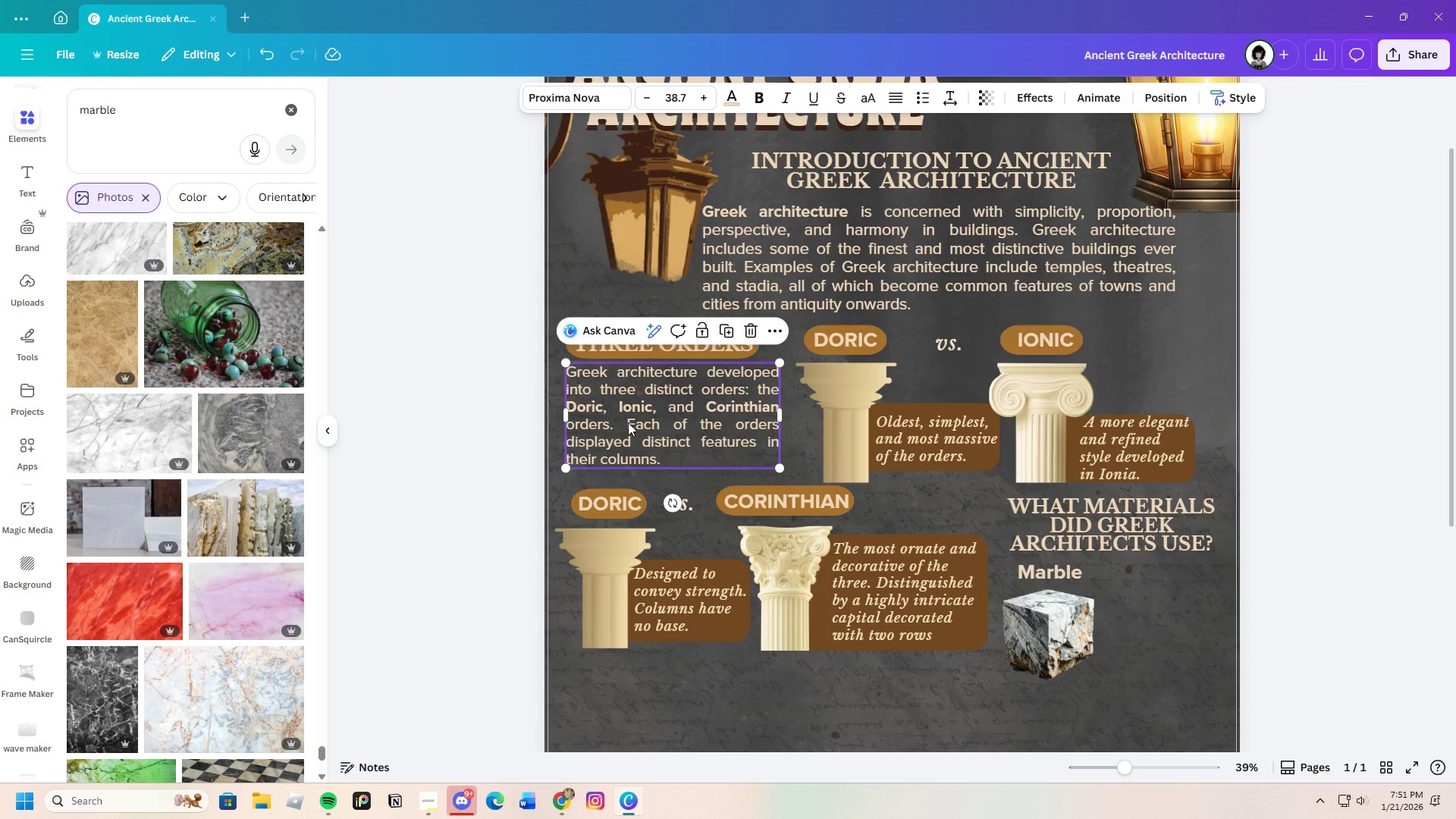 
key(Control+ControlLeft)
 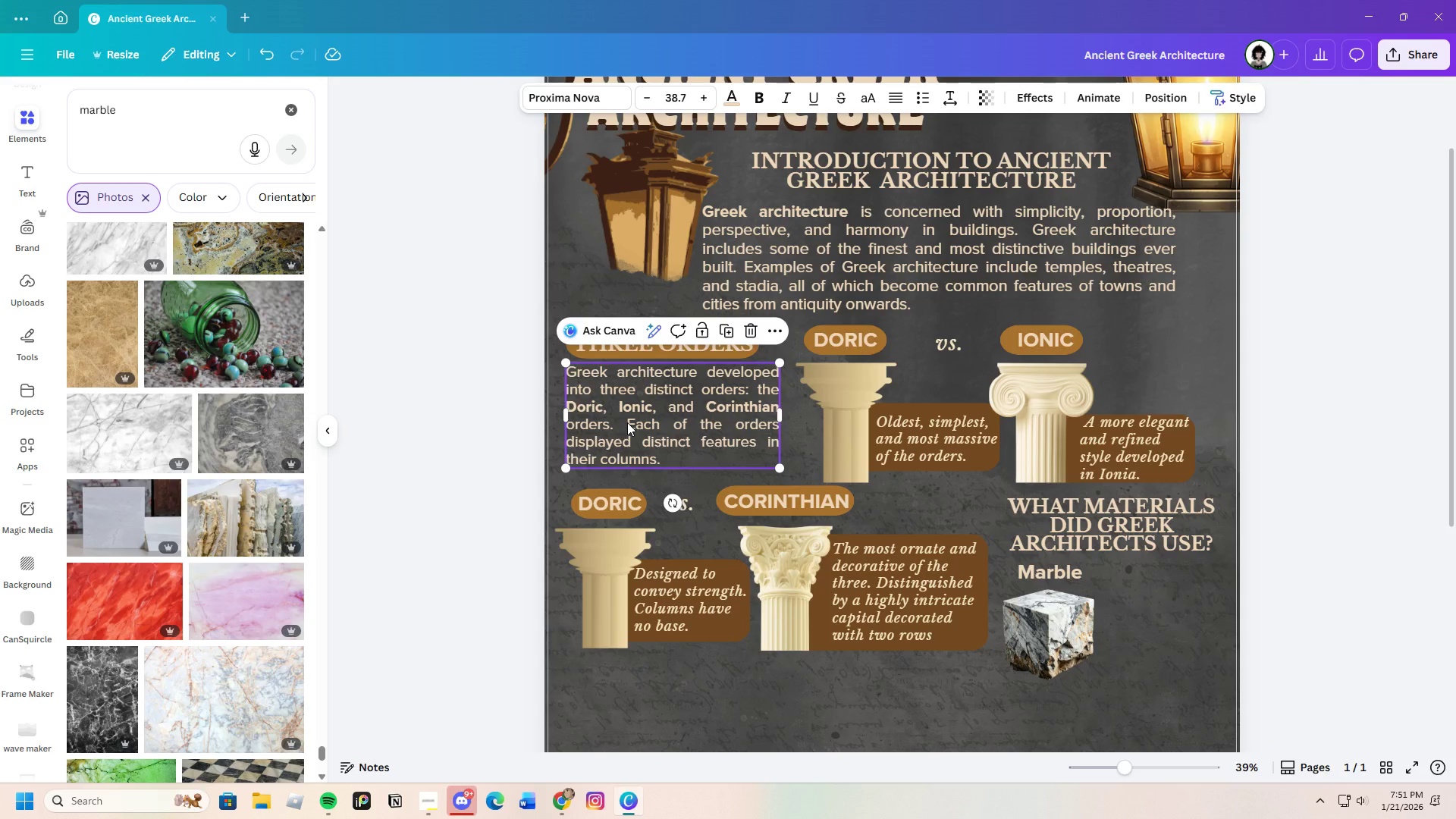 
key(Control+C)
 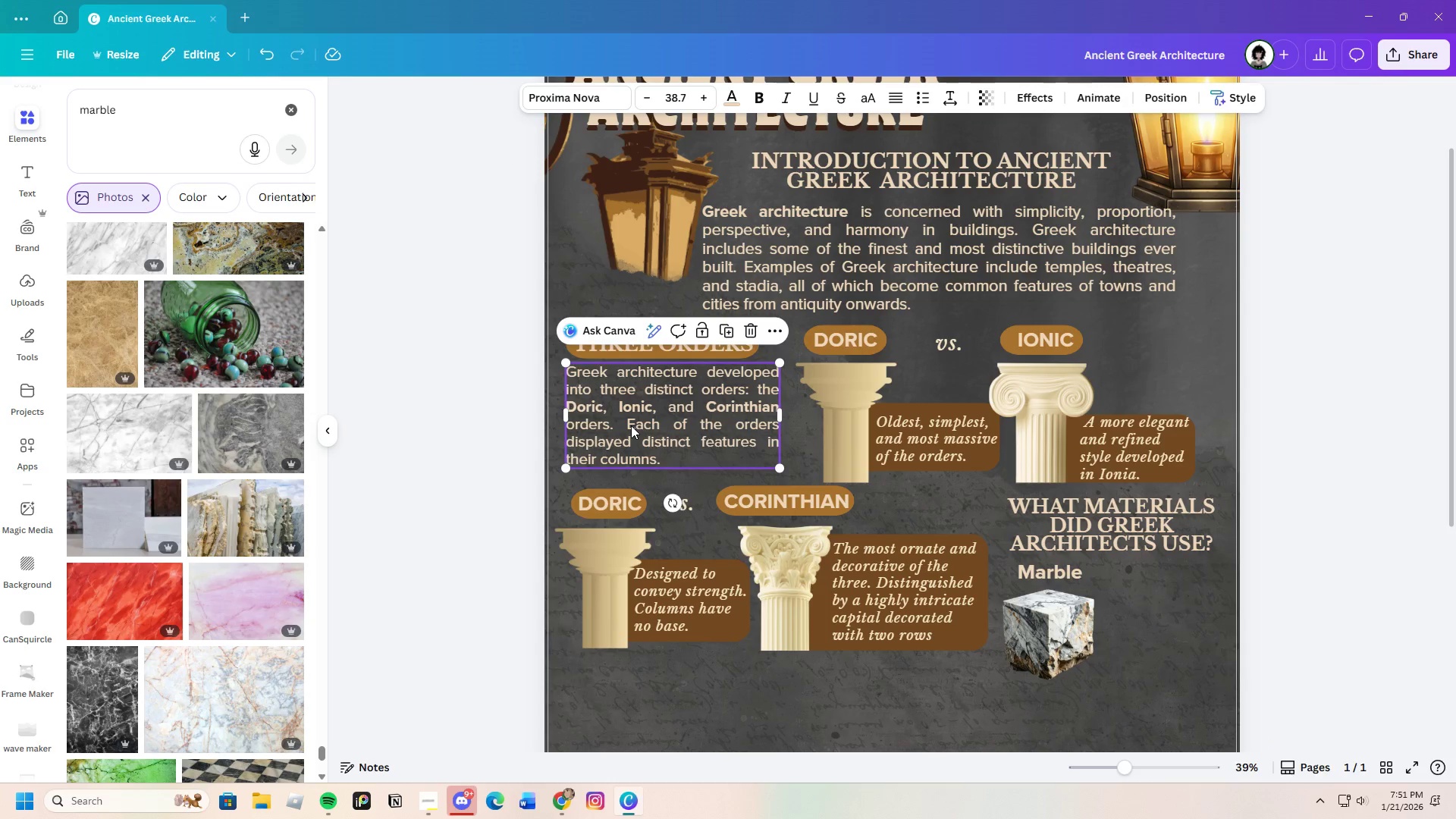 
key(Control+V)
 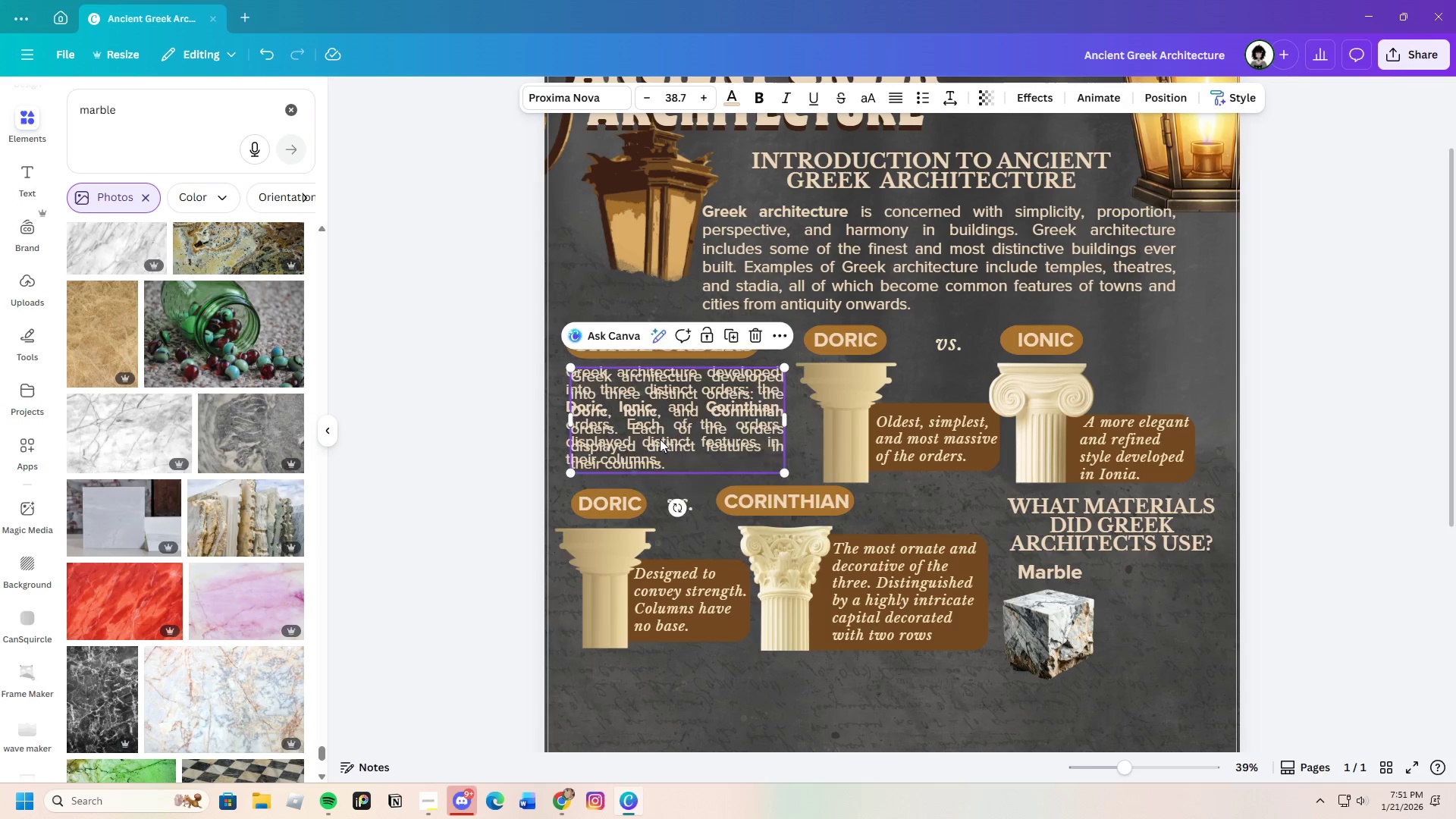 
left_click_drag(start_coordinate=[651, 431], to_coordinate=[1054, 626])
 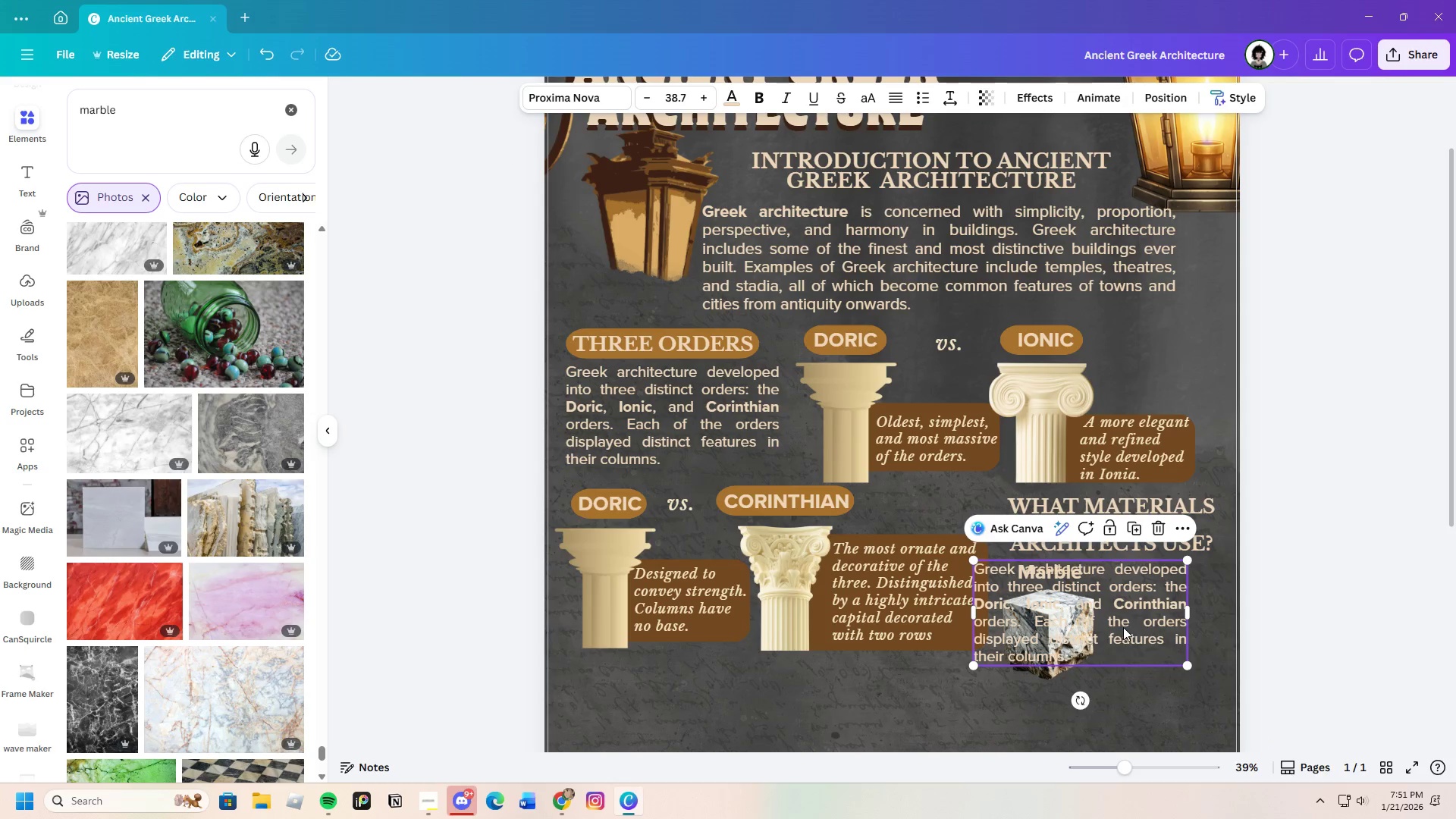 
left_click_drag(start_coordinate=[1123, 627], to_coordinate=[1237, 645])
 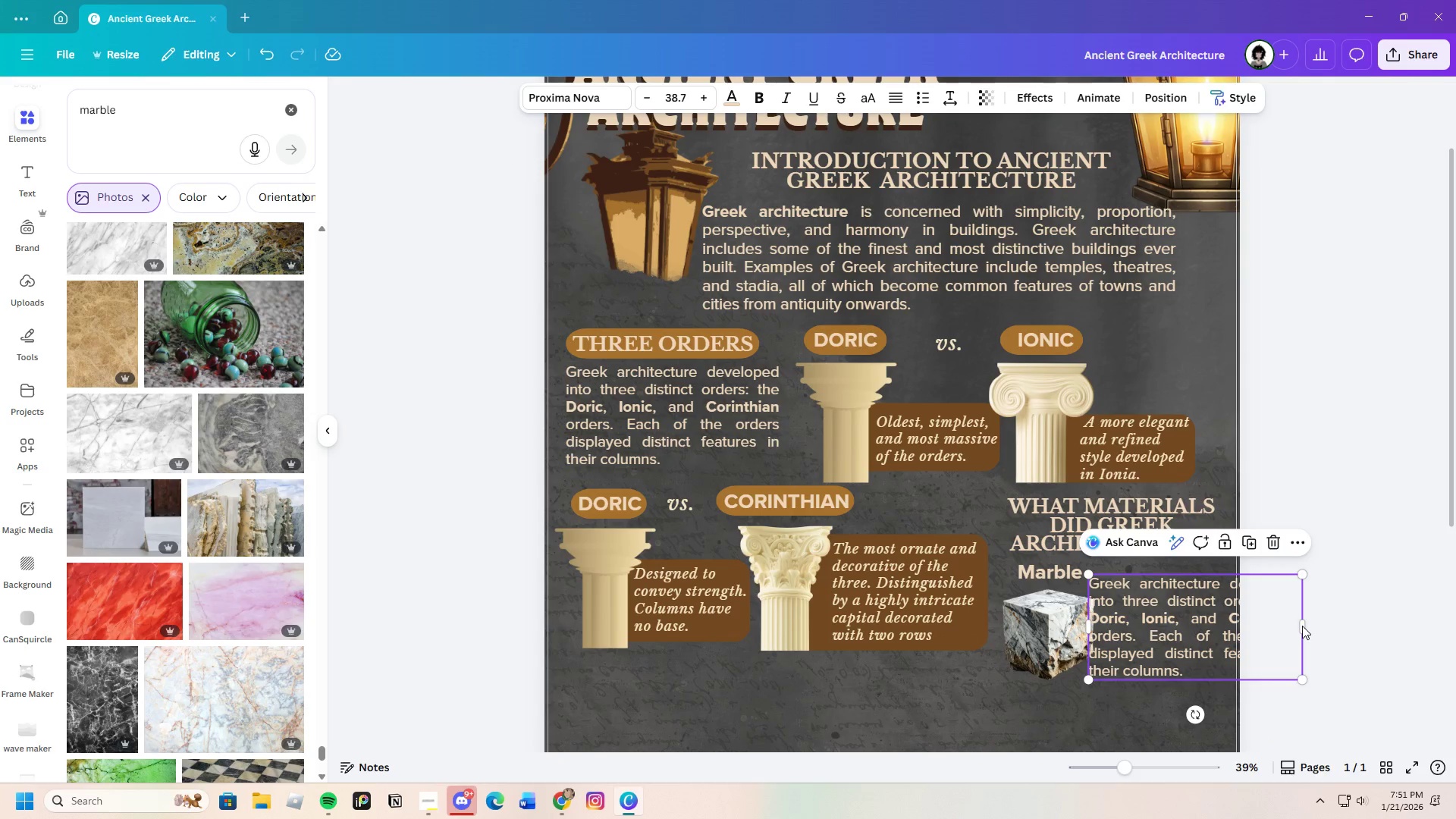 
left_click_drag(start_coordinate=[1302, 626], to_coordinate=[1241, 632])
 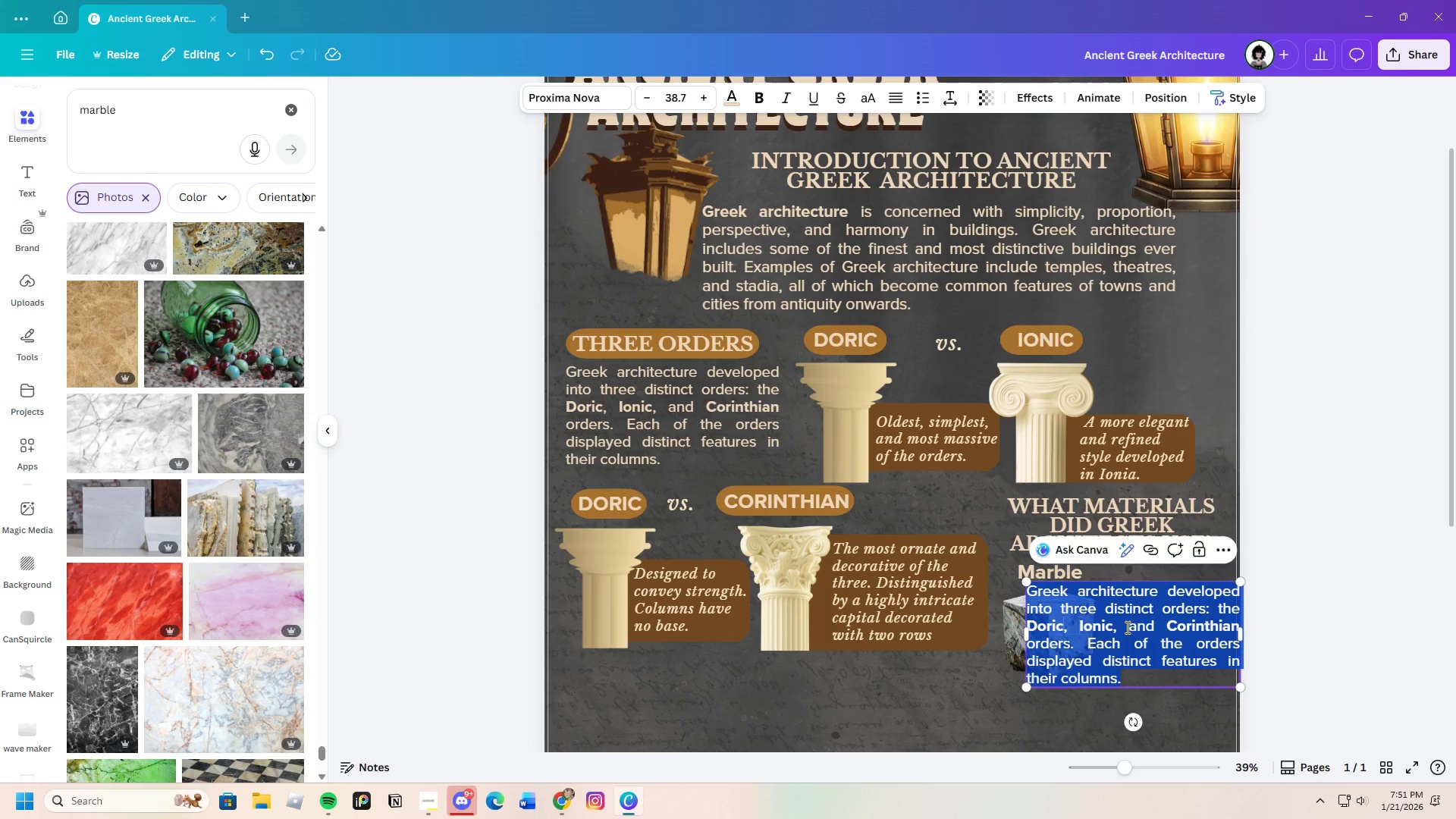 
left_click([1126, 627])
 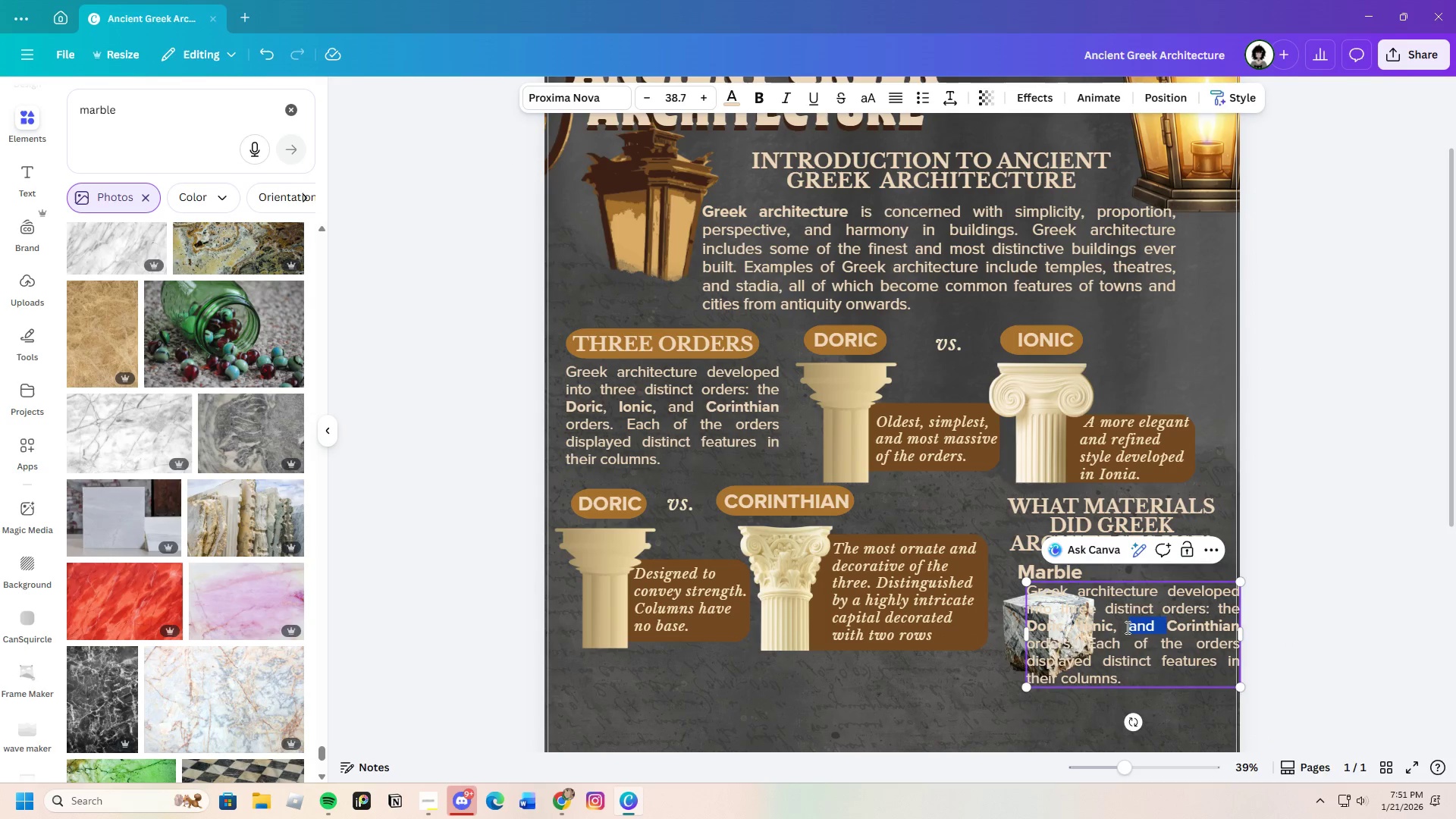 
left_click_drag(start_coordinate=[1126, 627], to_coordinate=[1175, 683])
 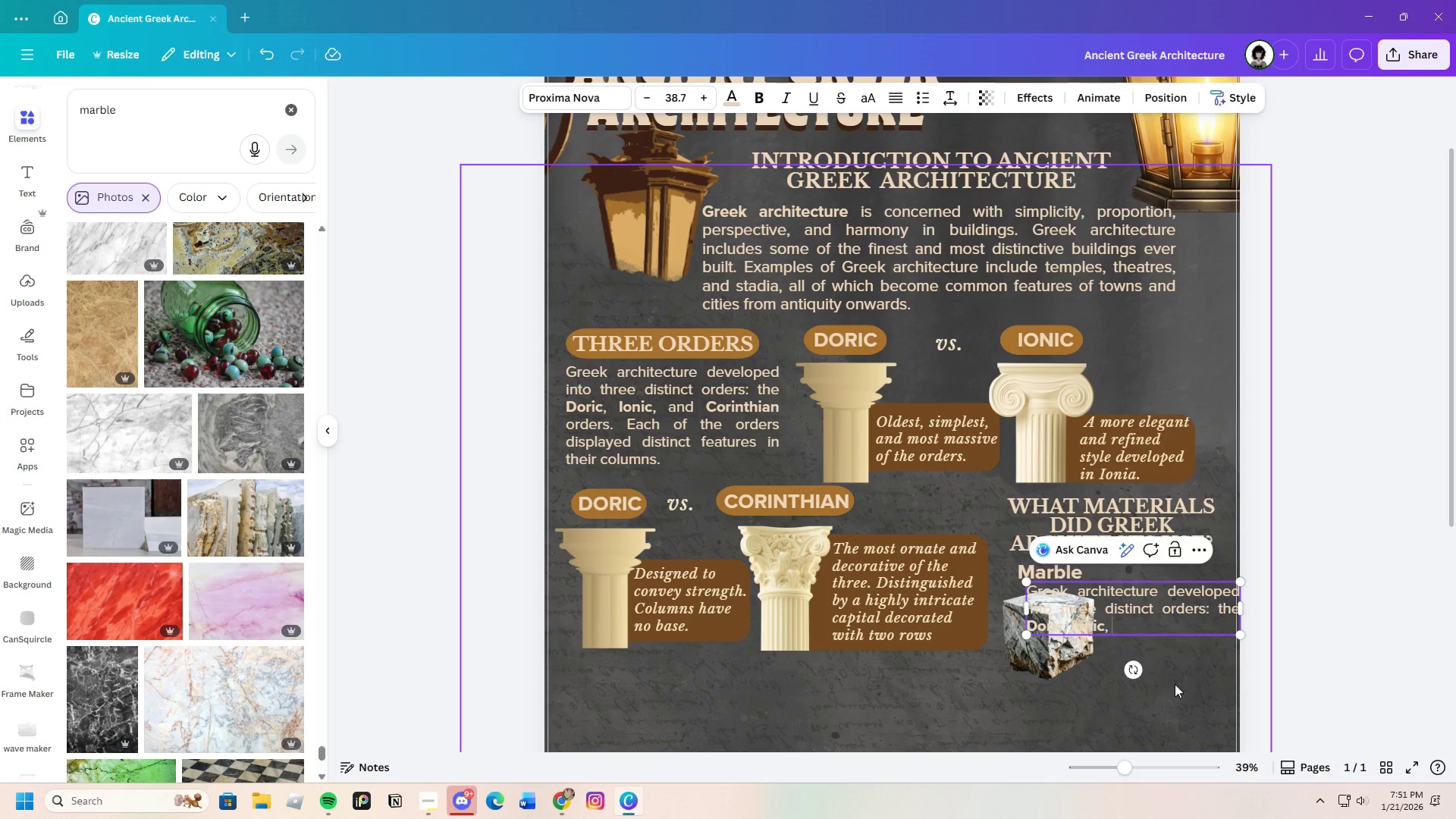 
key(Backspace)
 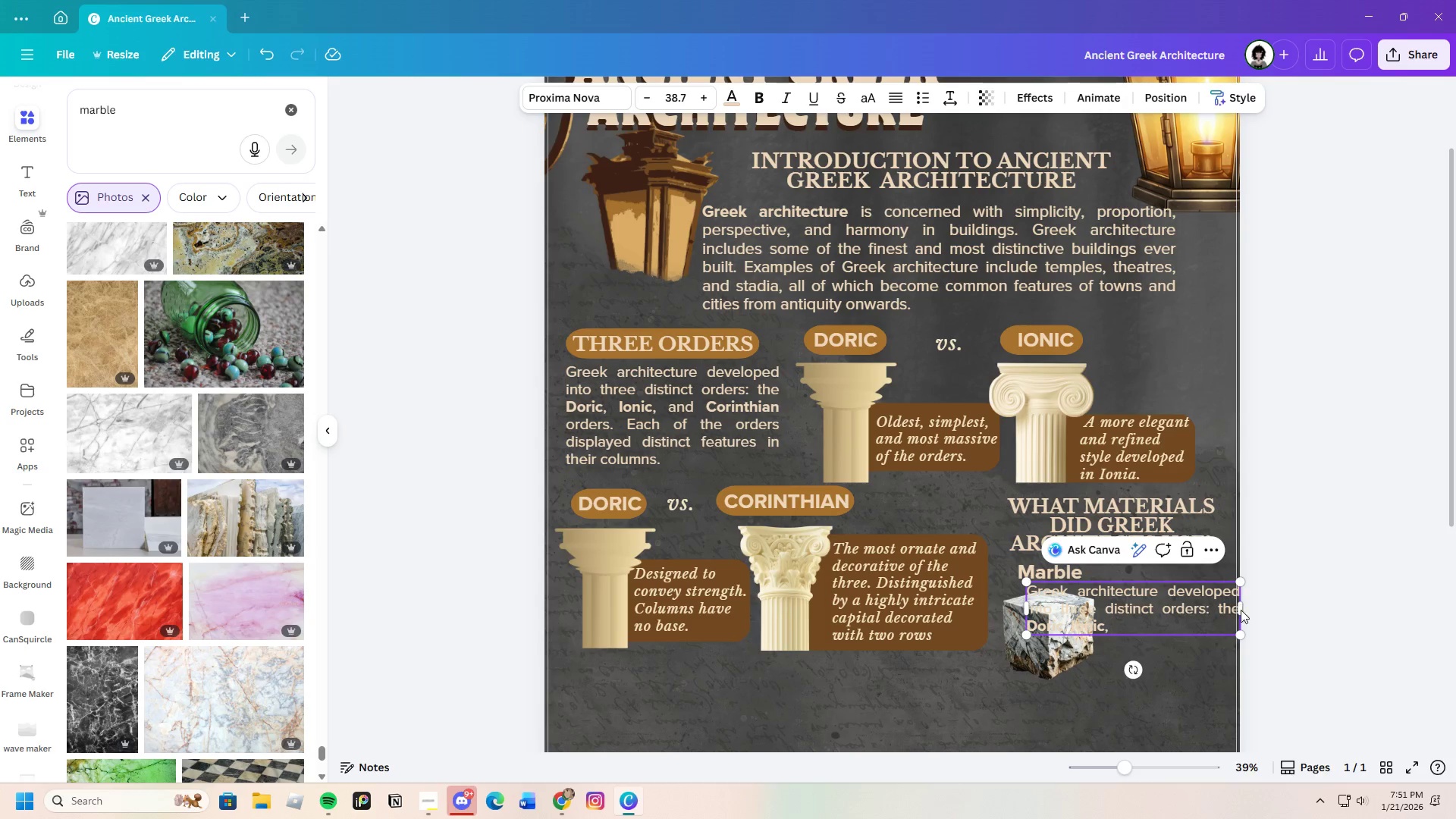 
left_click_drag(start_coordinate=[1241, 610], to_coordinate=[1167, 619])
 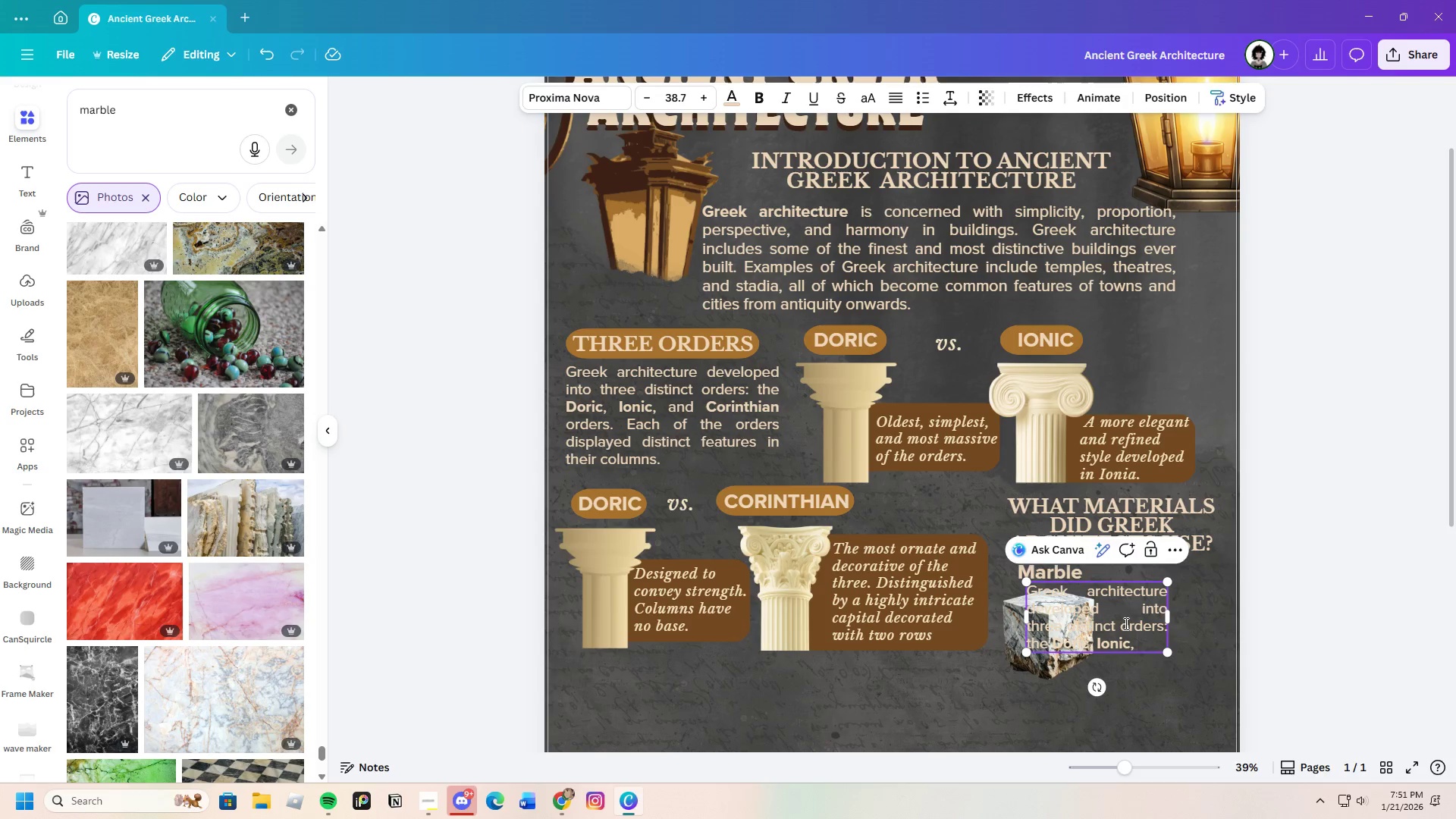 
left_click_drag(start_coordinate=[1125, 623], to_coordinate=[1159, 631])
 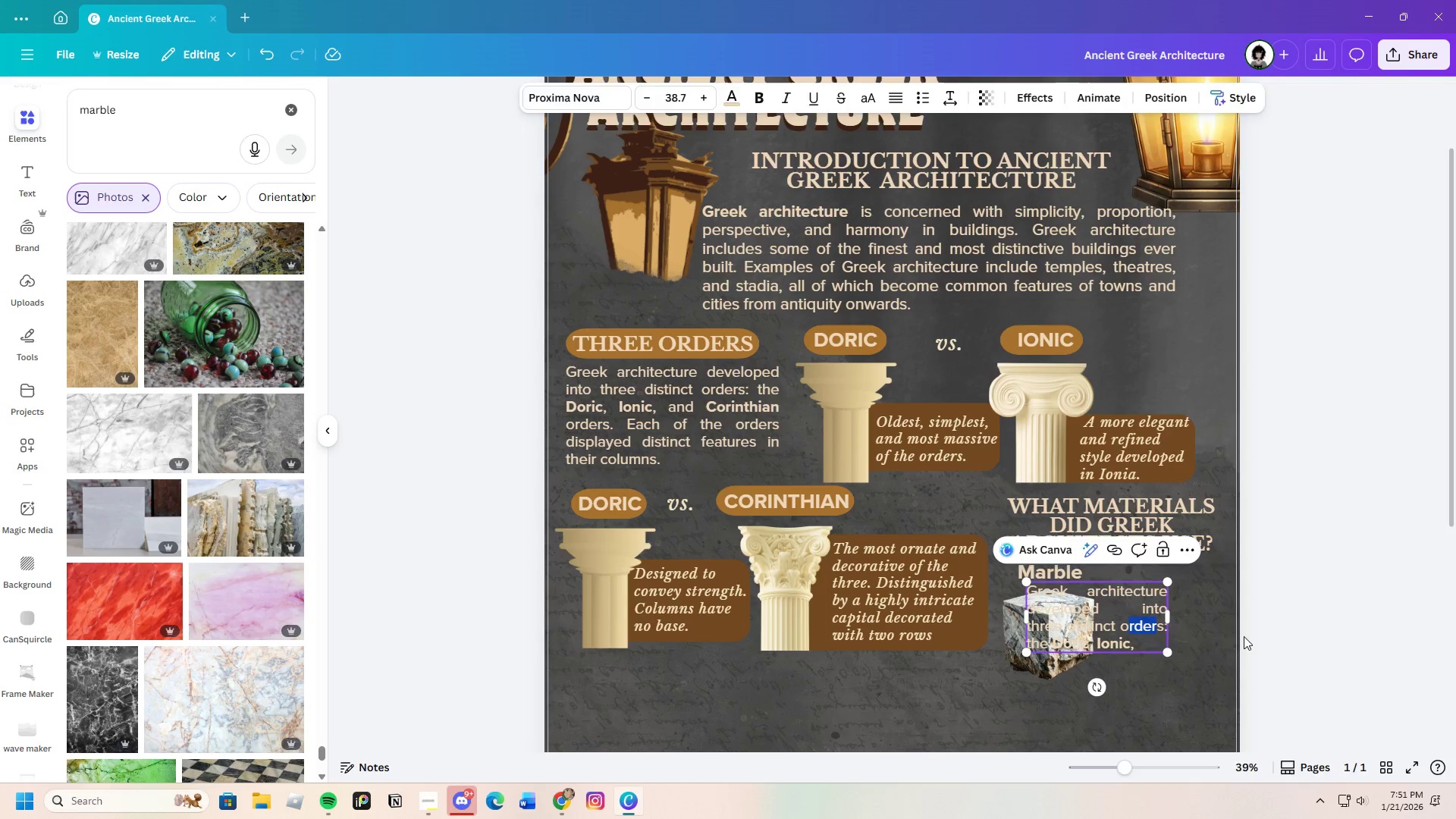 
double_click([1244, 636])
 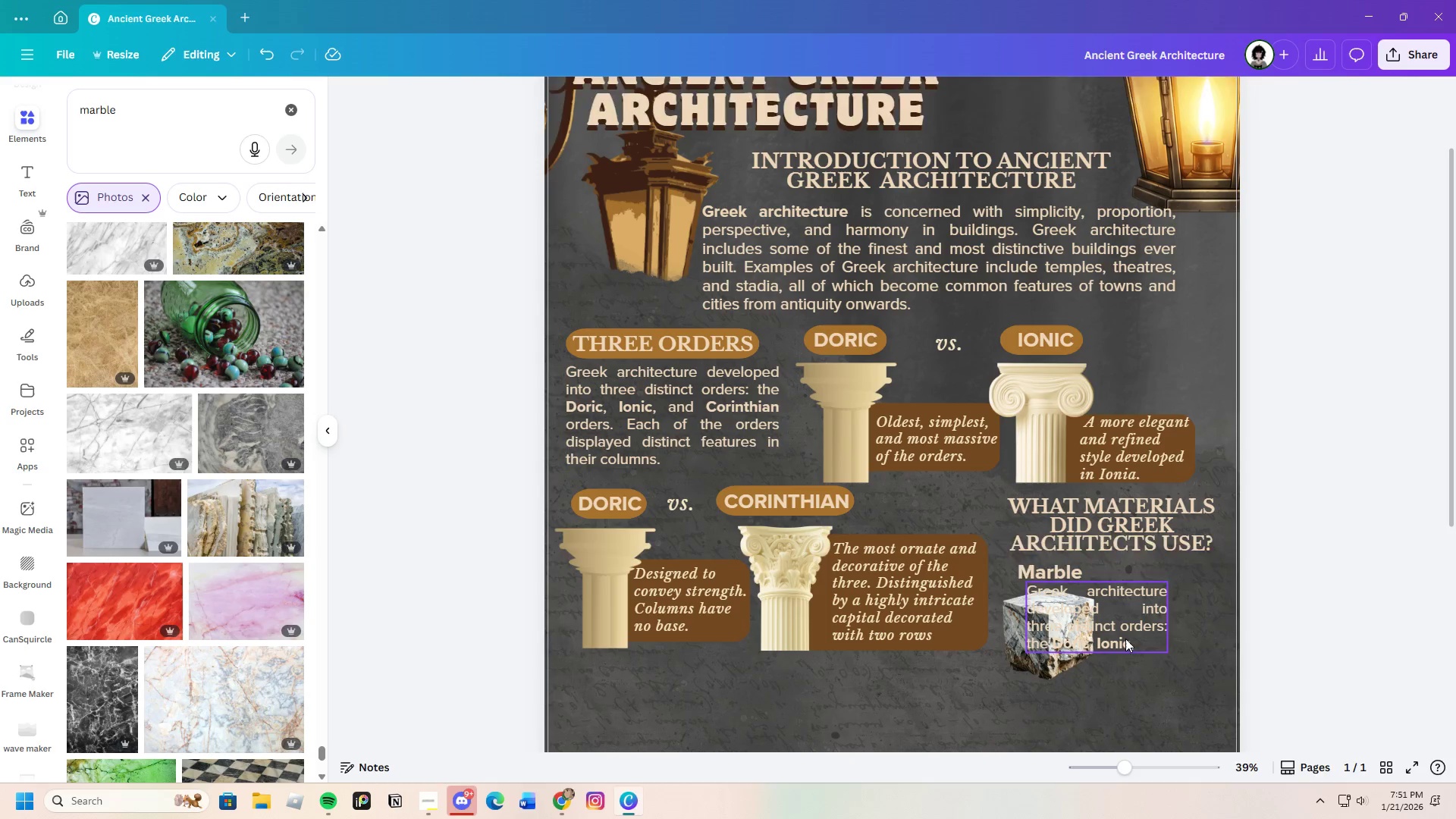 
left_click_drag(start_coordinate=[1125, 639], to_coordinate=[1194, 648])
 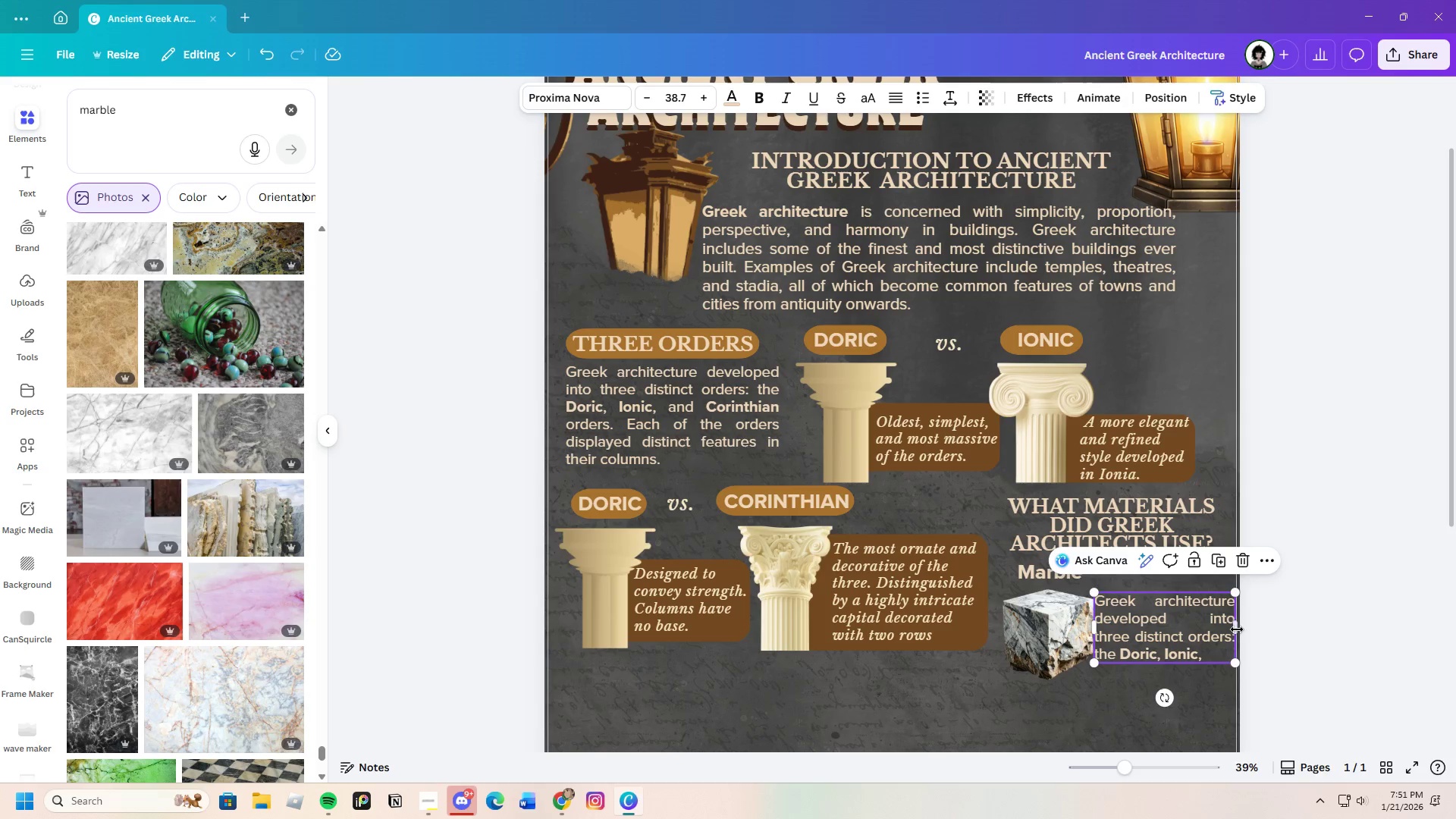 
left_click_drag(start_coordinate=[1239, 628], to_coordinate=[1194, 628])
 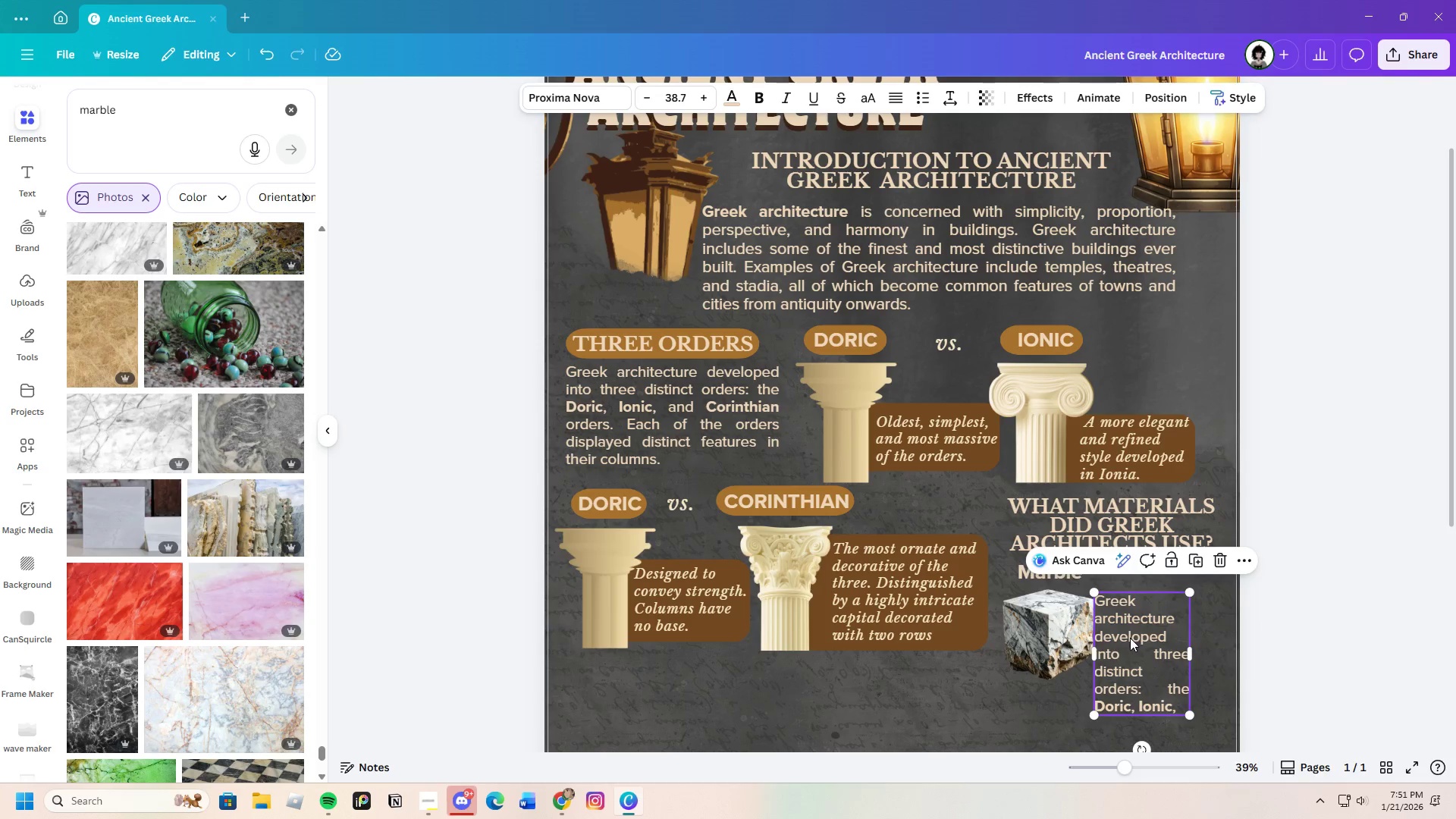 
left_click_drag(start_coordinate=[1130, 638], to_coordinate=[1161, 615])
 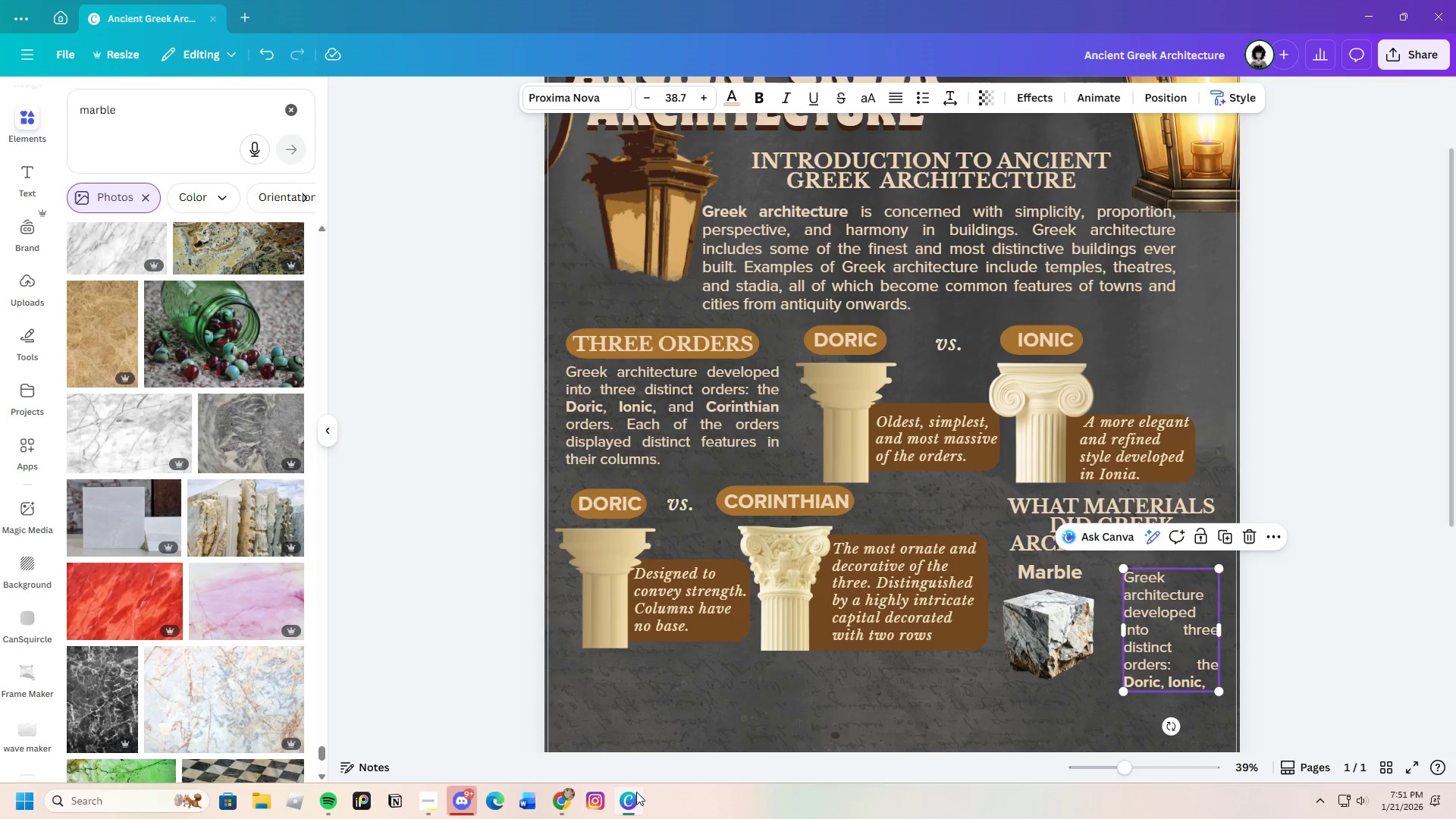 
left_click([563, 811])
 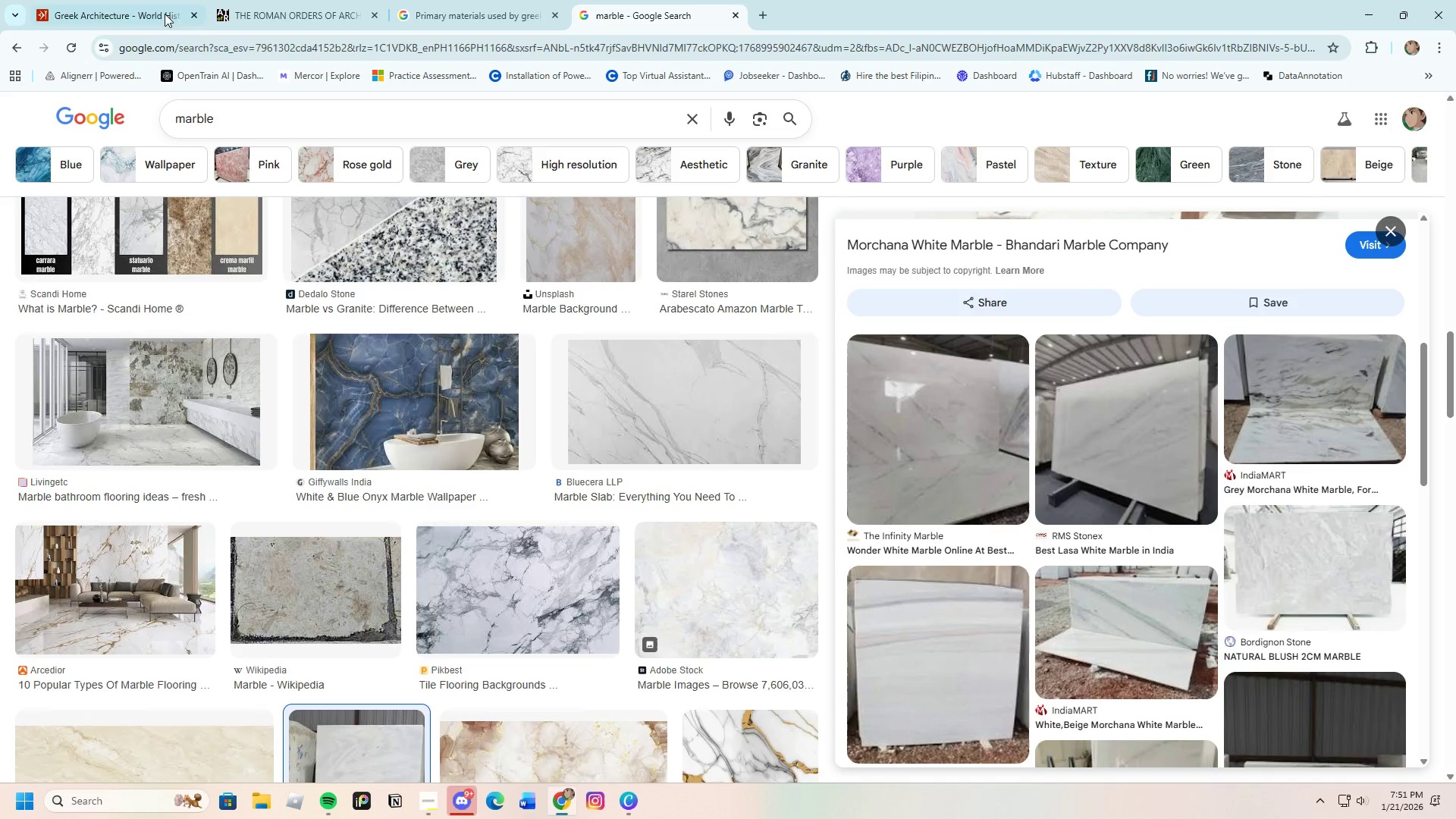 
left_click([452, 0])
 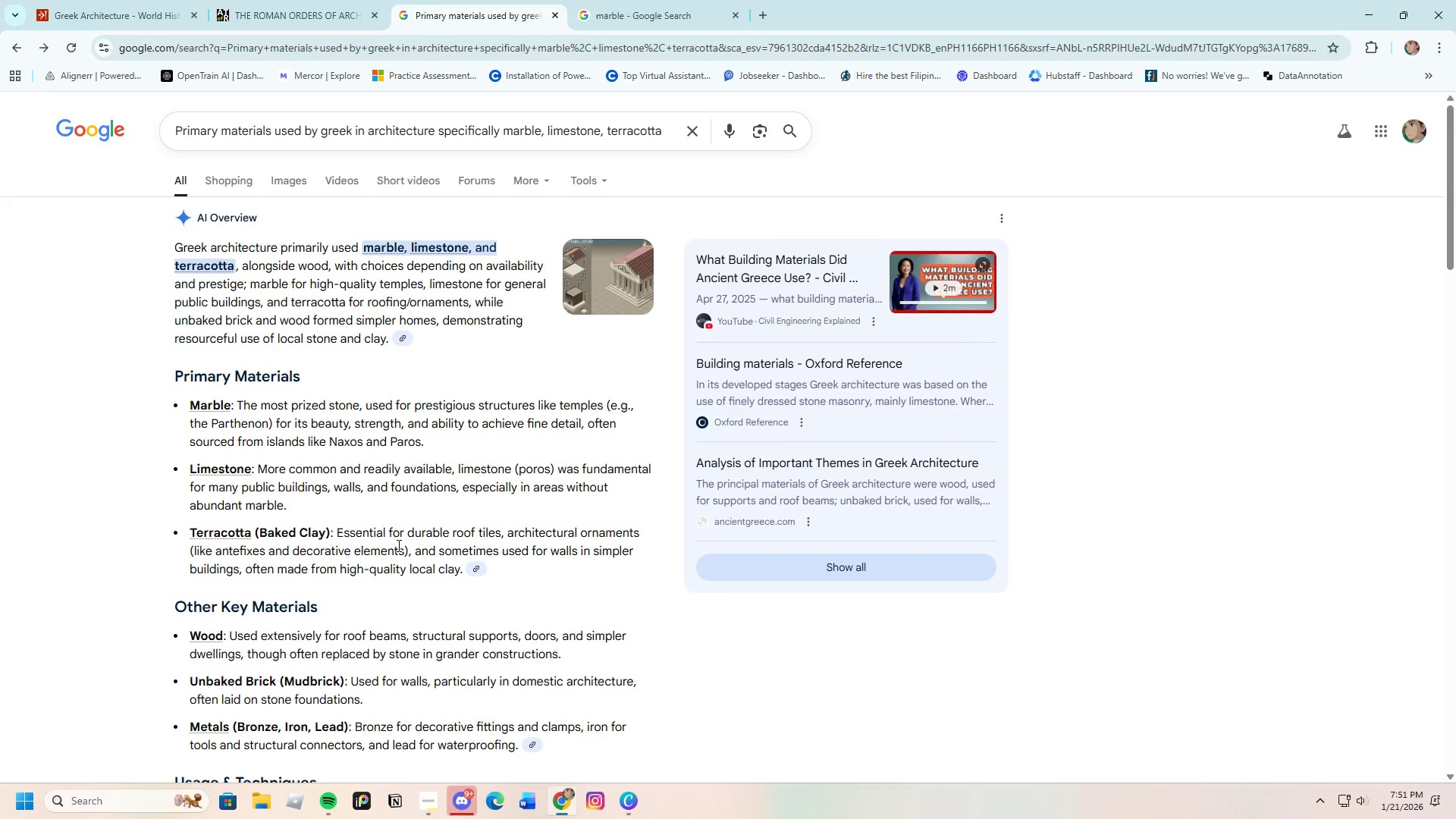 
scroll: coordinate [397, 546], scroll_direction: down, amount: 2.0
 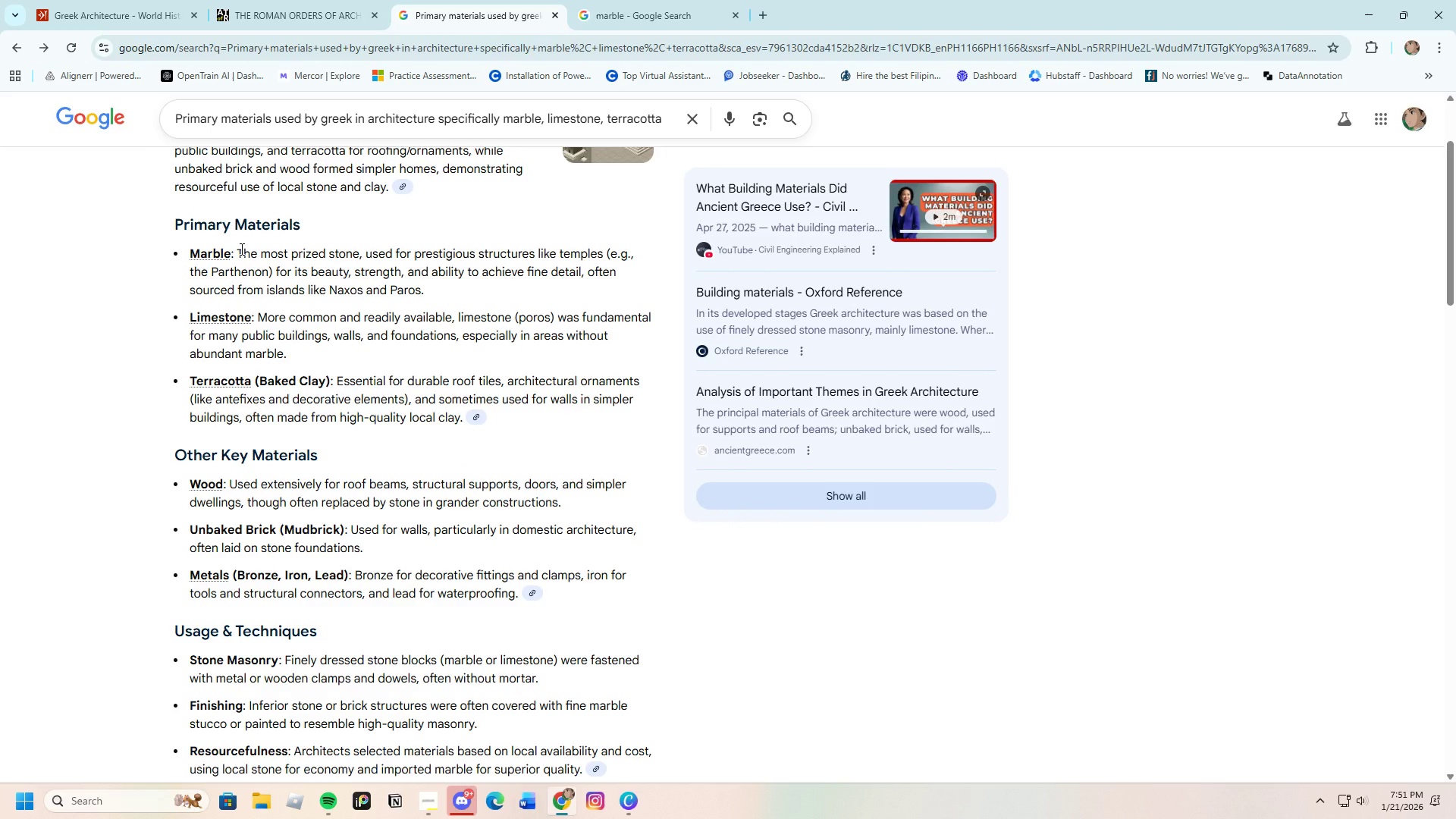 
wait(6.1)
 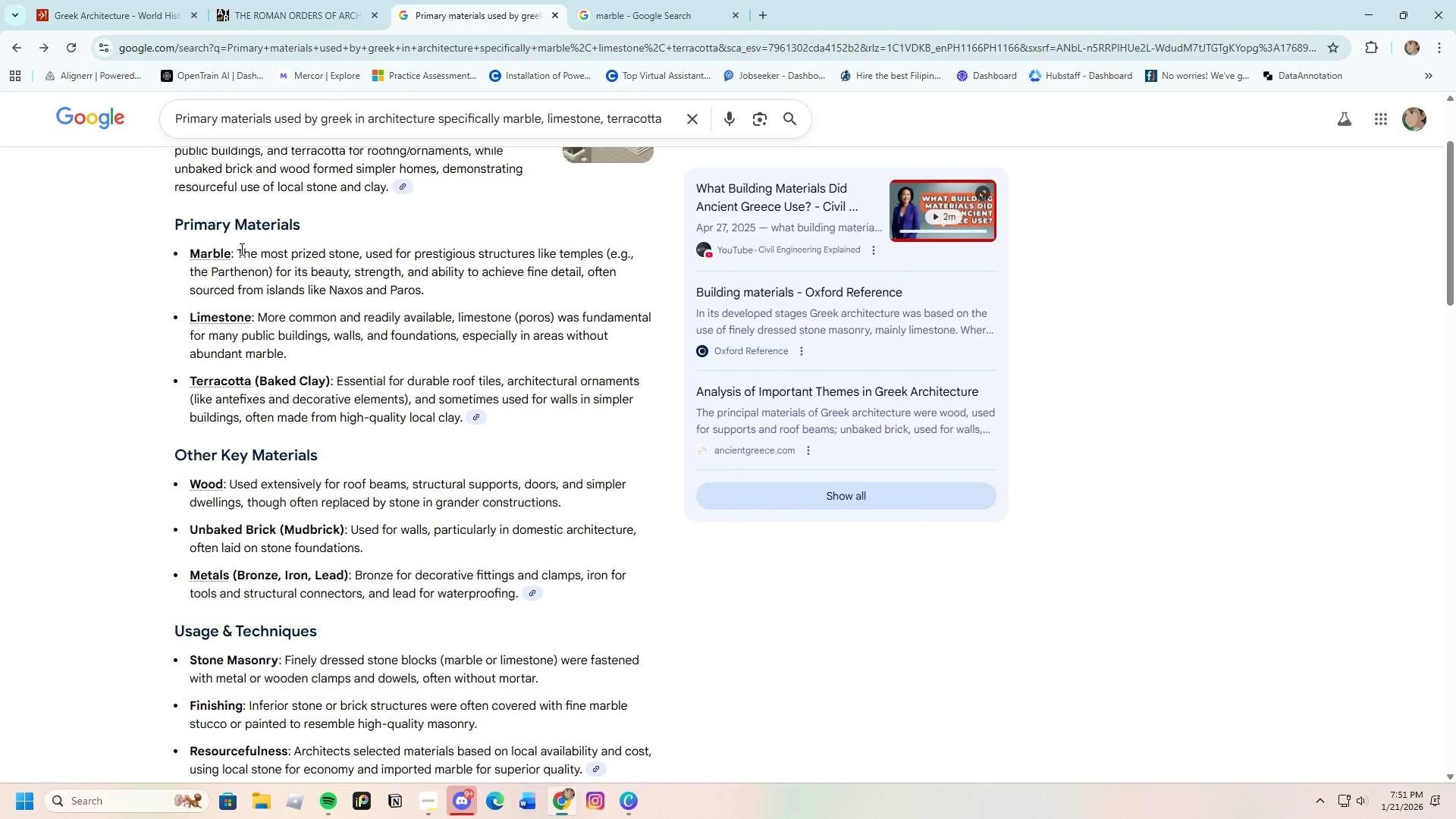 
left_click_drag(start_coordinate=[240, 249], to_coordinate=[535, 259])
 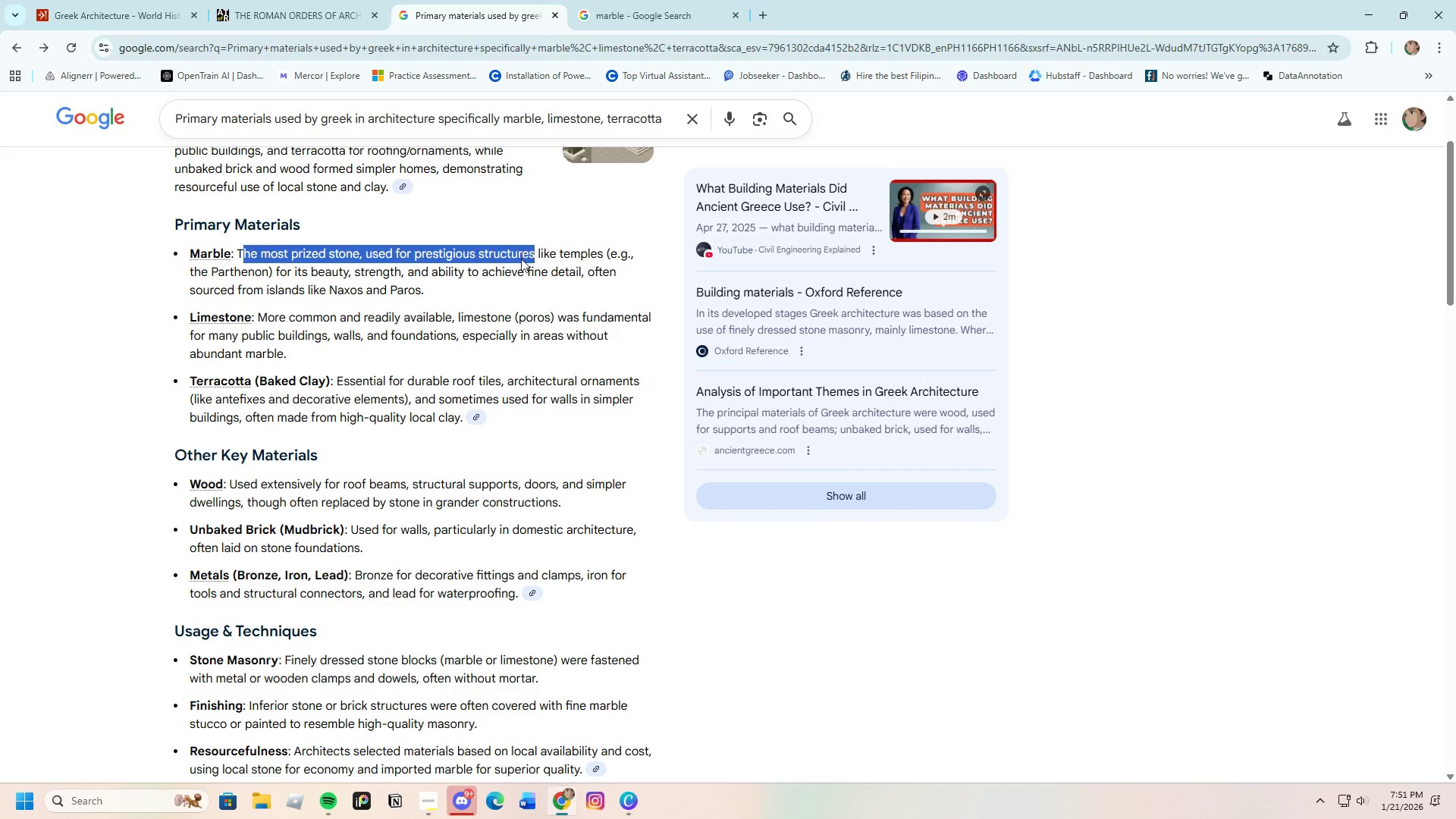 
right_click([521, 259])
 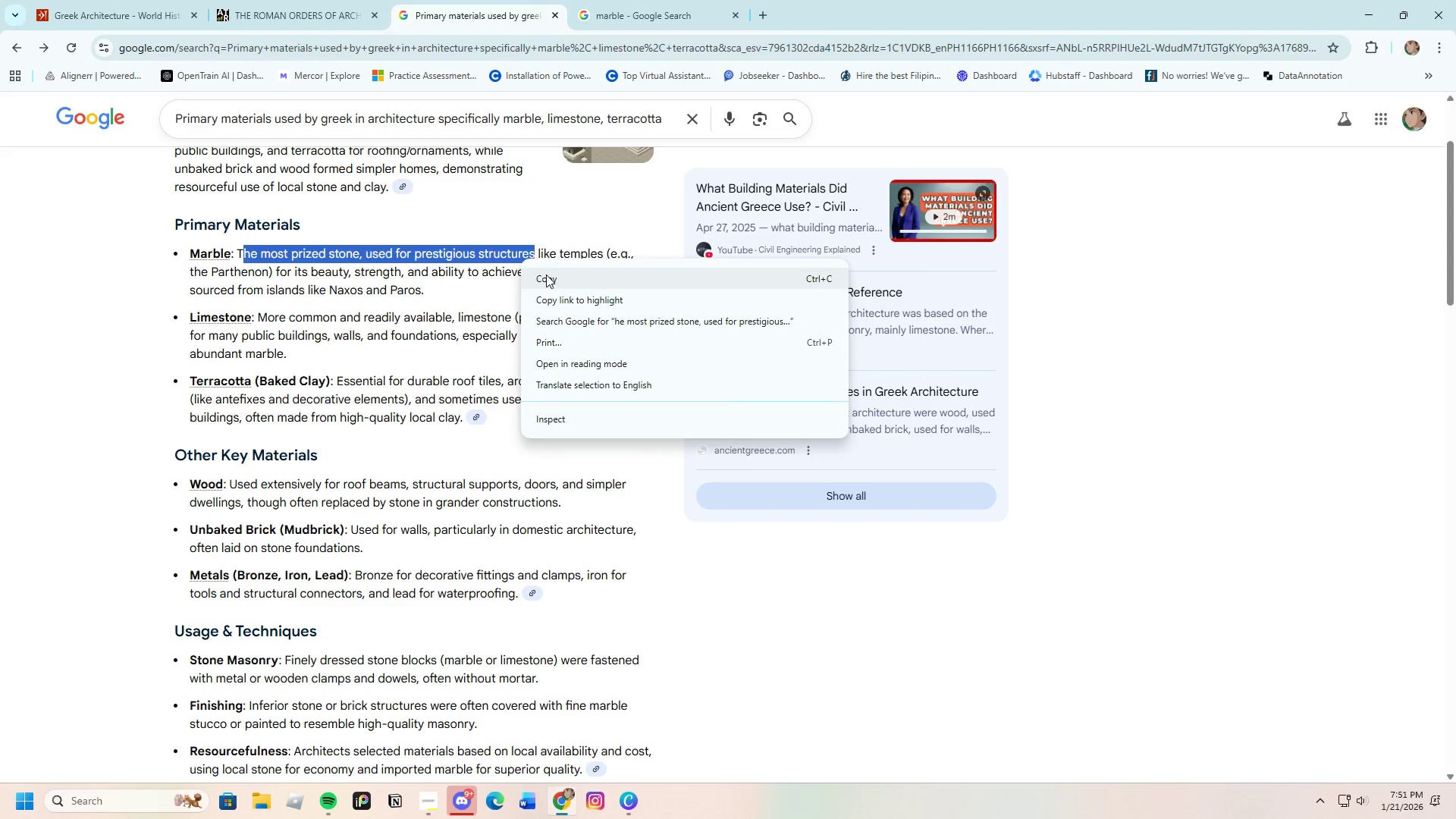 
left_click([546, 275])
 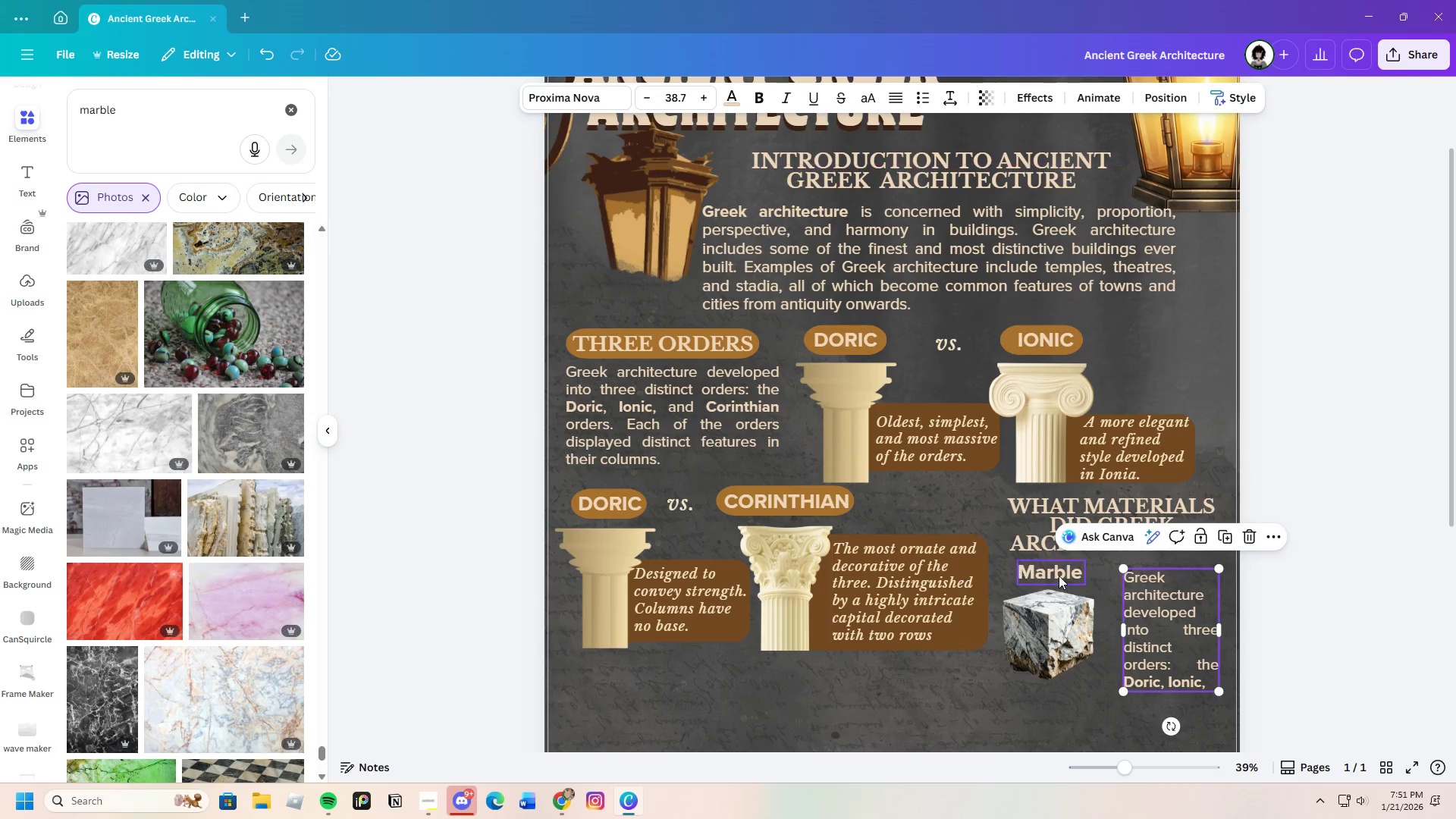 
left_click([1146, 595])
 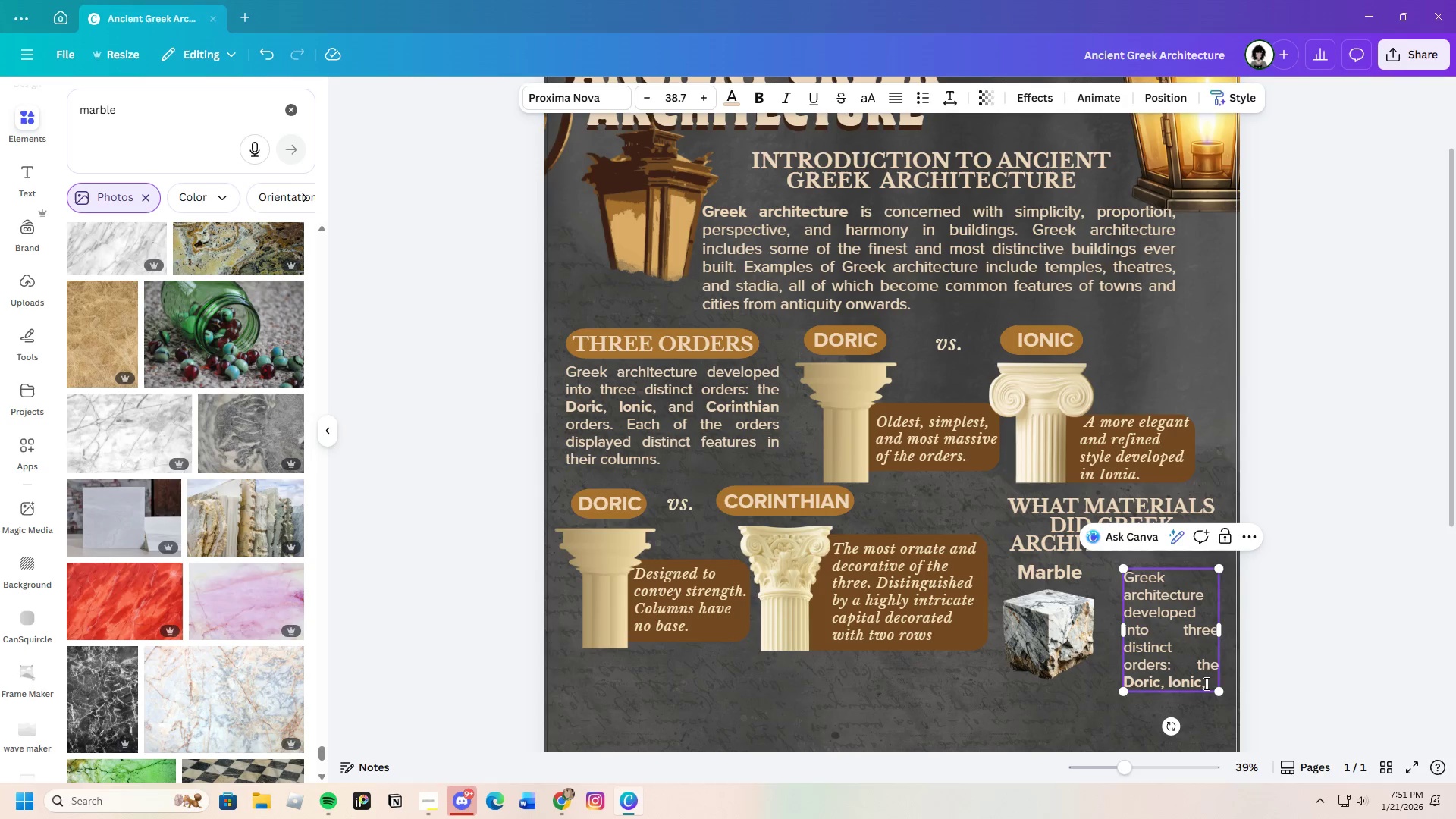 
left_click_drag(start_coordinate=[1209, 685], to_coordinate=[1119, 581])
 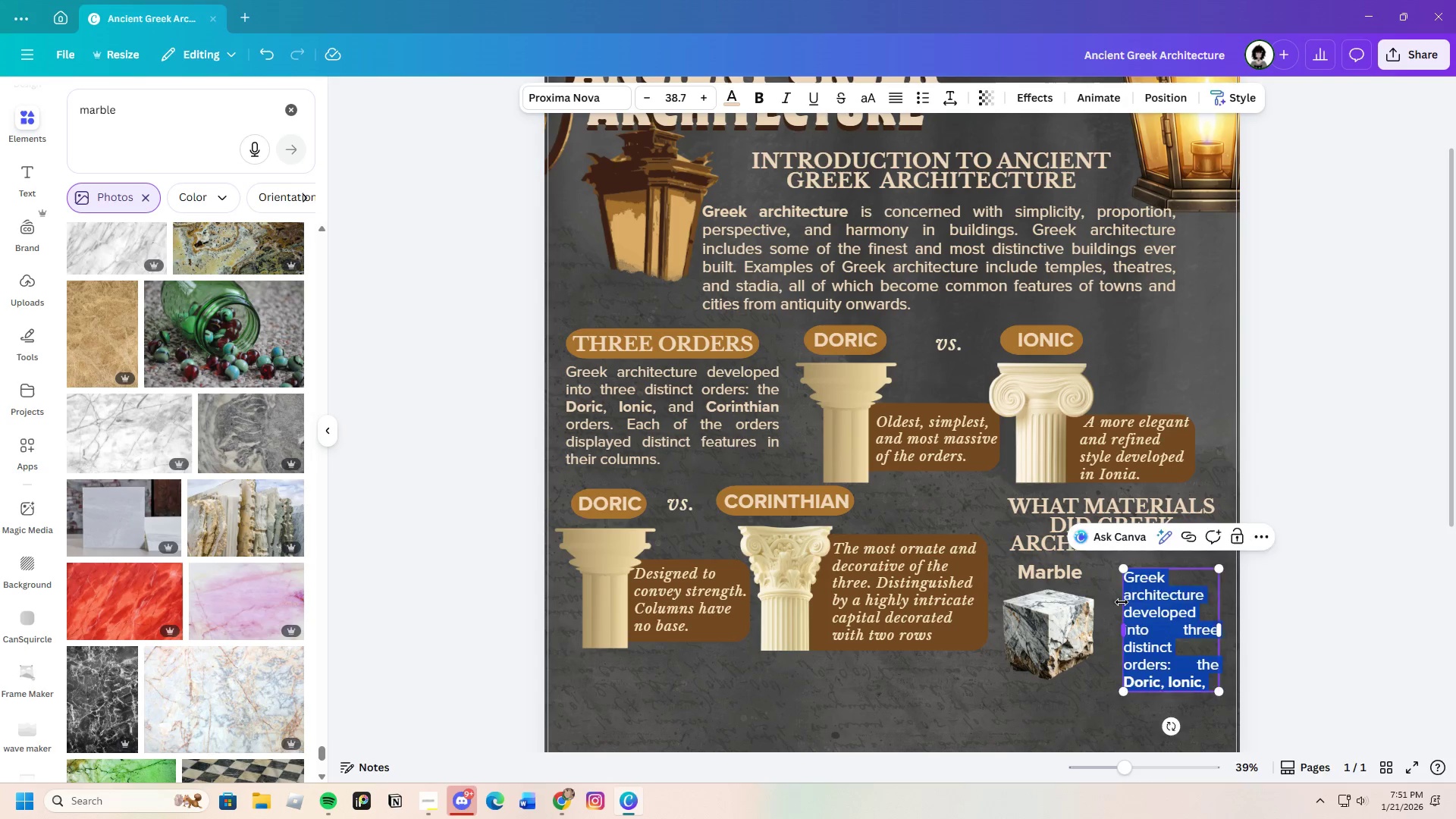 
key(Backspace)
 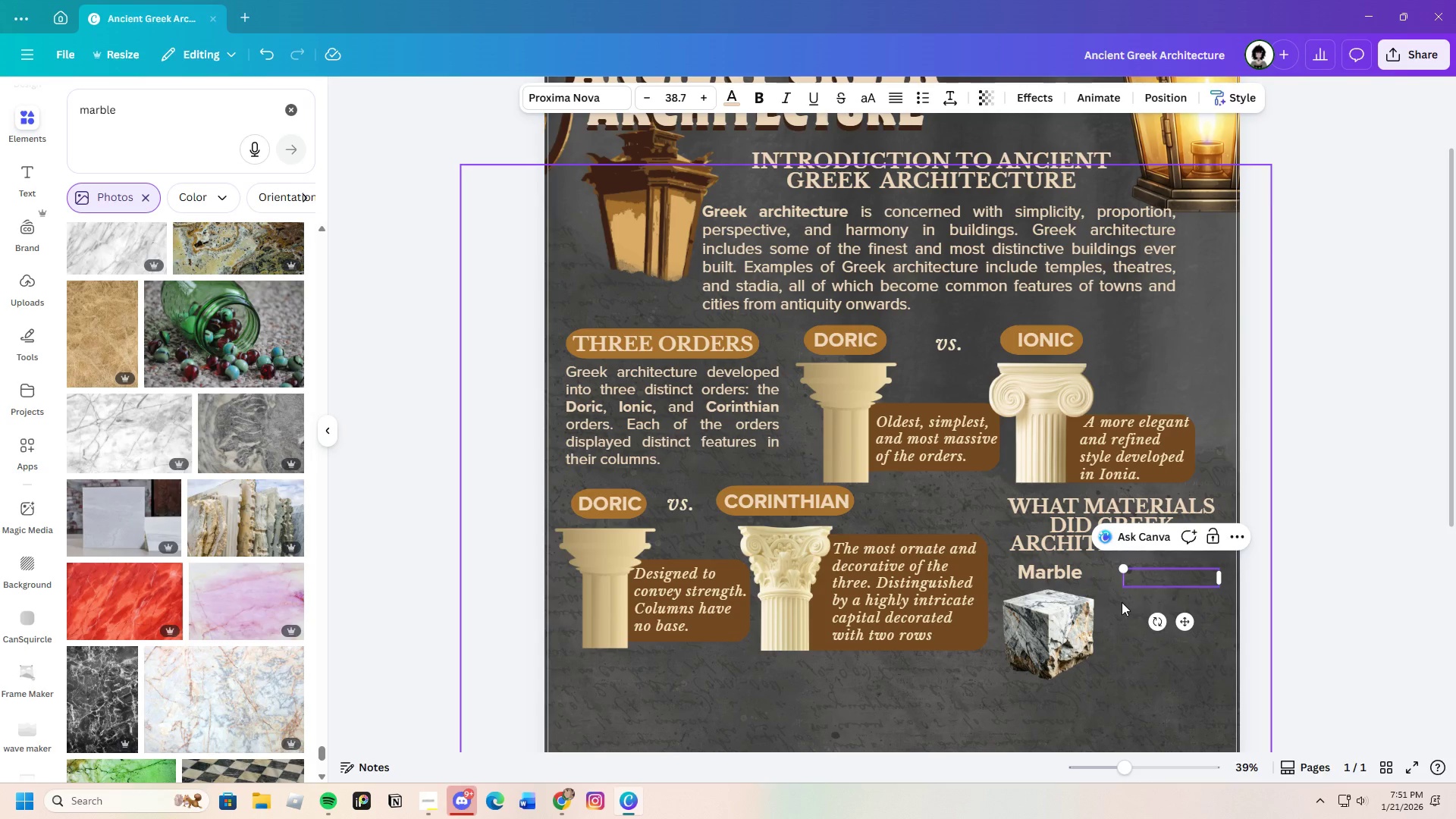 
key(Control+ControlLeft)
 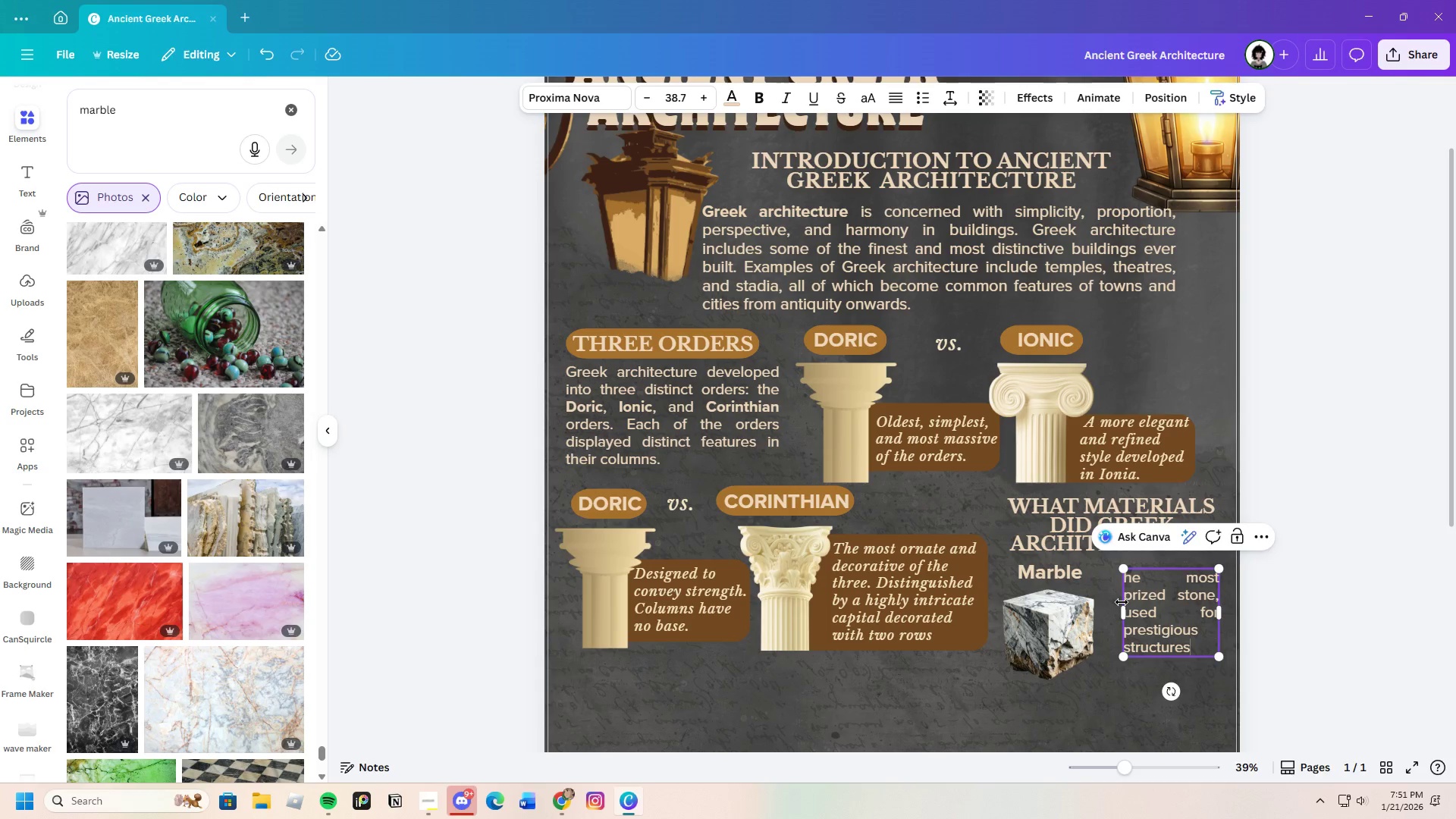 
key(Control+V)
 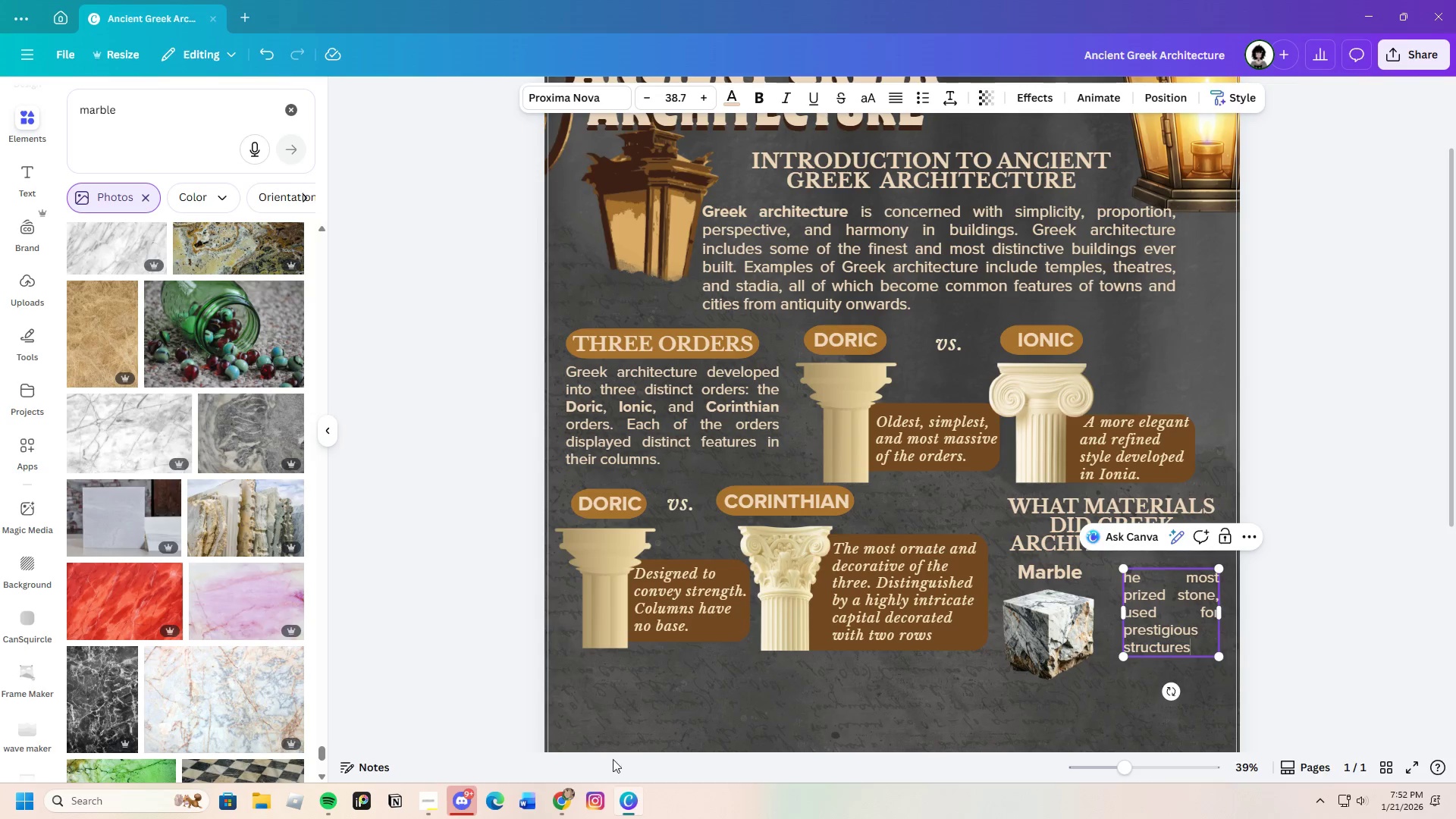 
left_click([632, 800])
 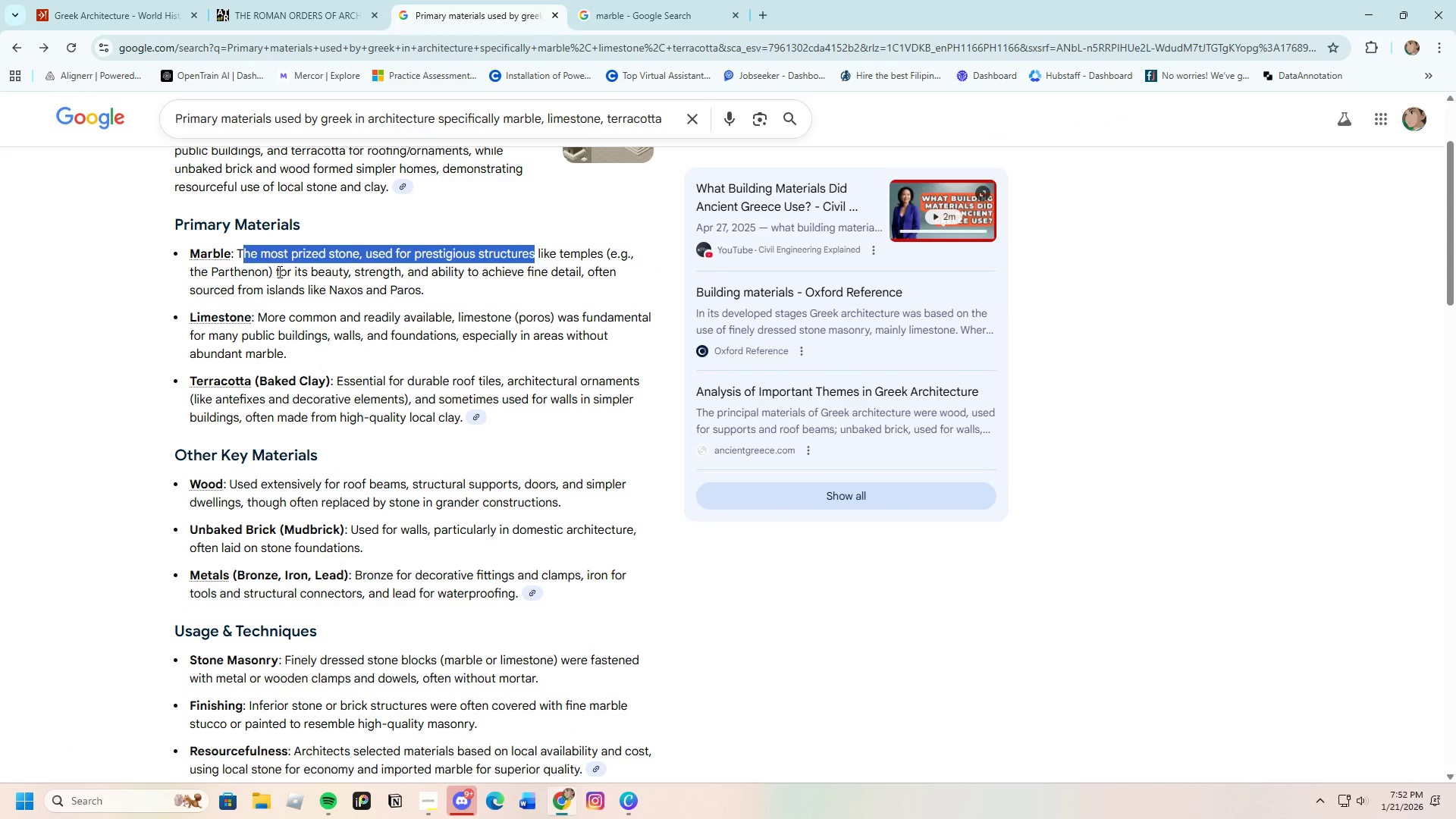 
left_click([280, 271])
 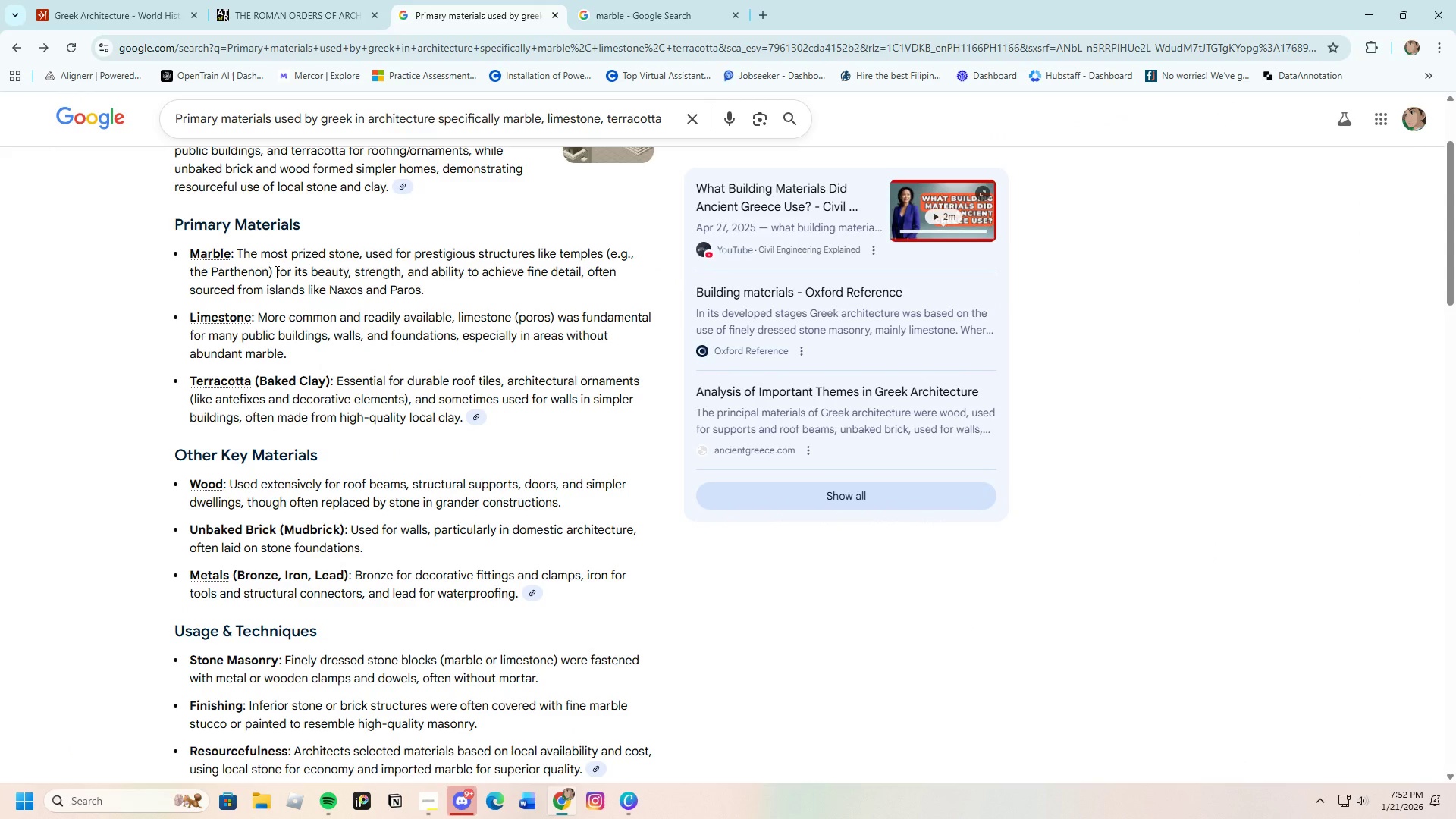 
left_click_drag(start_coordinate=[275, 271], to_coordinate=[582, 274])
 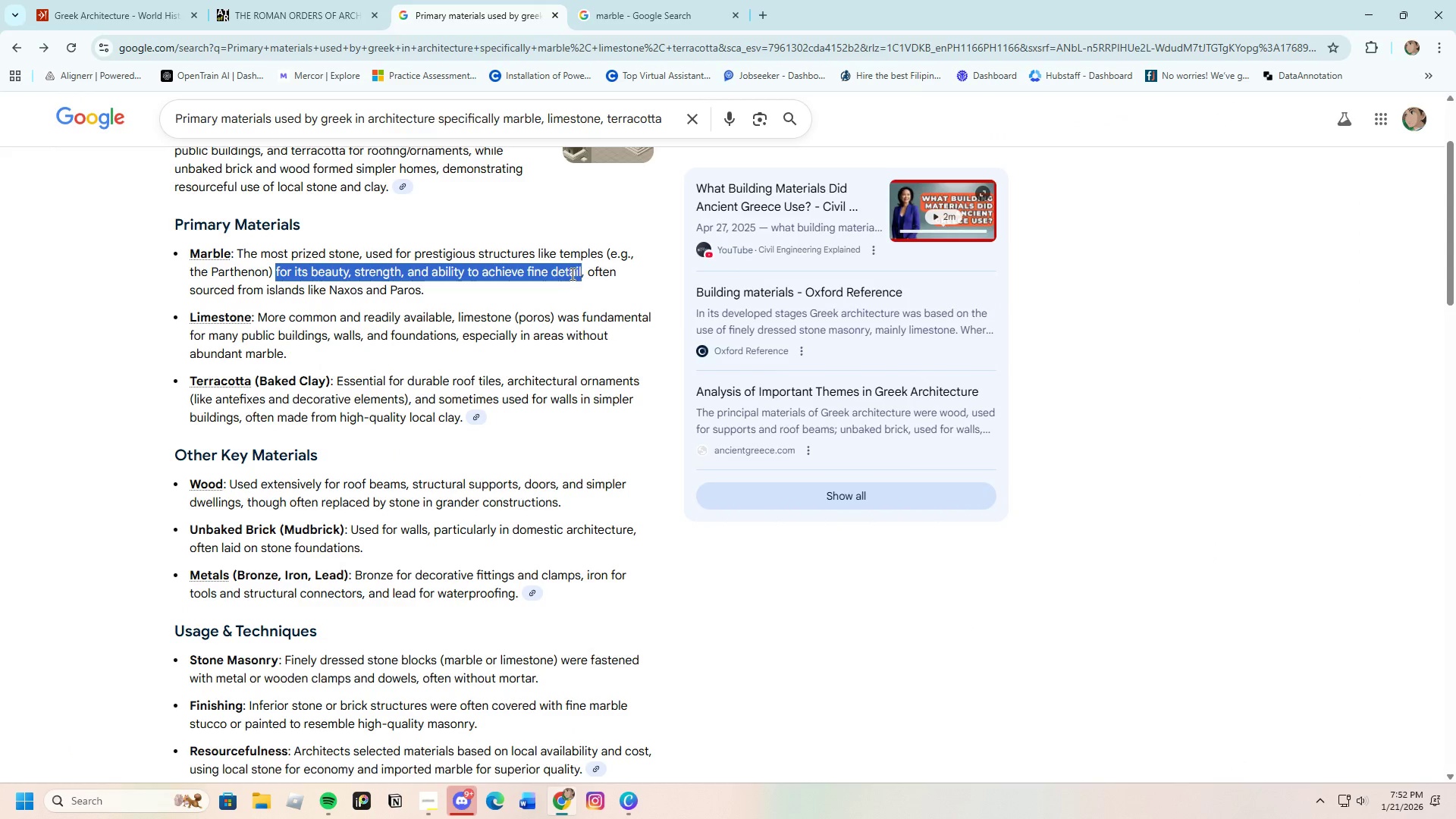 
right_click([571, 274])
 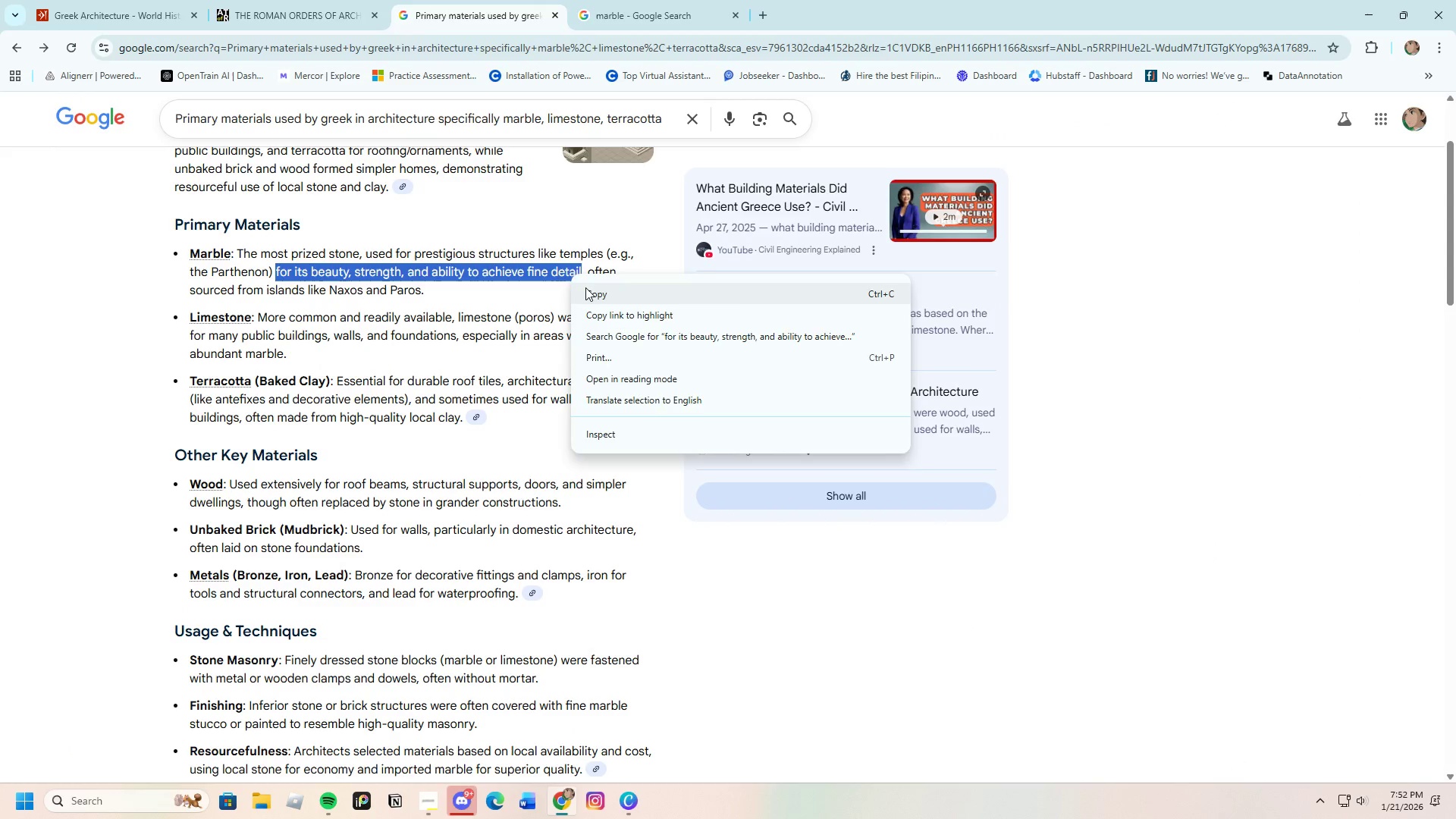 
left_click([585, 287])
 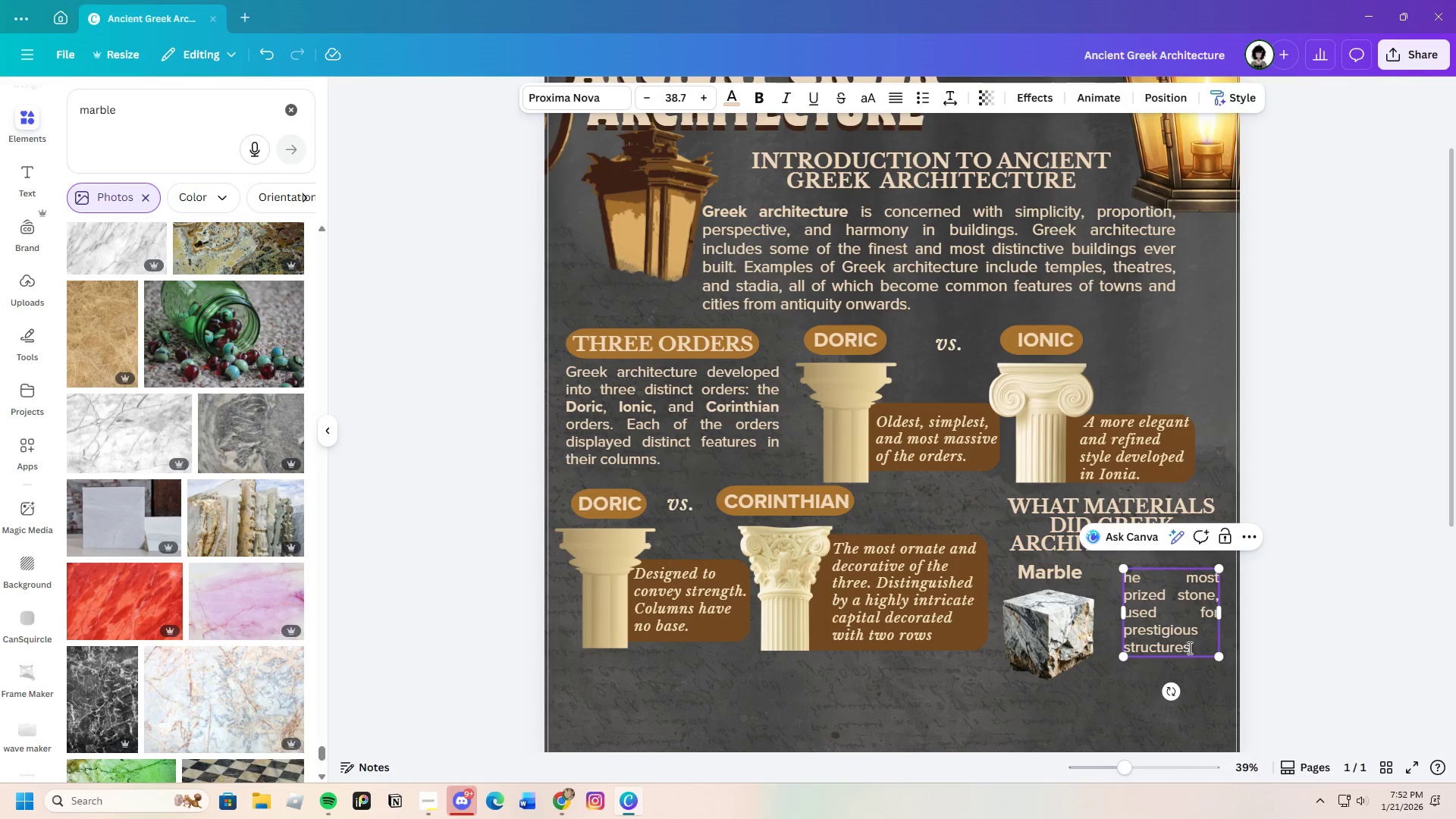 
key(Space)
 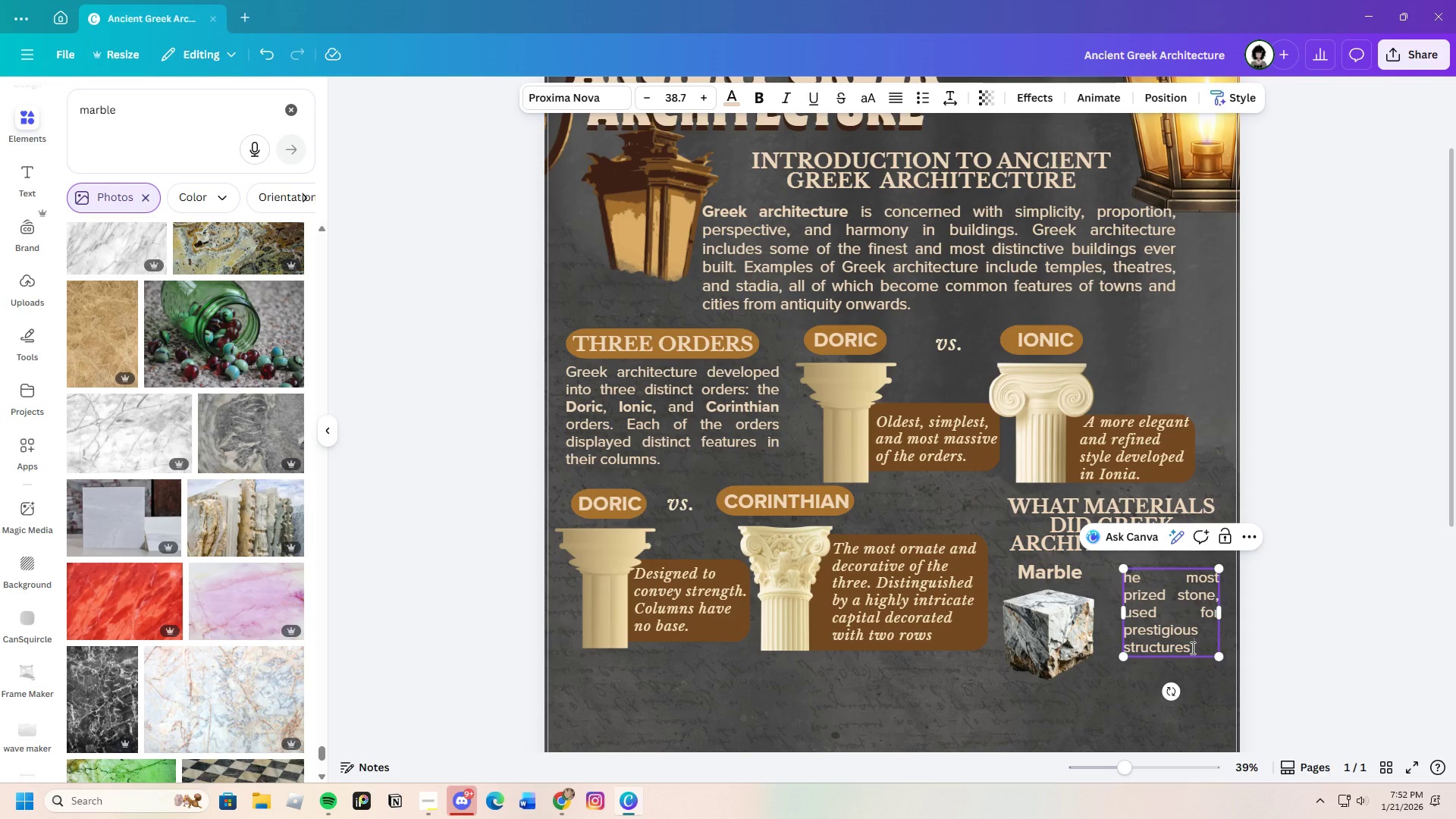 
key(Control+V)
 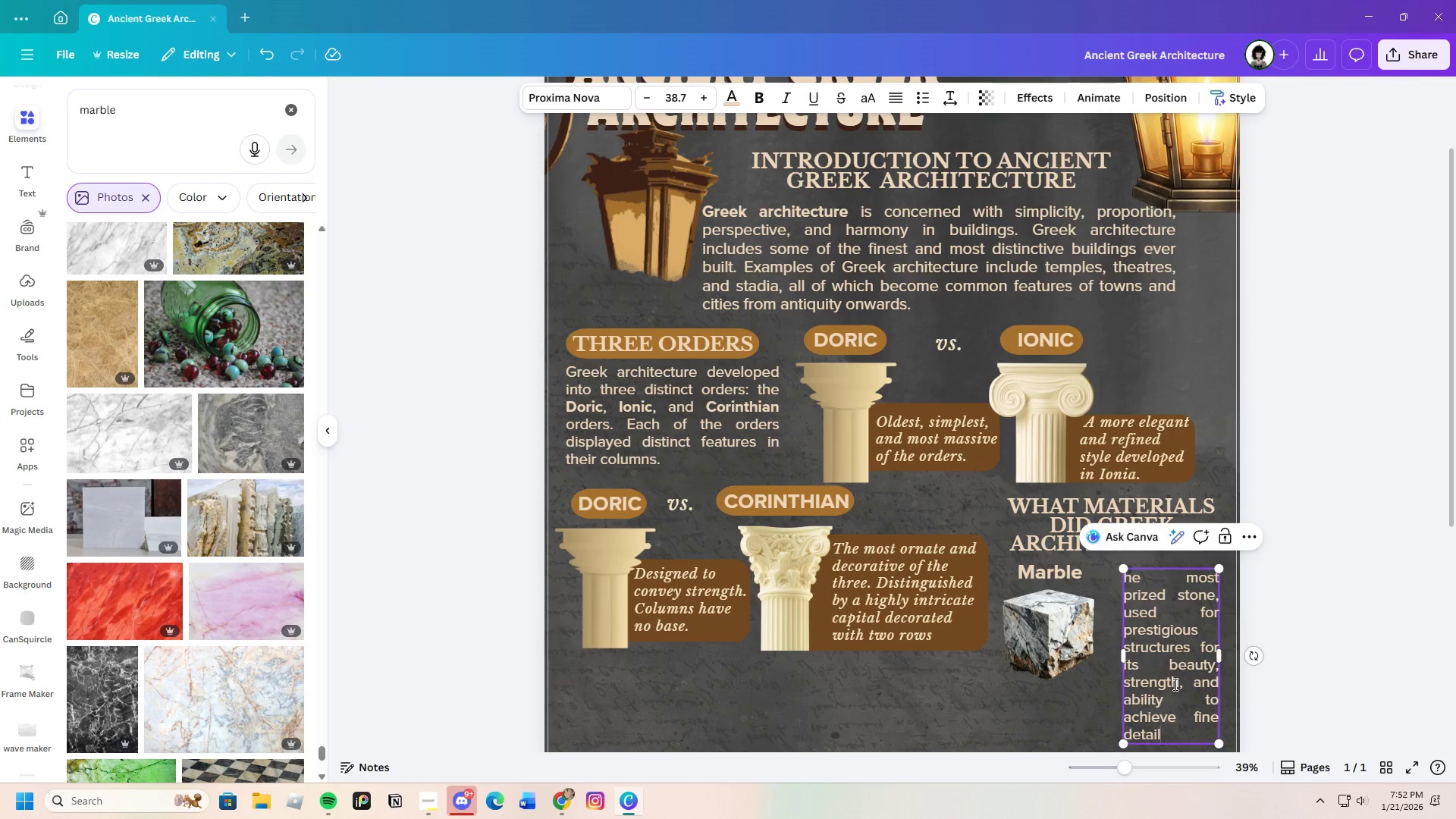 
scroll: coordinate [1150, 696], scroll_direction: down, amount: 2.0
 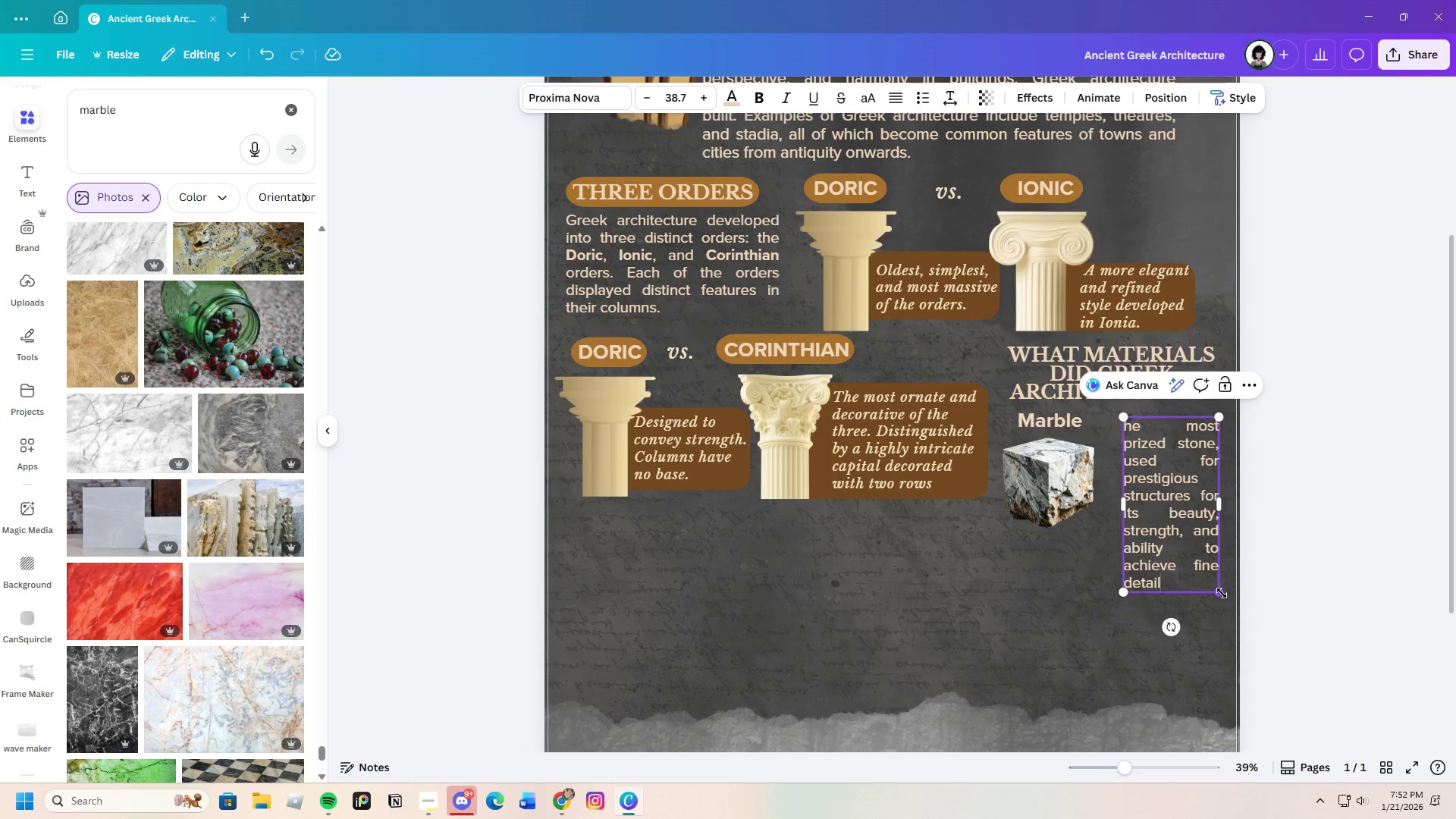 
left_click_drag(start_coordinate=[1222, 593], to_coordinate=[1221, 563])
 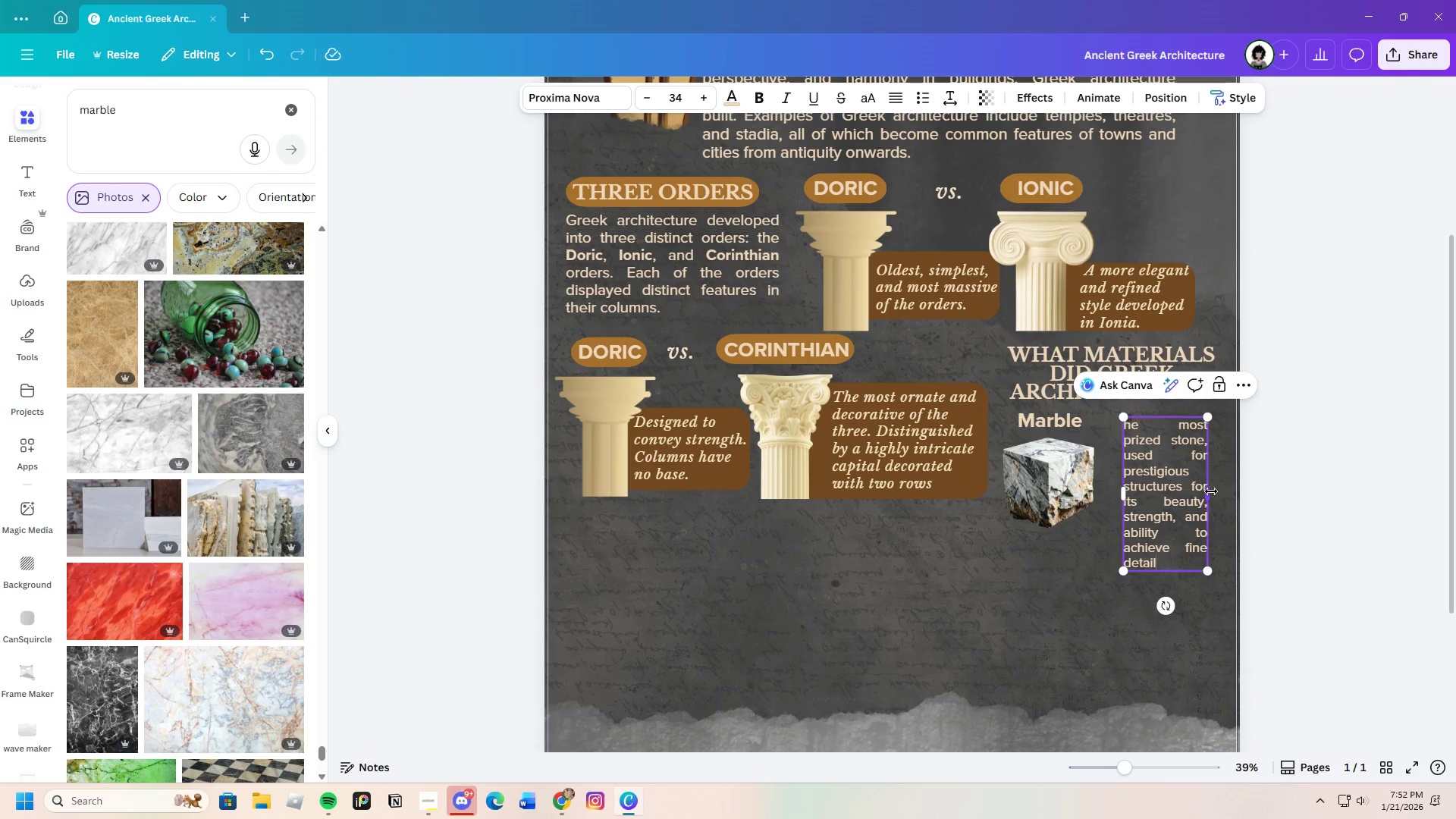 
left_click_drag(start_coordinate=[1211, 491], to_coordinate=[1226, 492])
 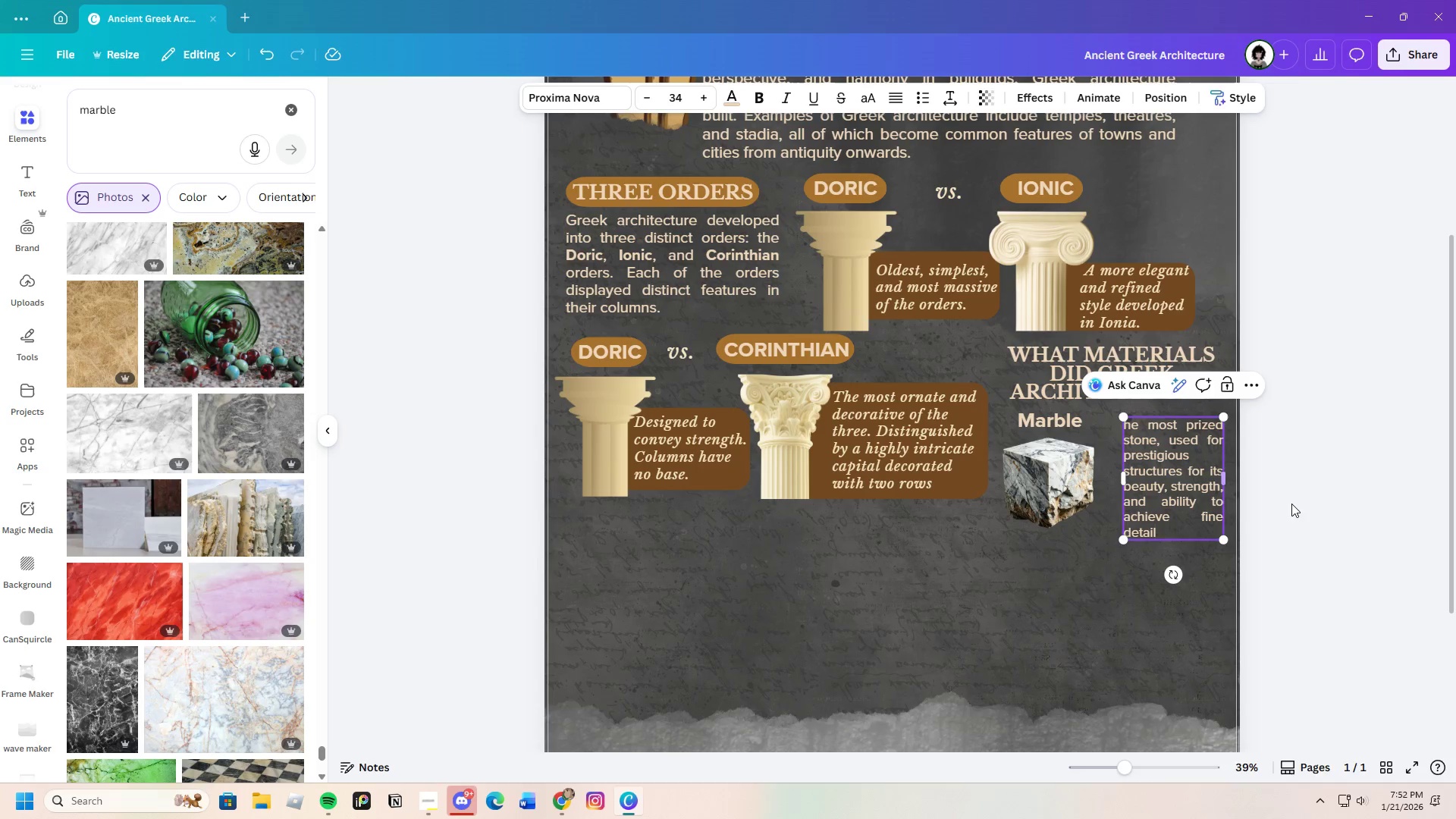 
left_click([1294, 504])
 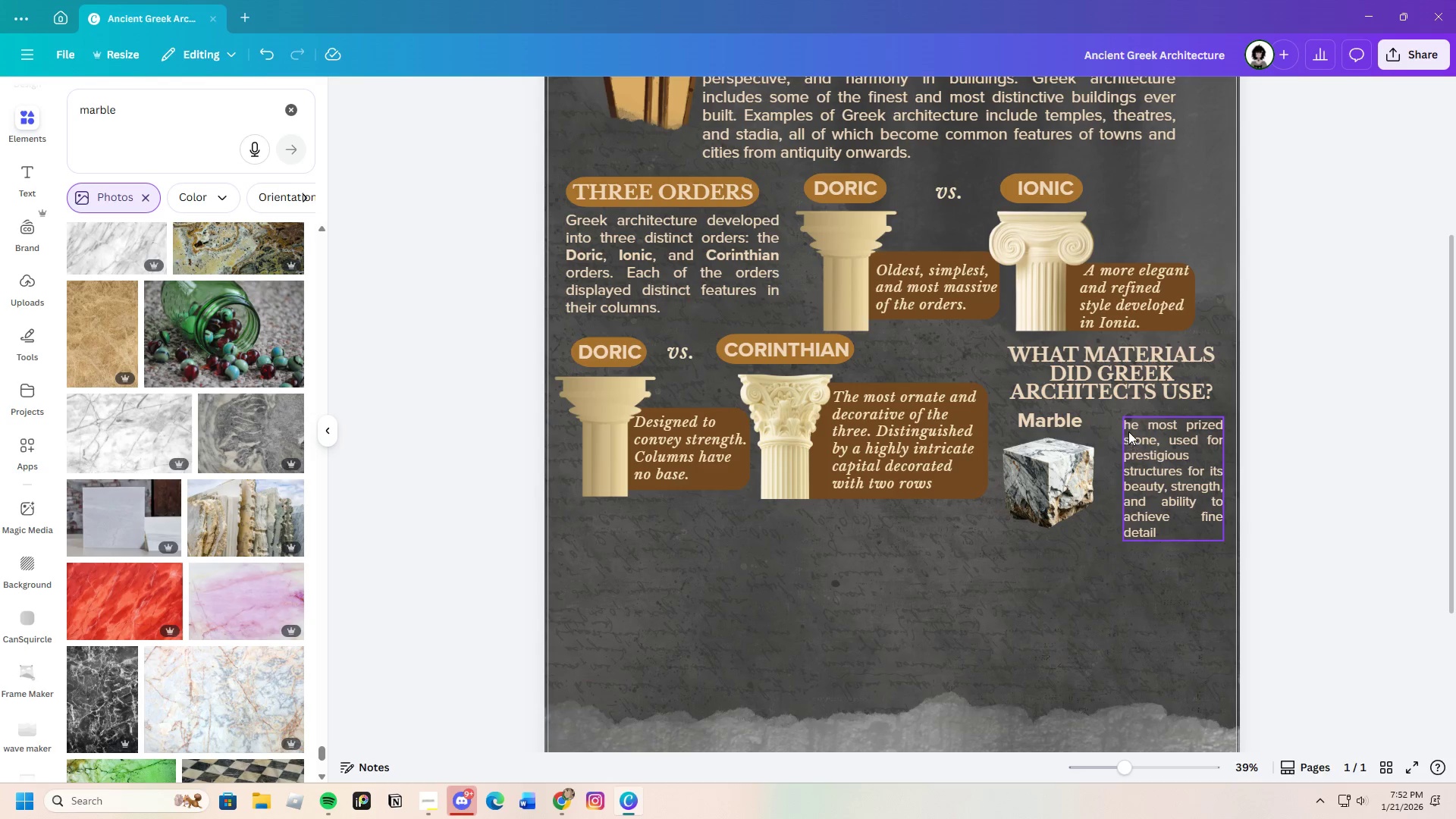 
left_click([1127, 422])
 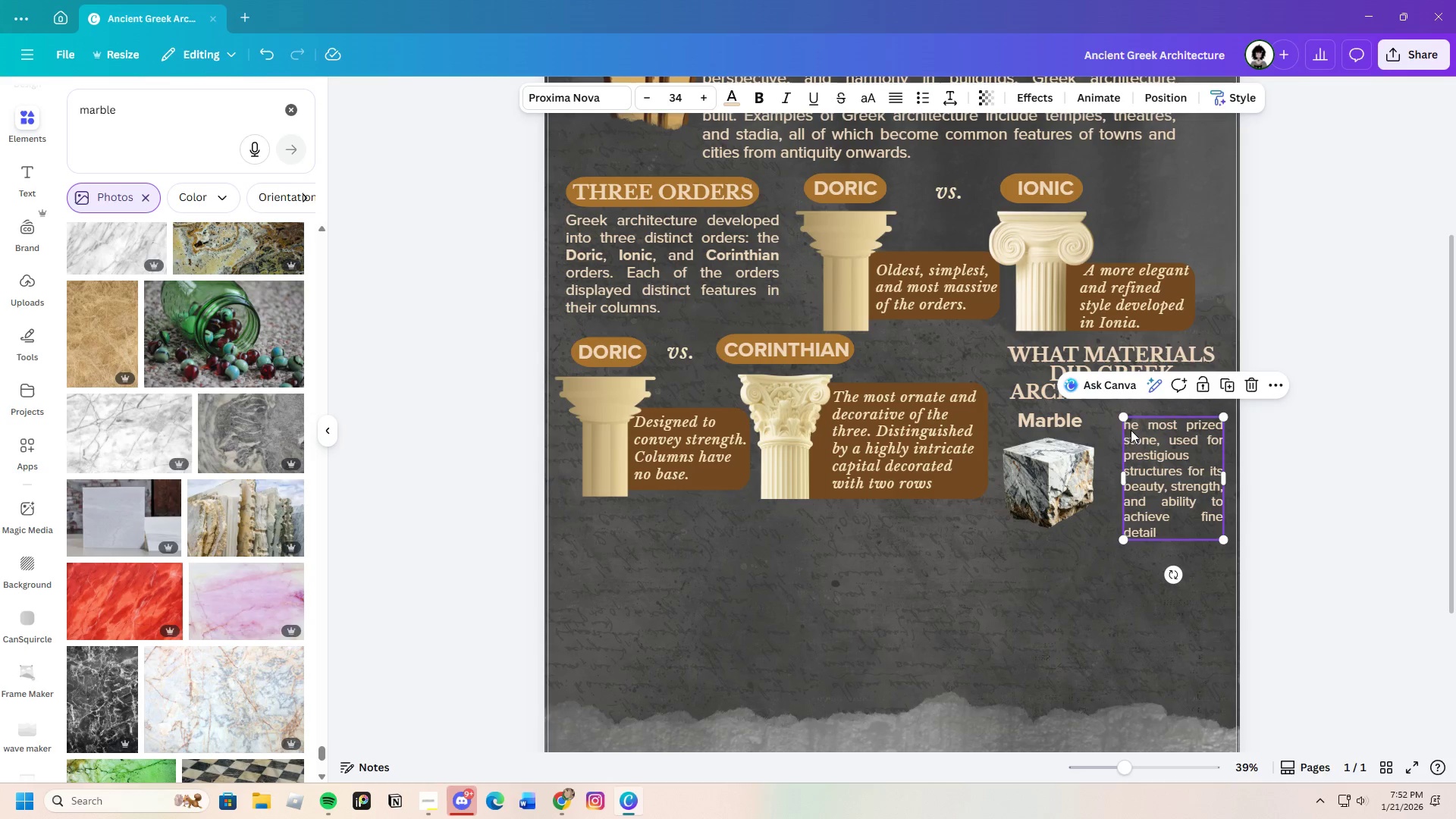 
left_click([1128, 429])
 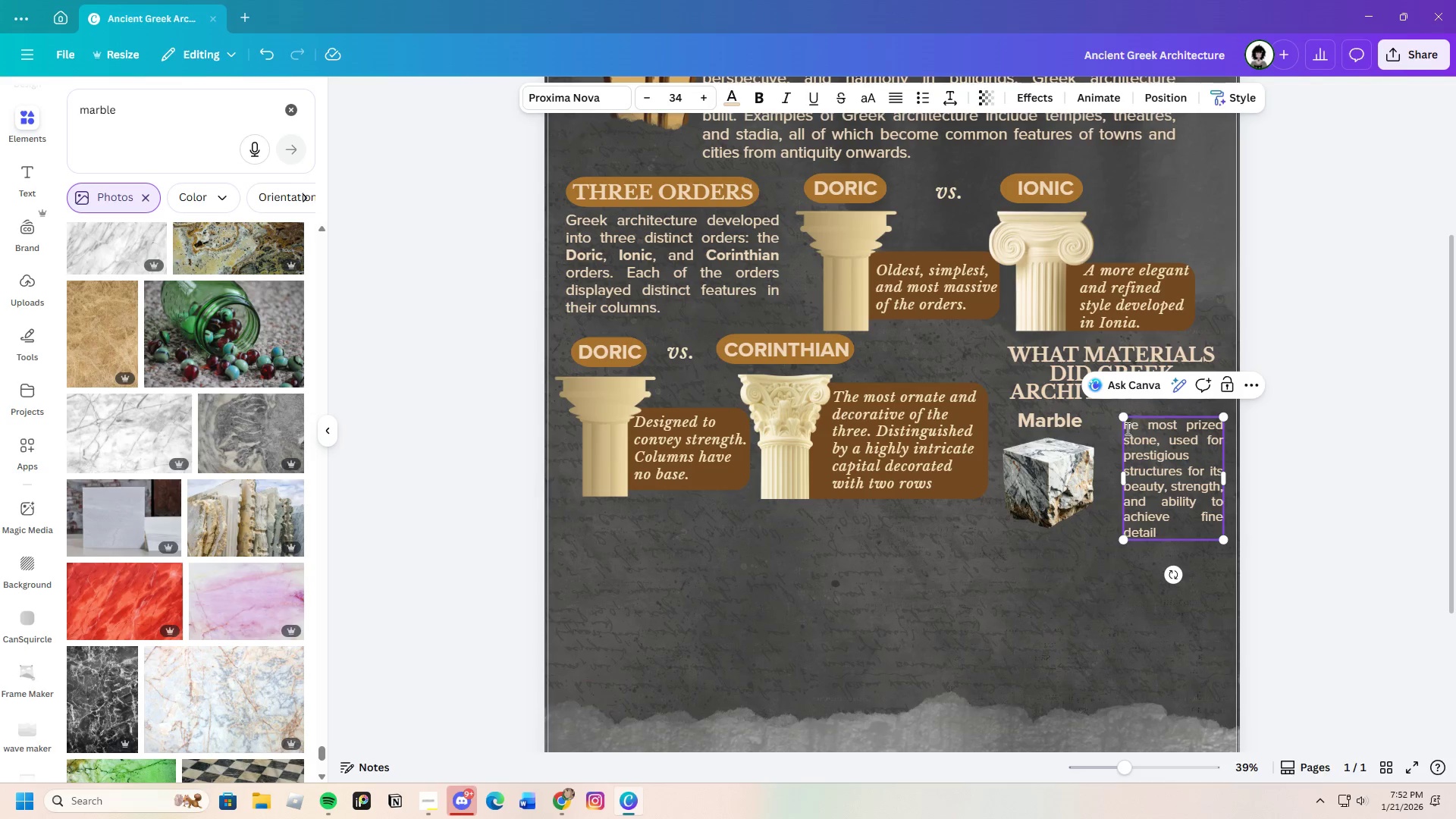 
left_click([1126, 428])
 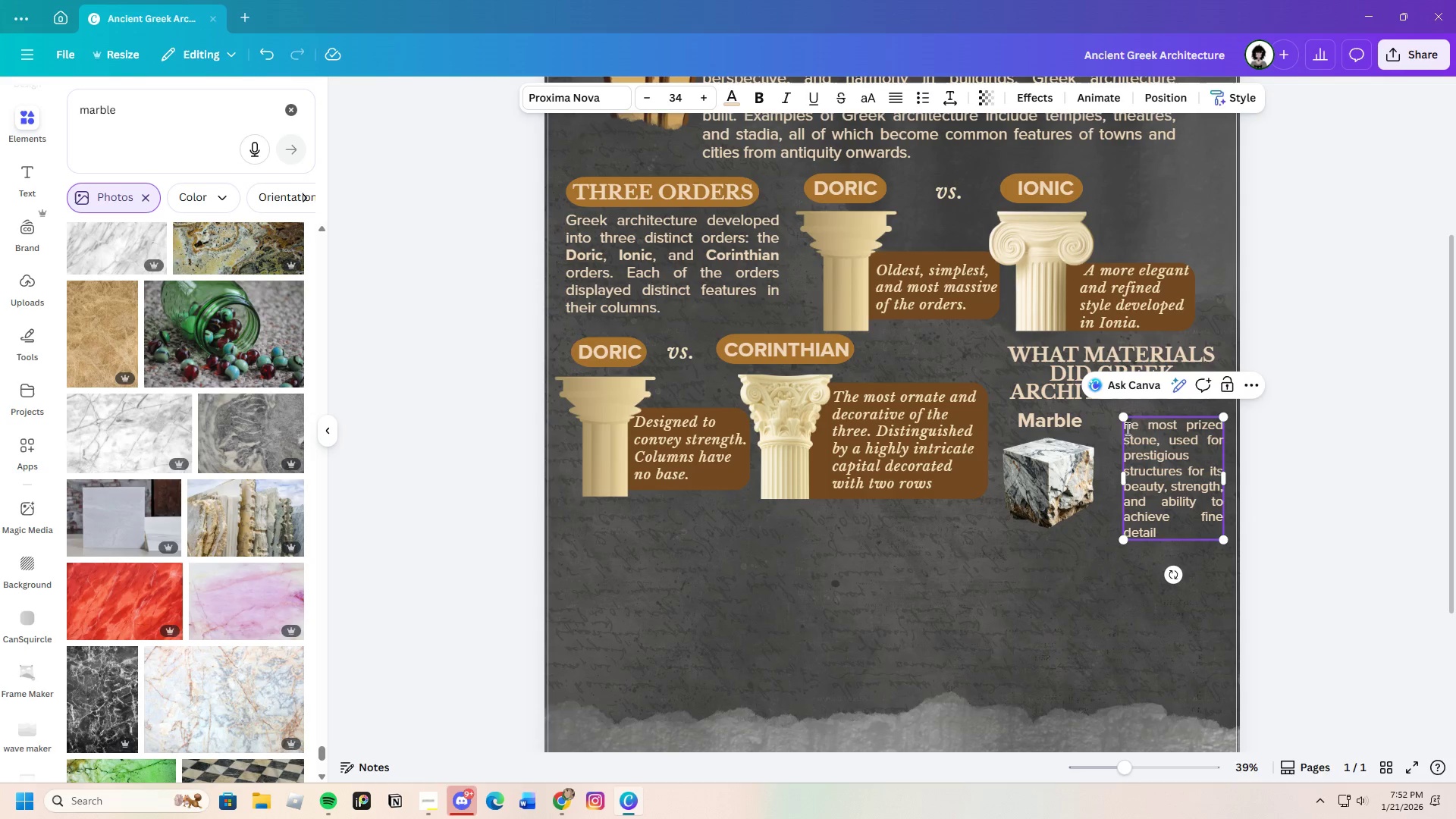 
key(Shift+T)
 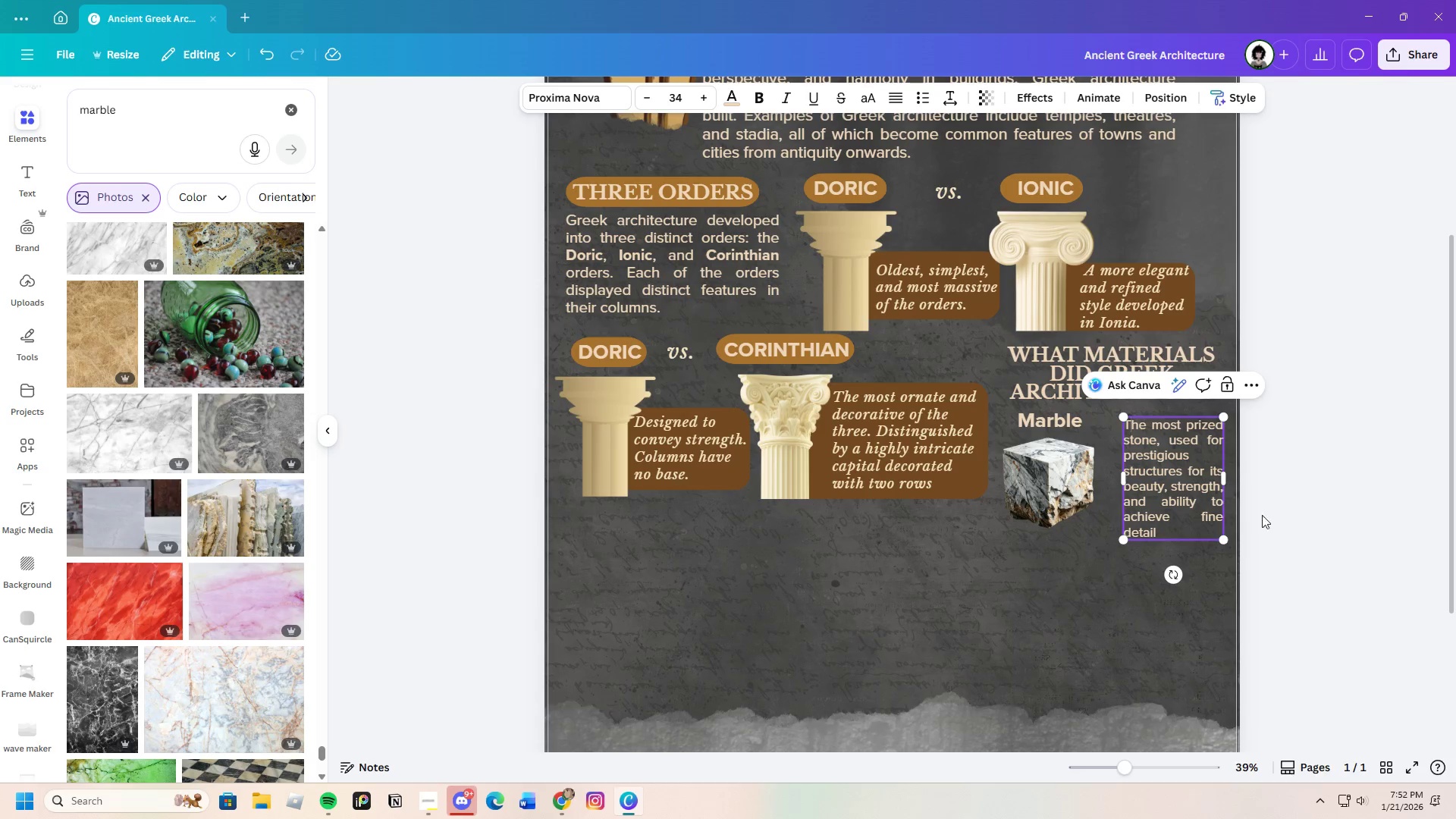 
left_click([1297, 526])
 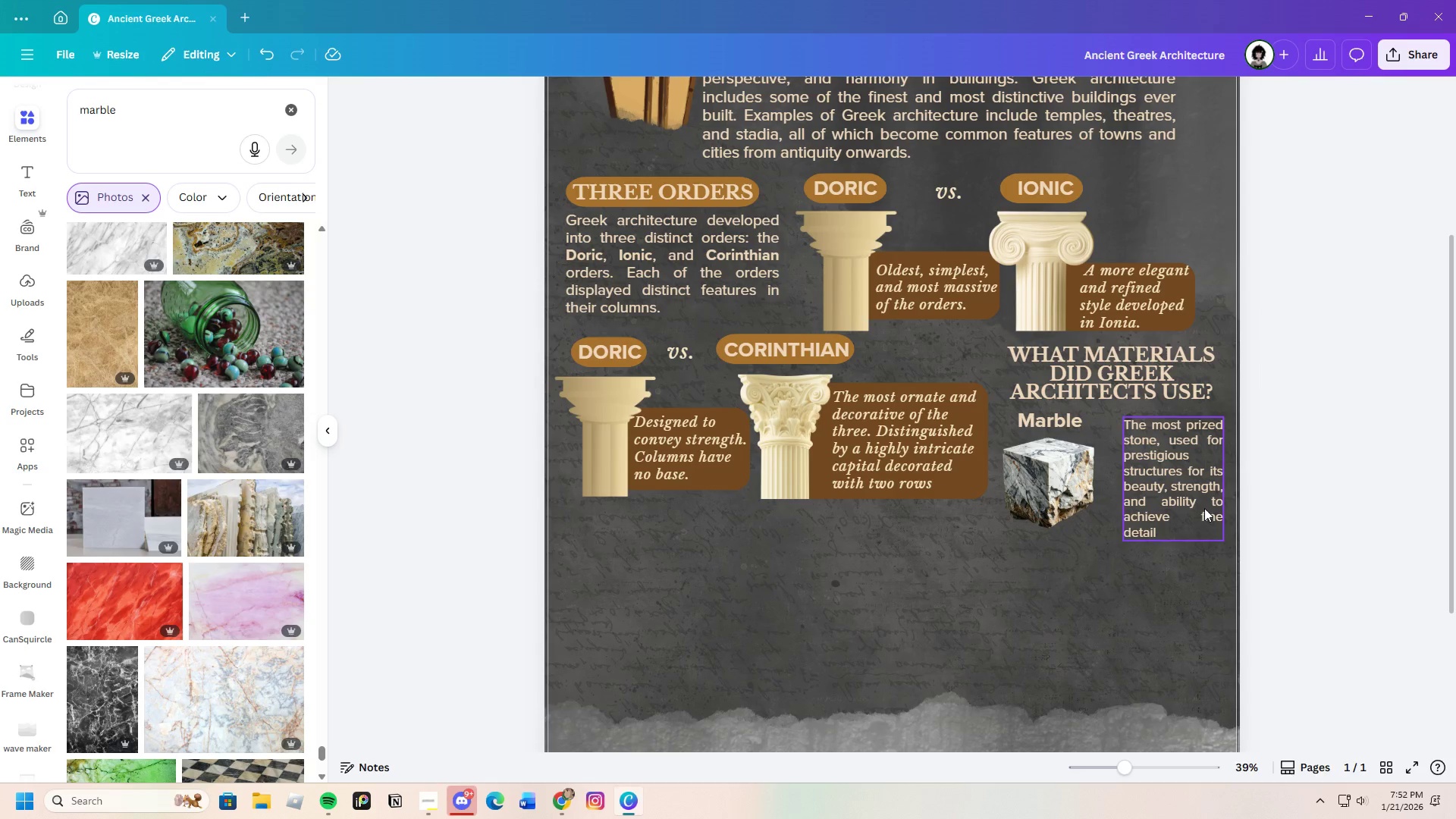 
left_click_drag(start_coordinate=[1203, 505], to_coordinate=[1190, 496])
 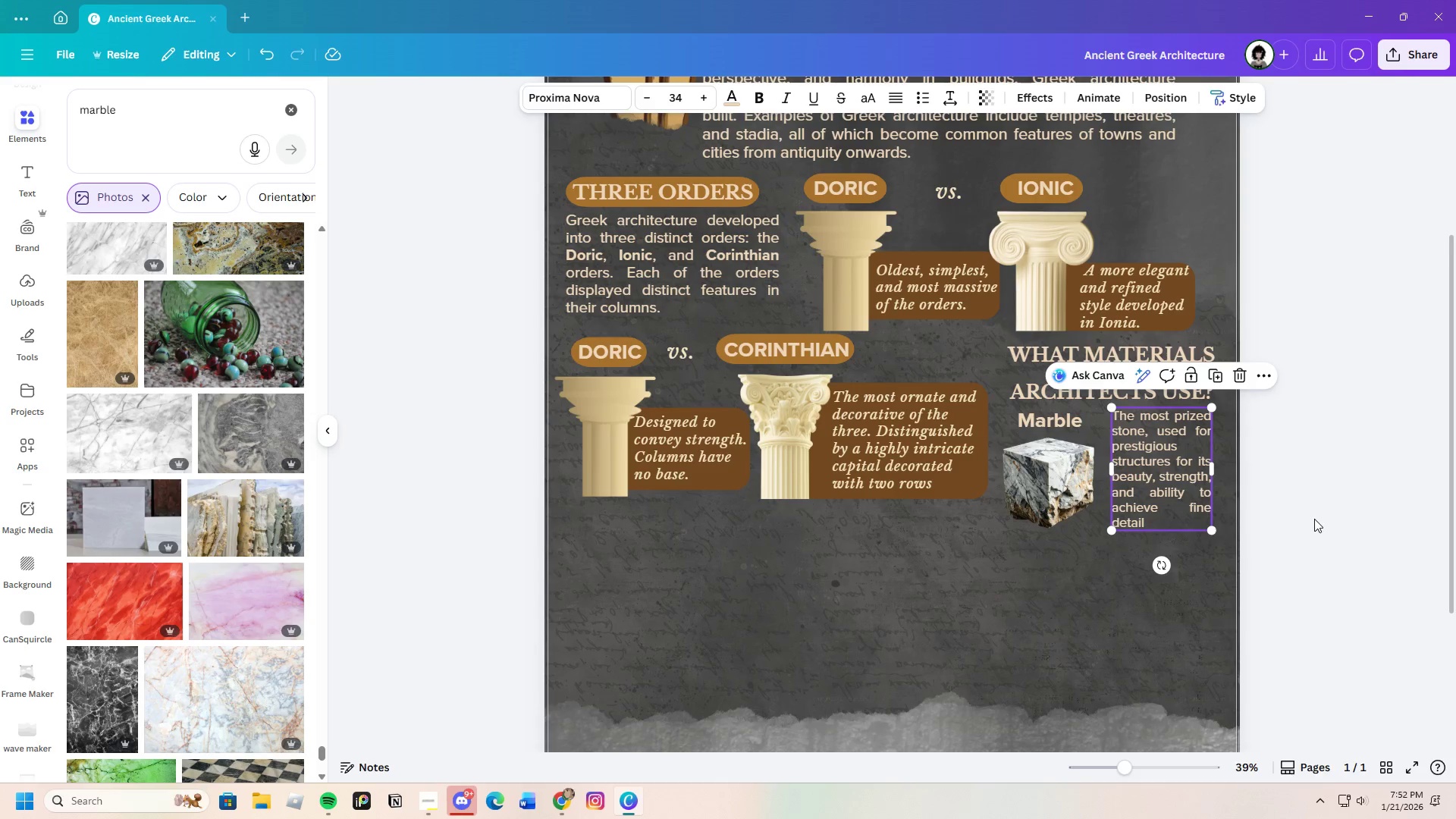 
left_click([1314, 519])
 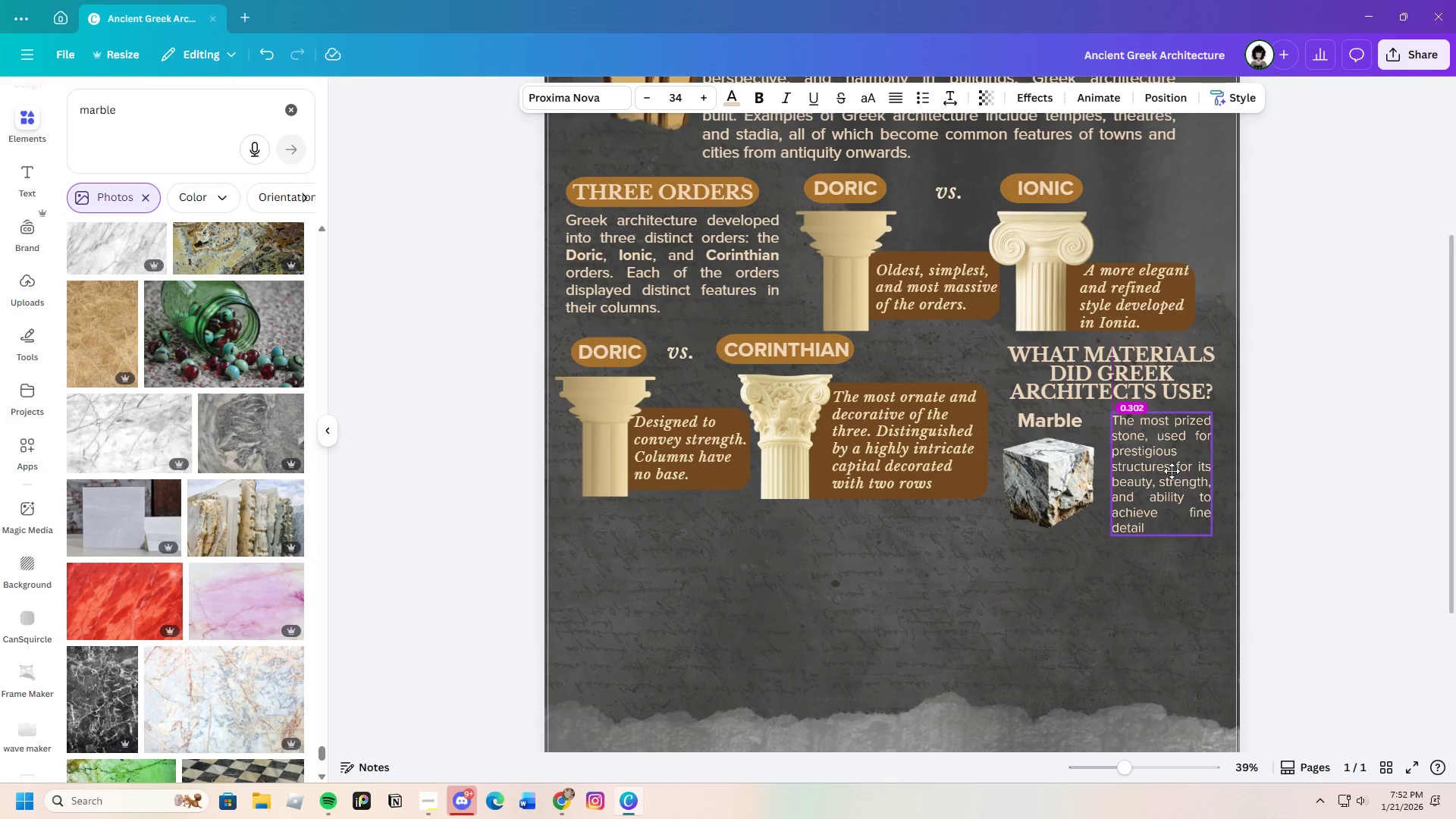 
left_click_drag(start_coordinate=[1063, 474], to_coordinate=[1062, 483])
 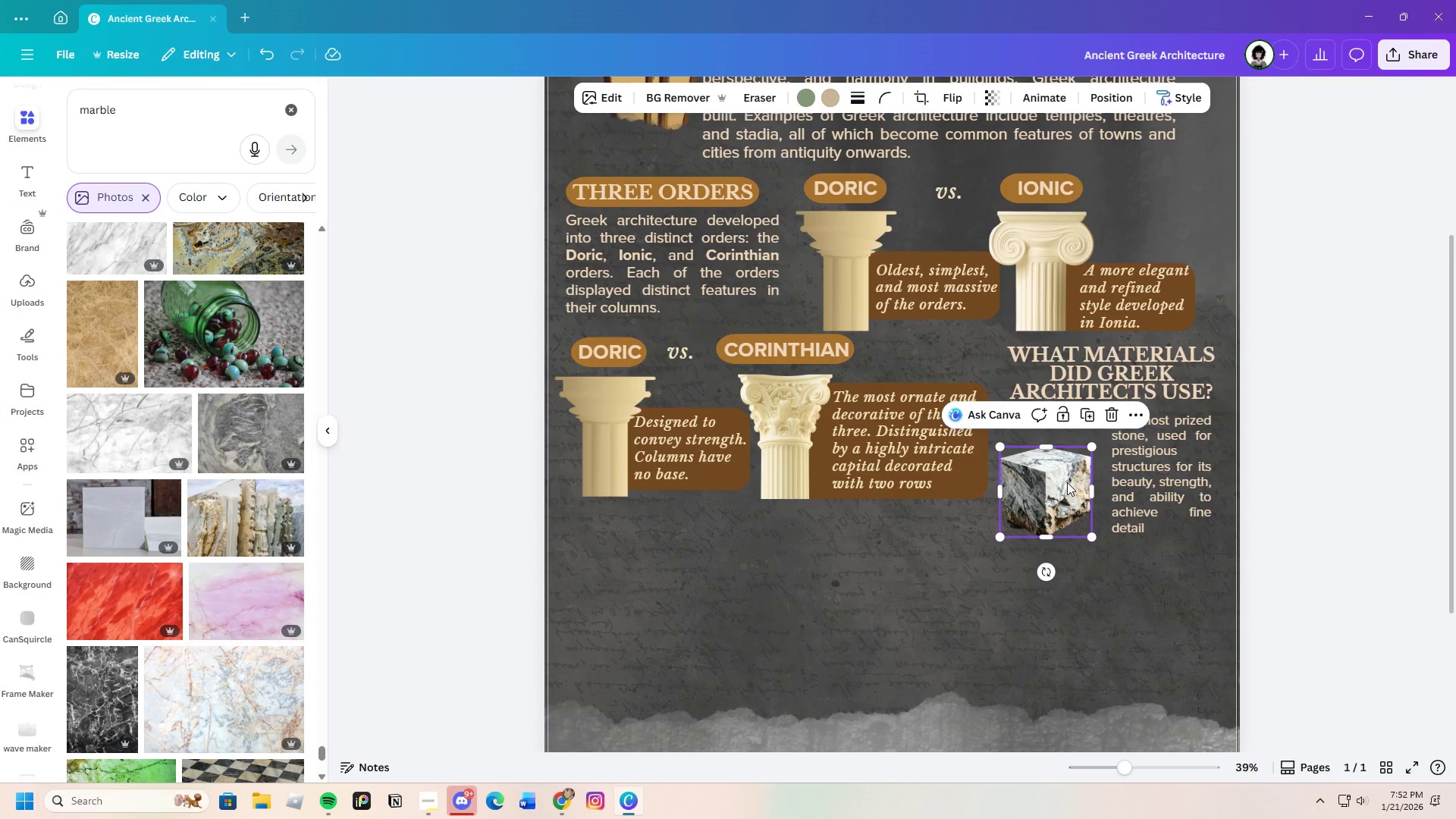 
left_click_drag(start_coordinate=[1067, 482], to_coordinate=[1072, 482])
 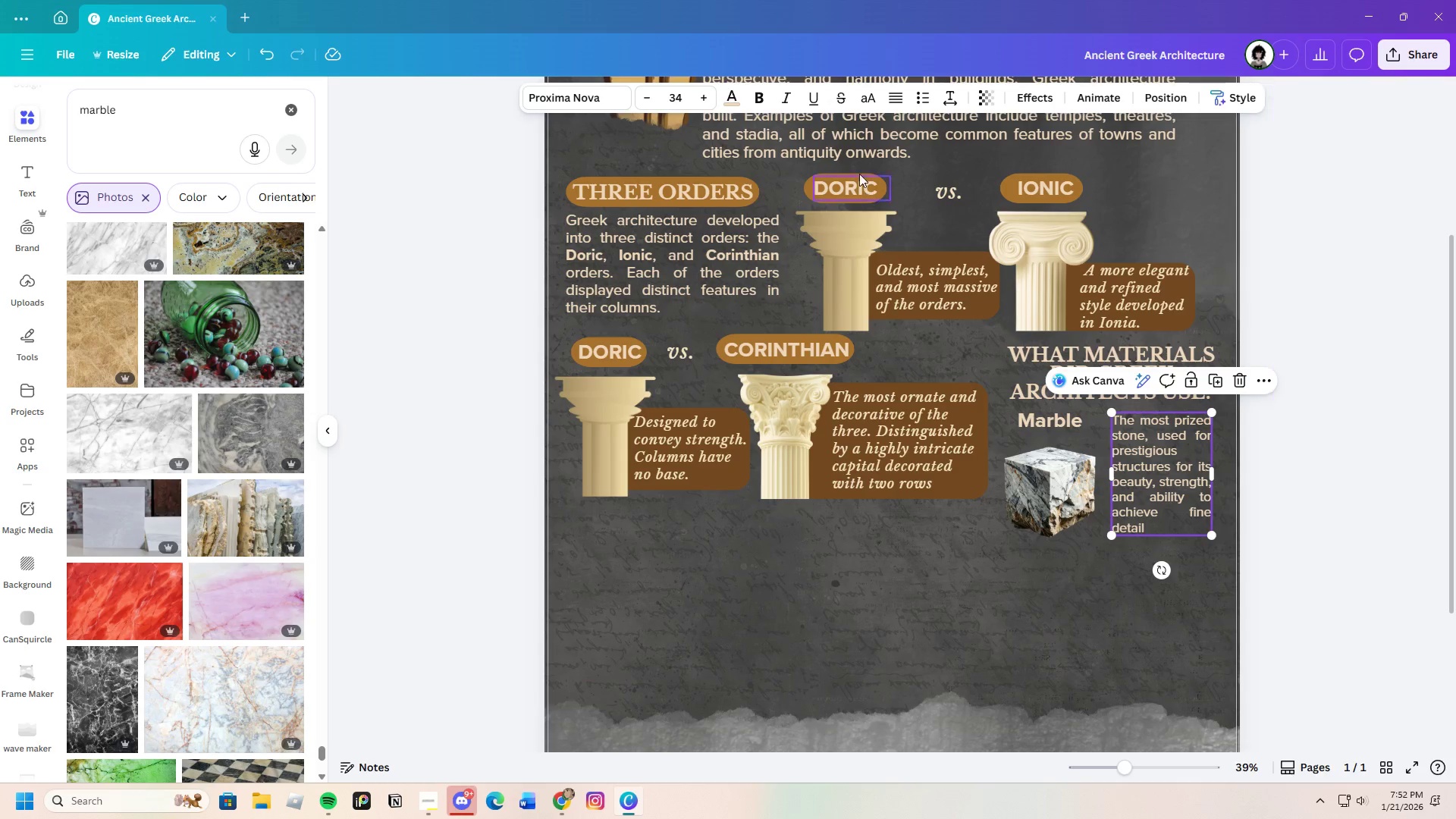 
left_click([824, 127])
 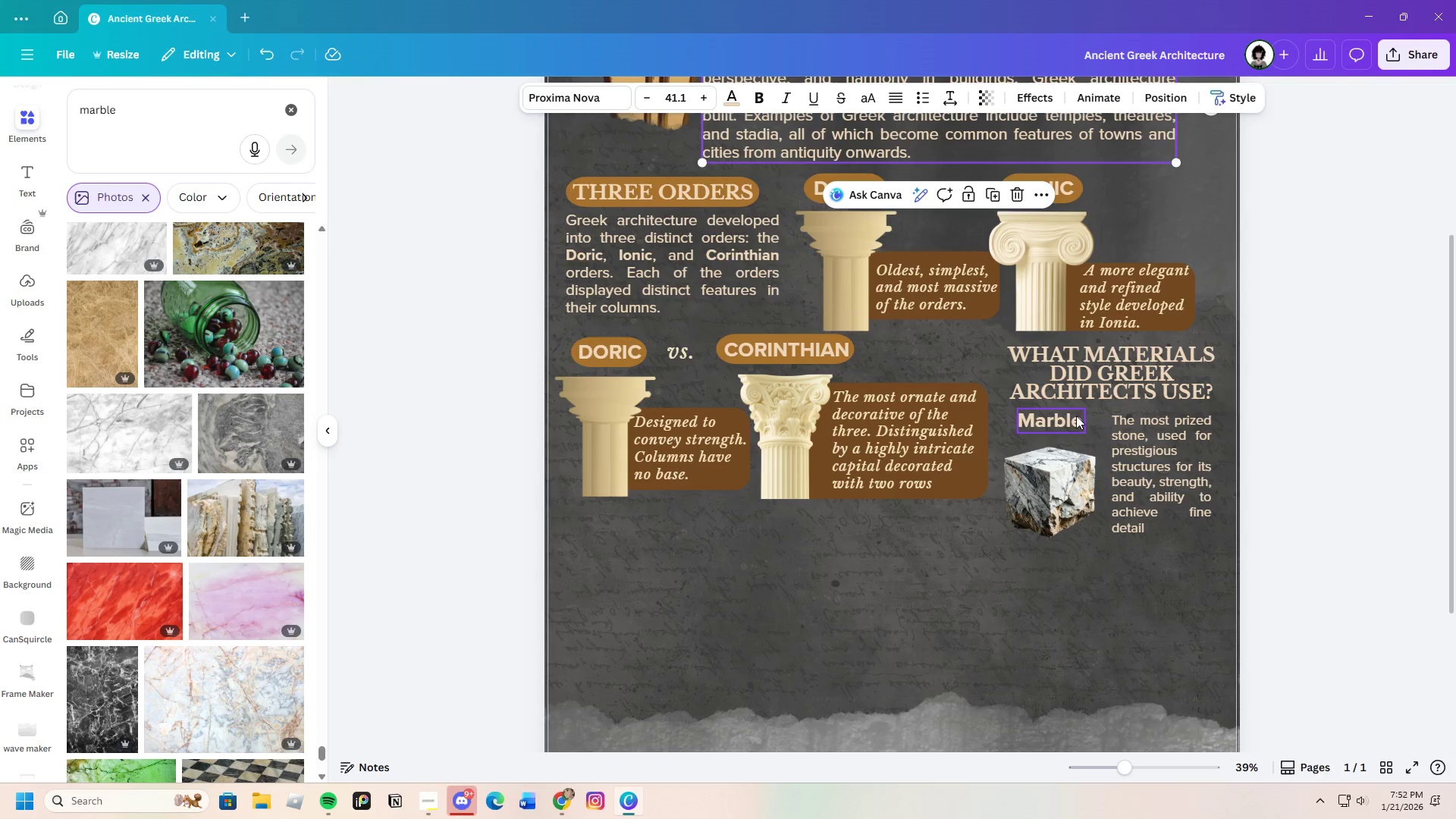 
left_click([1193, 494])
 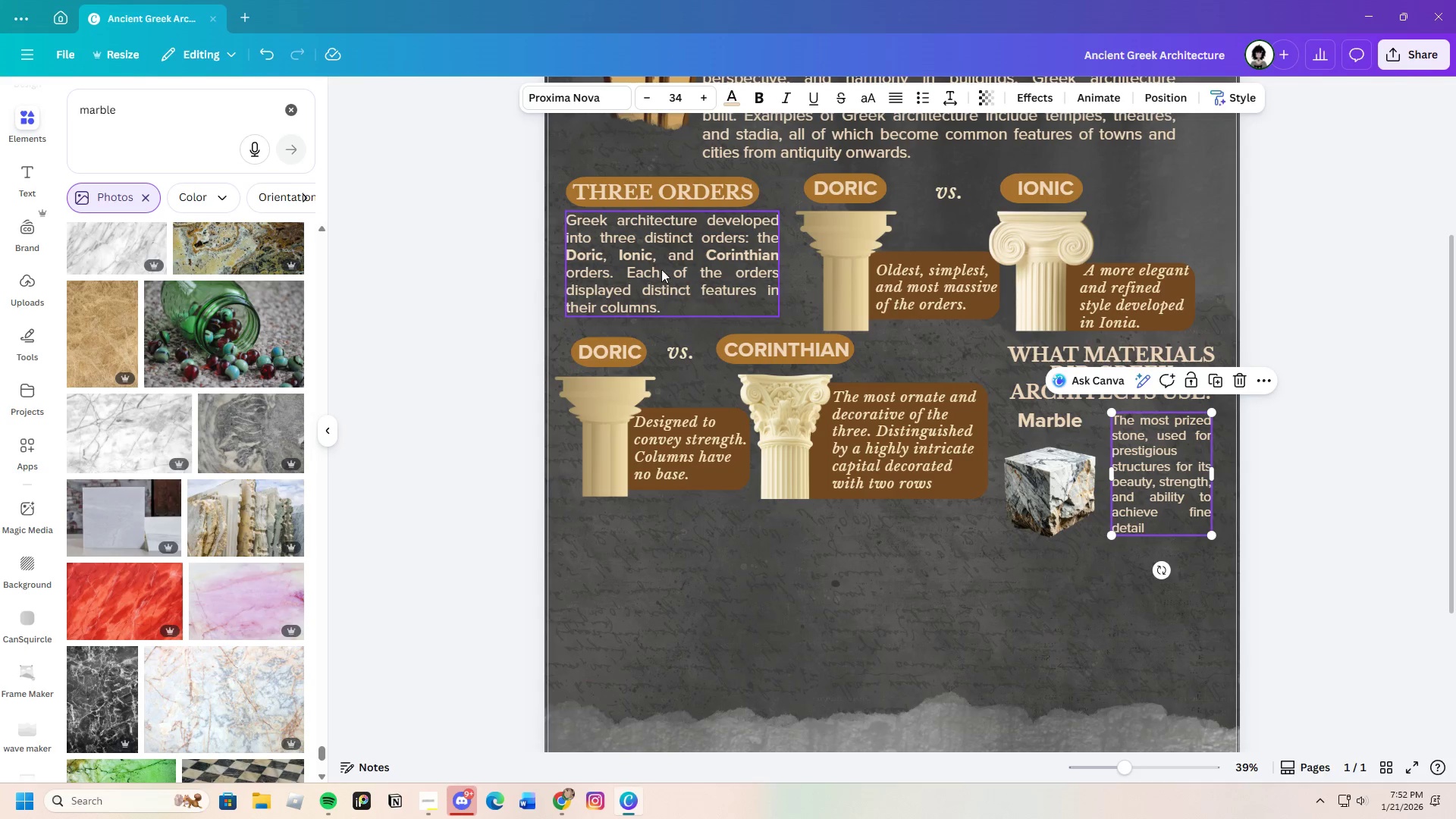 
left_click([661, 261])
 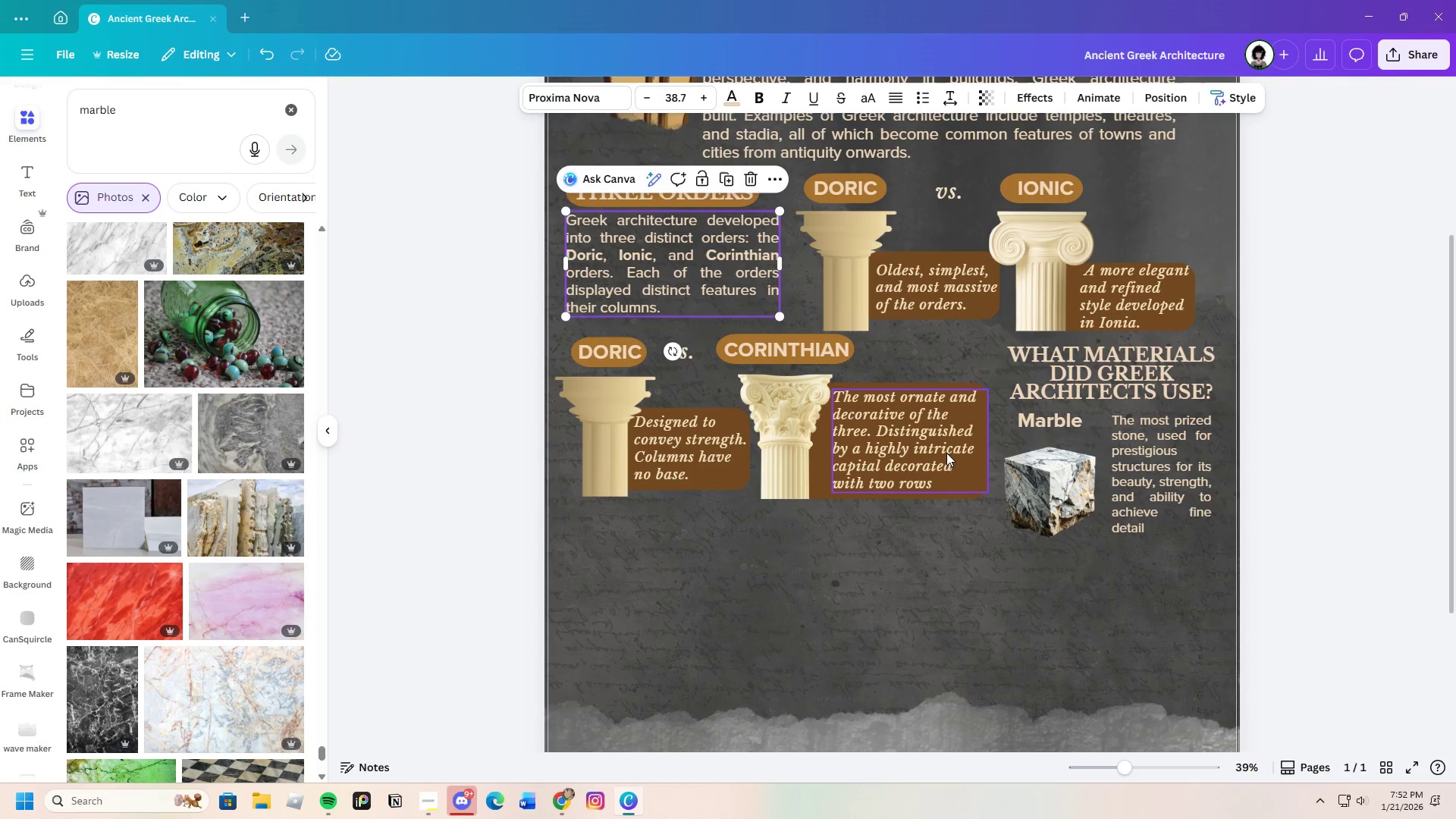 
left_click([908, 441])
 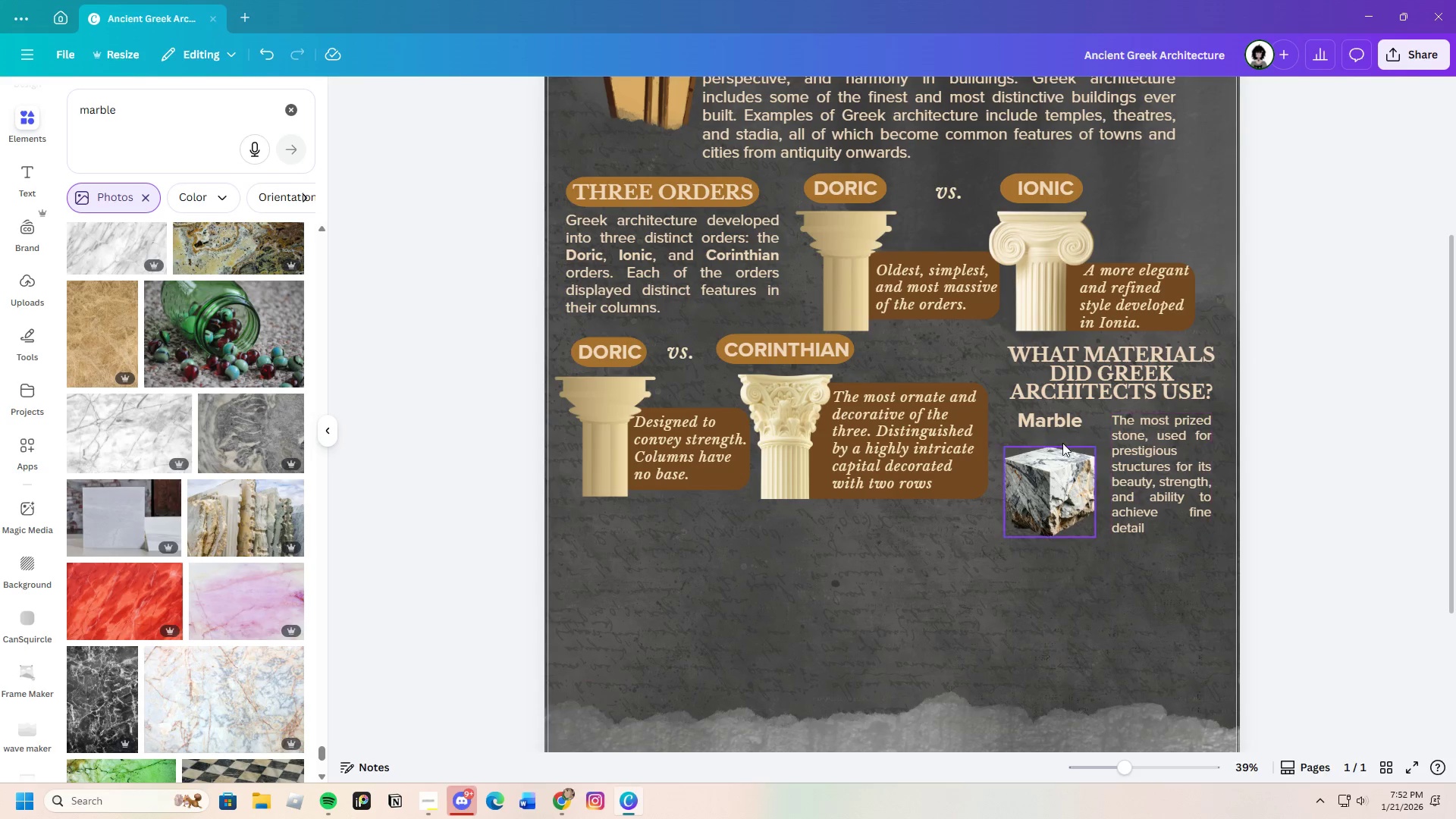 
left_click_drag(start_coordinate=[1051, 420], to_coordinate=[1056, 425])
 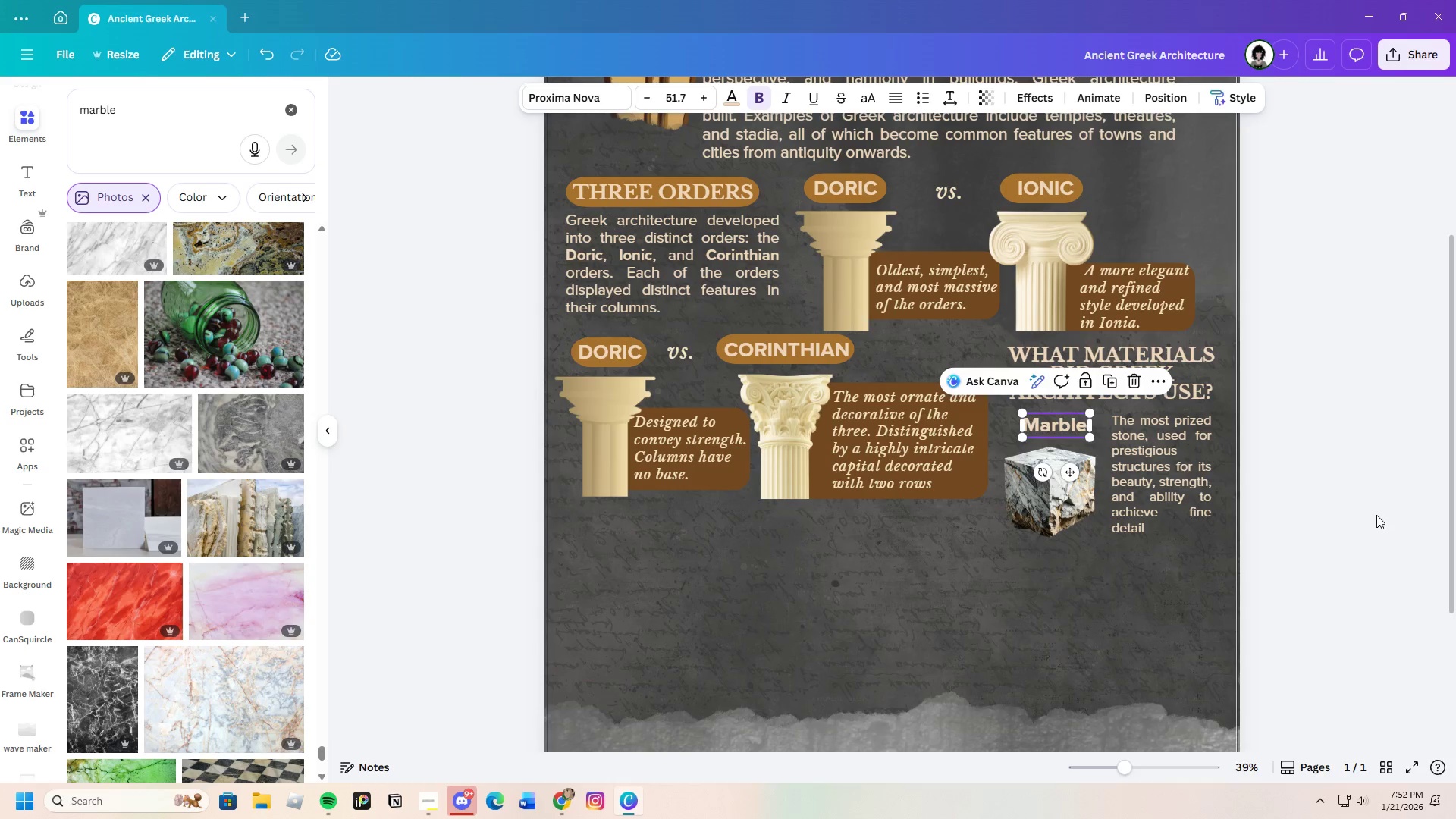 
left_click([1376, 515])
 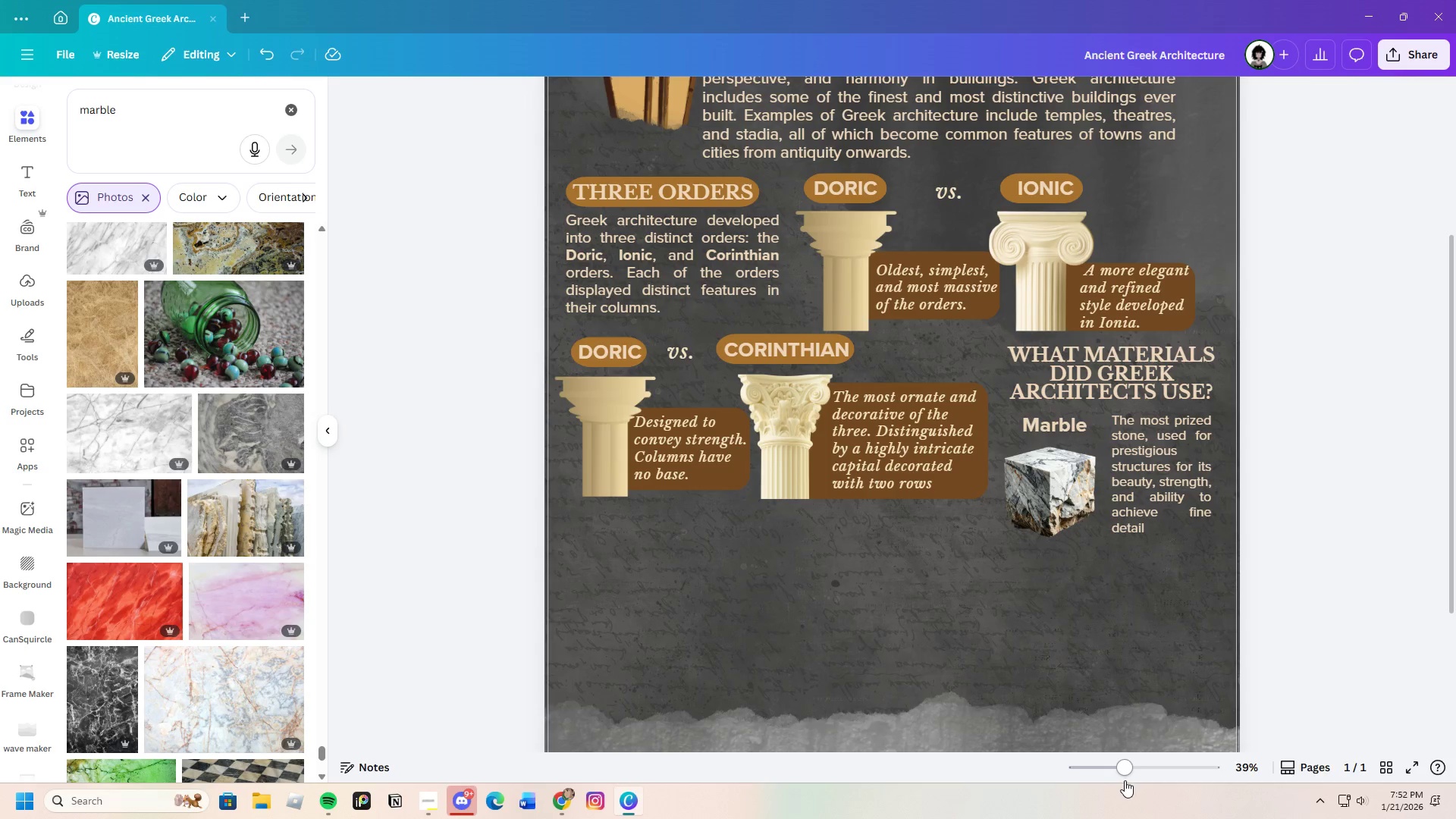 
left_click_drag(start_coordinate=[1130, 770], to_coordinate=[1114, 767])
 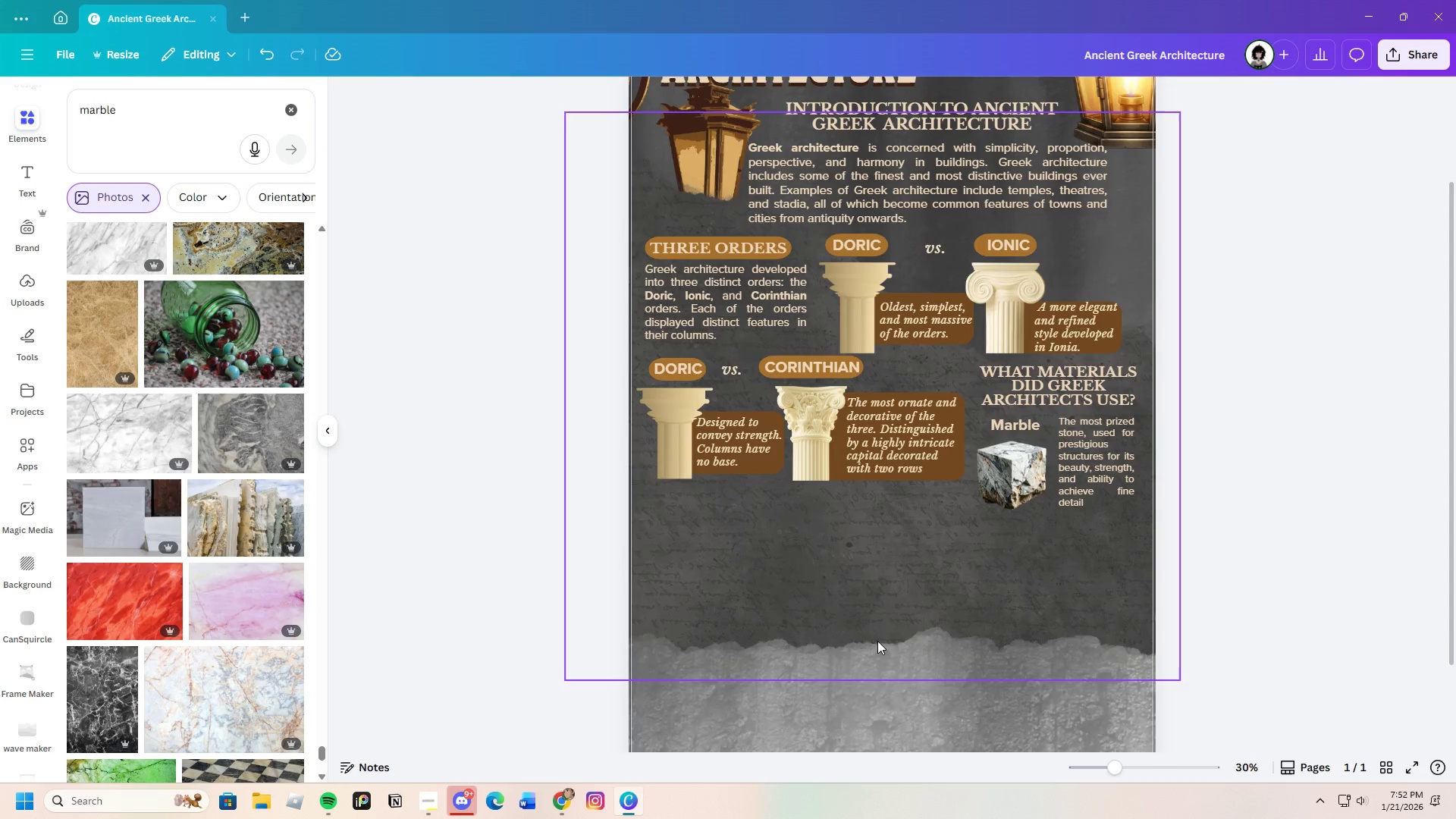 
scroll: coordinate [876, 639], scroll_direction: up, amount: 2.0
 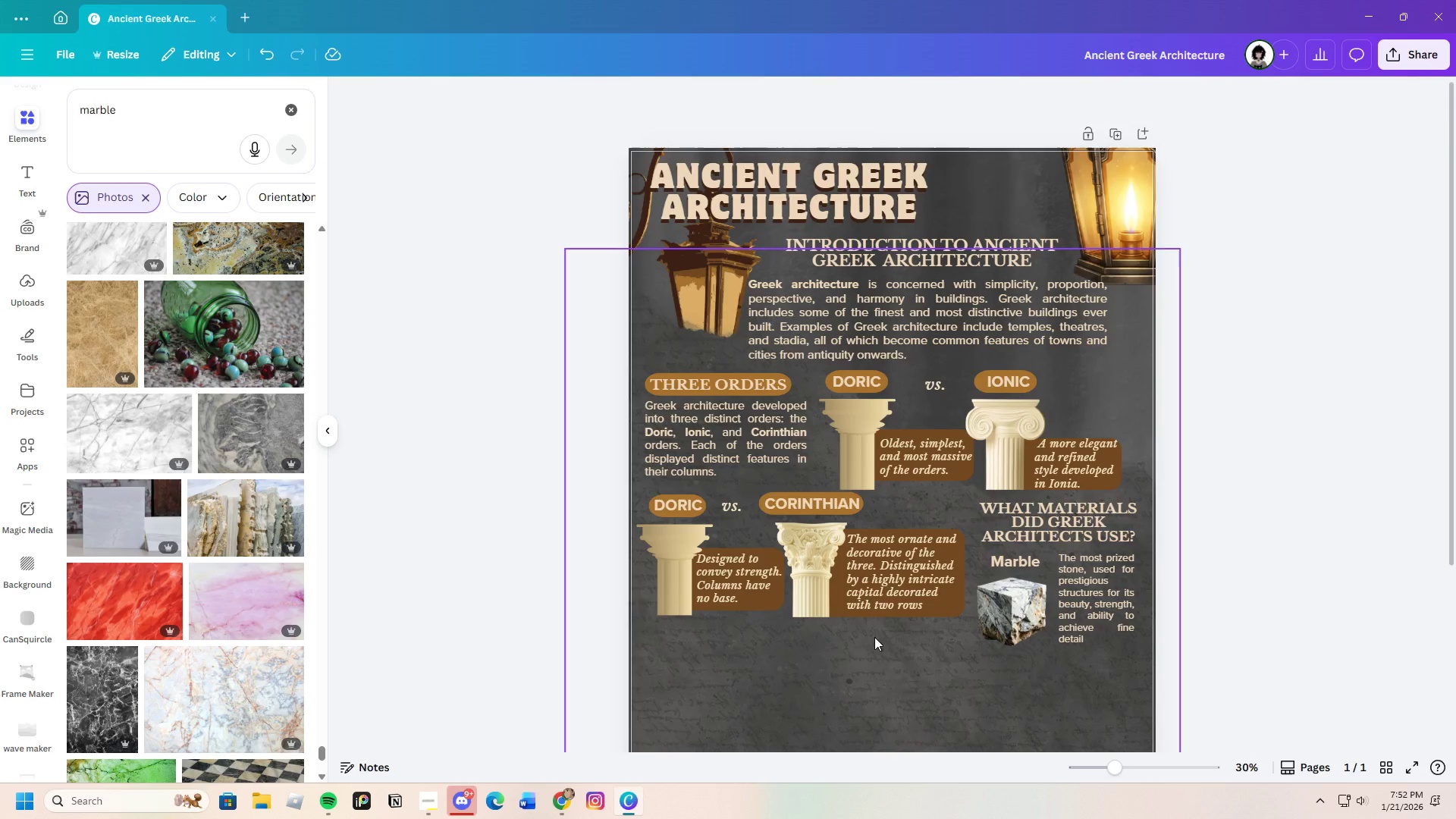 
scroll: coordinate [873, 635], scroll_direction: down, amount: 4.0
 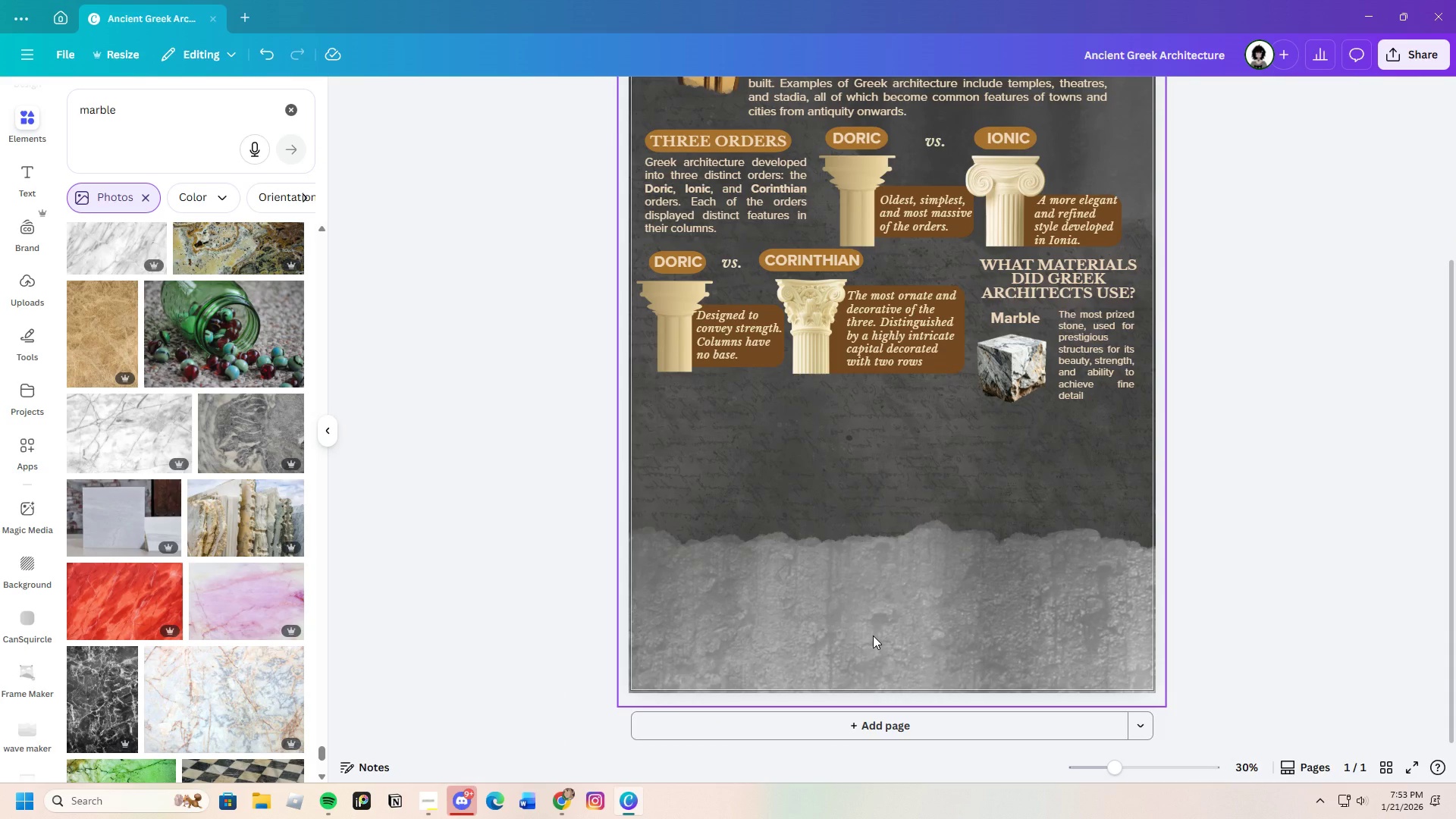 
scroll: coordinate [873, 635], scroll_direction: up, amount: 1.0
 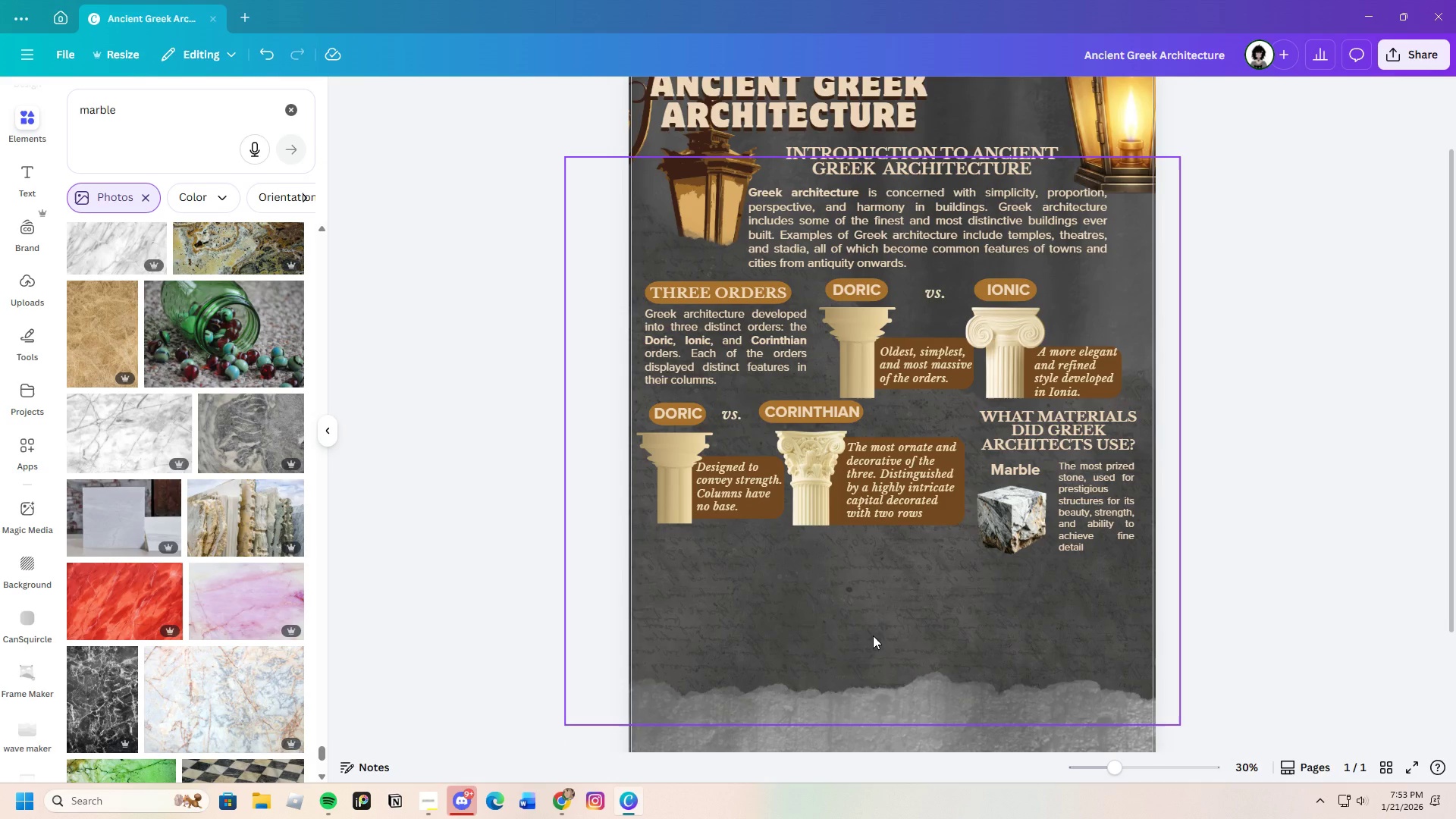 
scroll: coordinate [873, 635], scroll_direction: down, amount: 2.0
 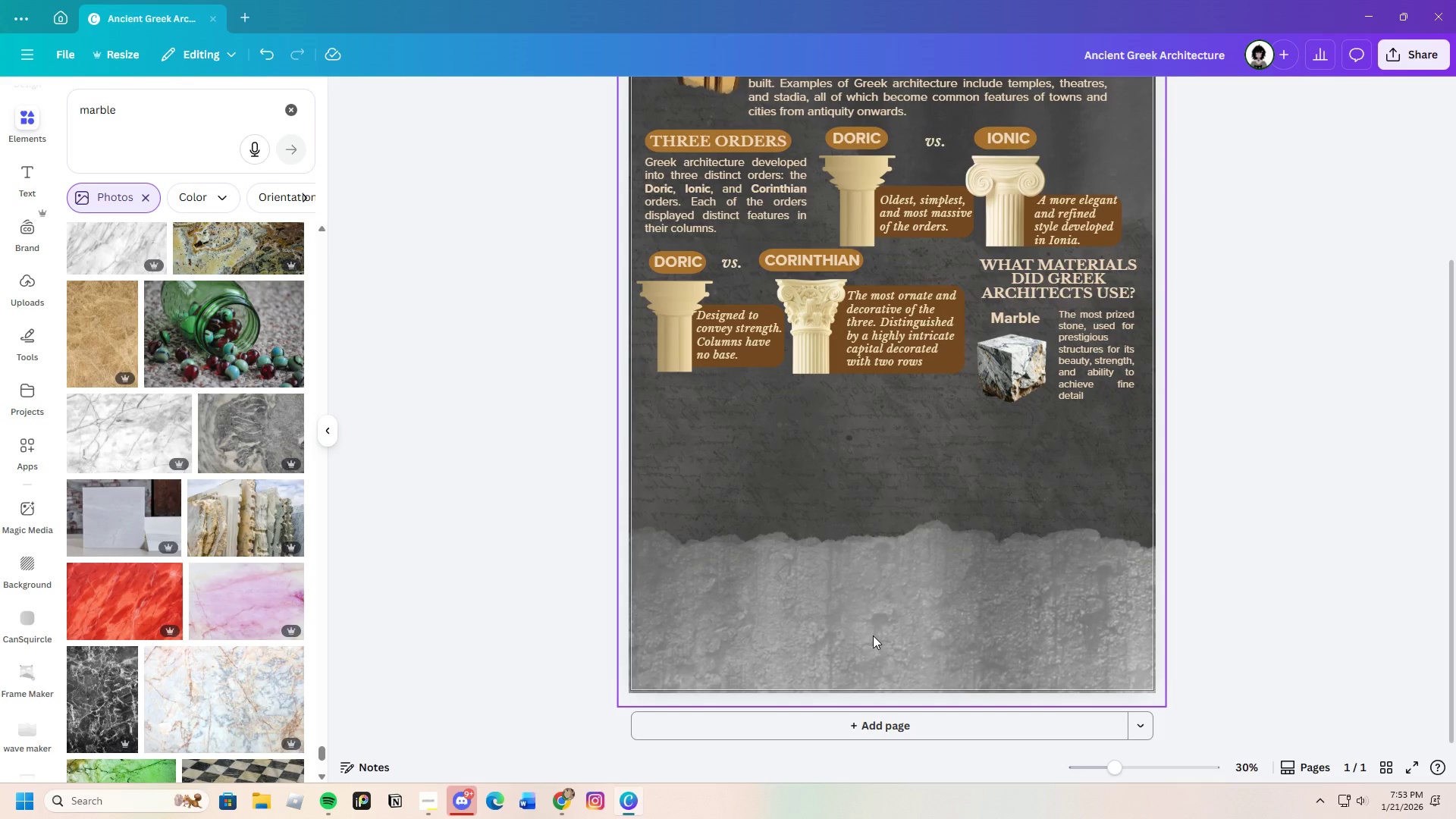 
scroll: coordinate [873, 635], scroll_direction: up, amount: 2.0
 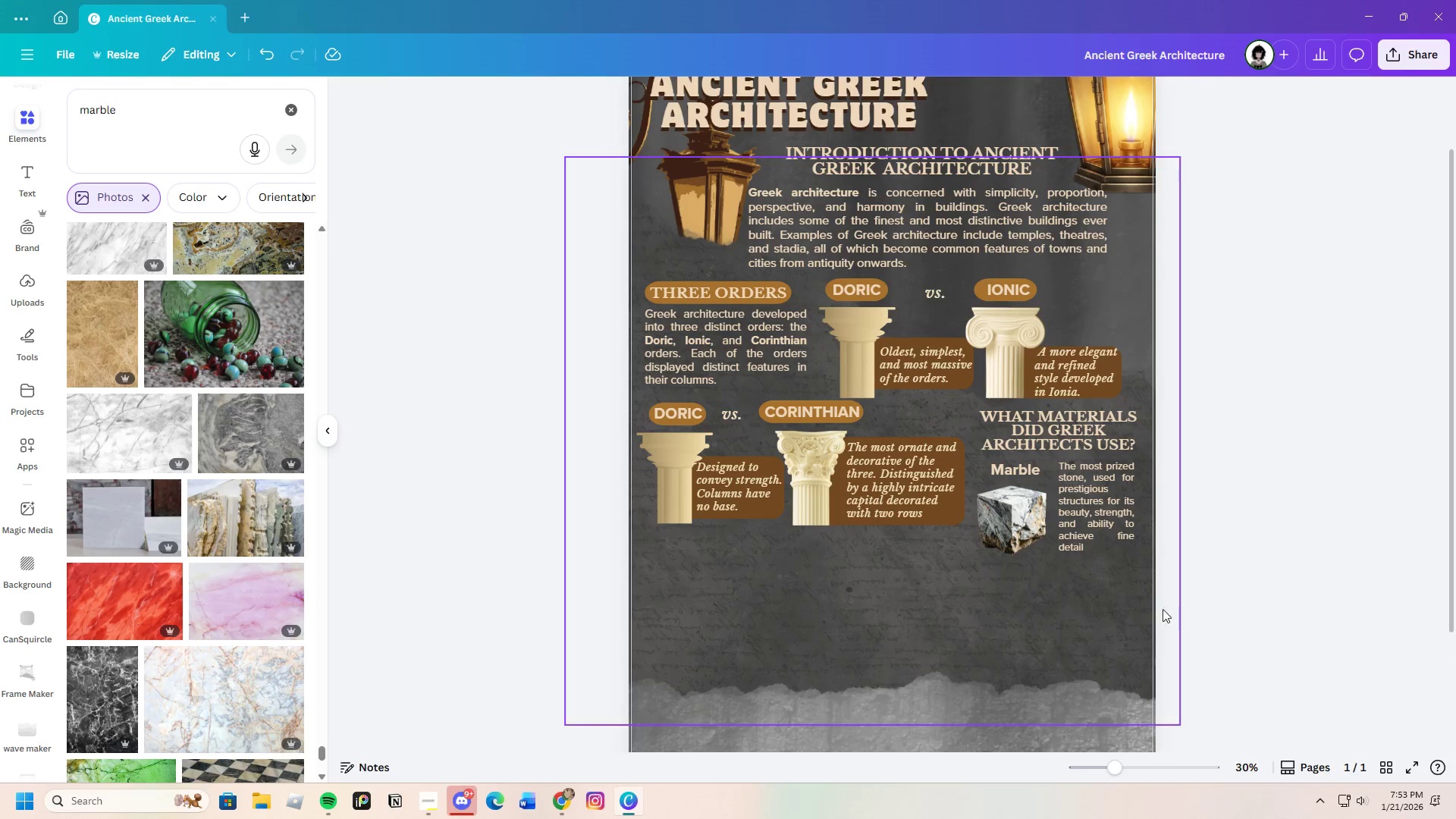 
left_click([1335, 585])
 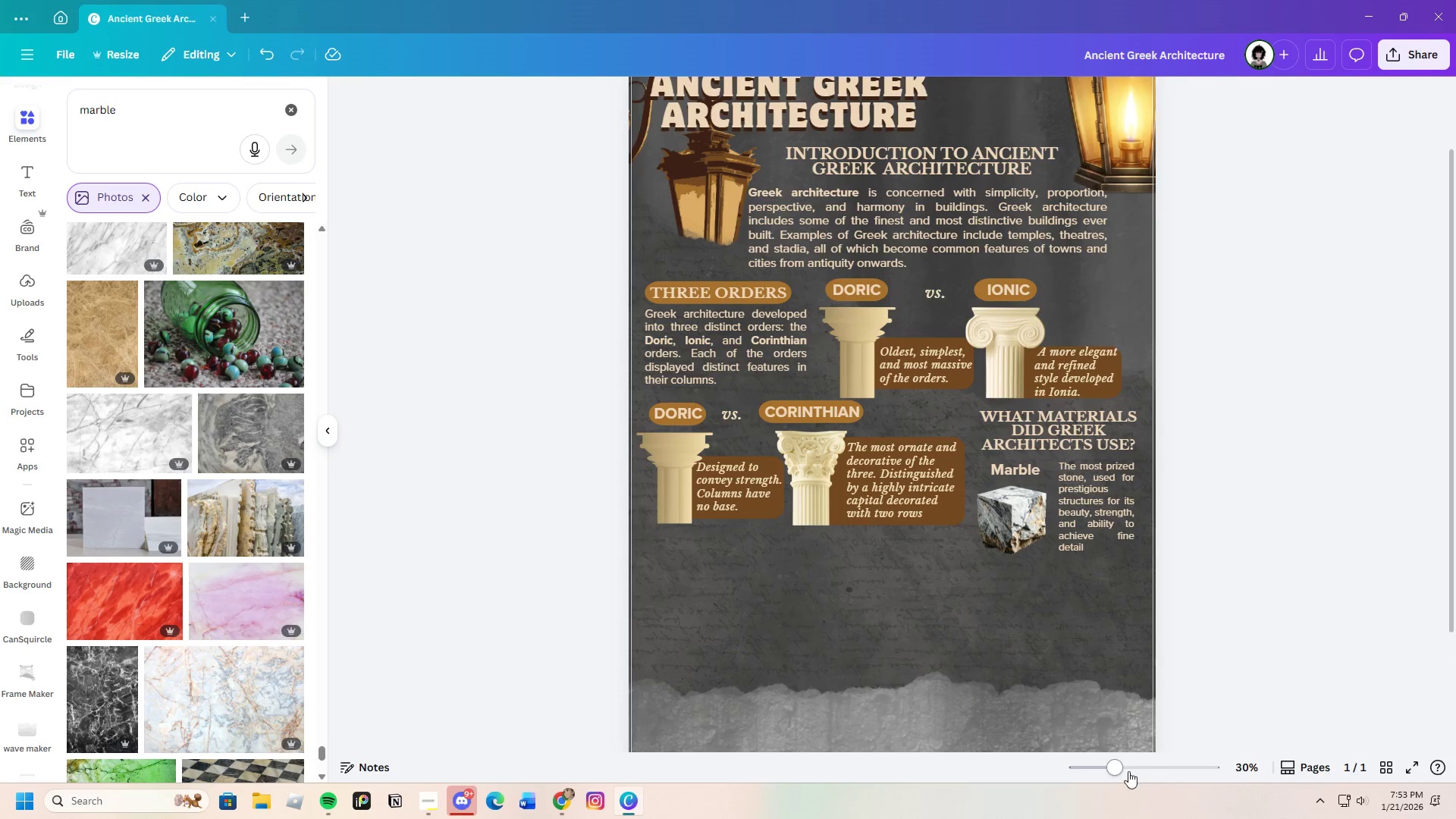 
left_click_drag(start_coordinate=[1125, 770], to_coordinate=[1130, 770])
 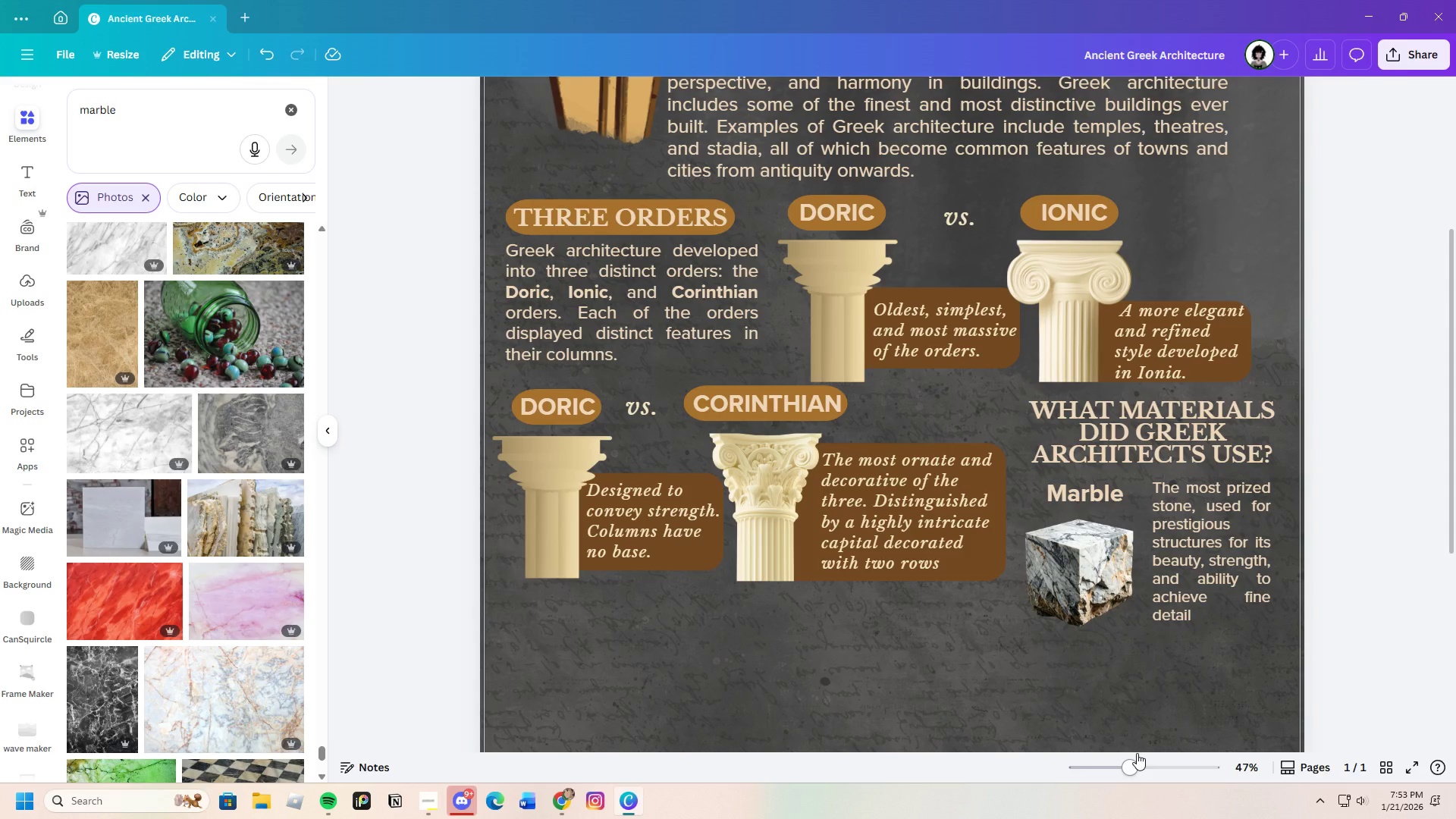 
scroll: coordinate [1124, 637], scroll_direction: down, amount: 2.0
 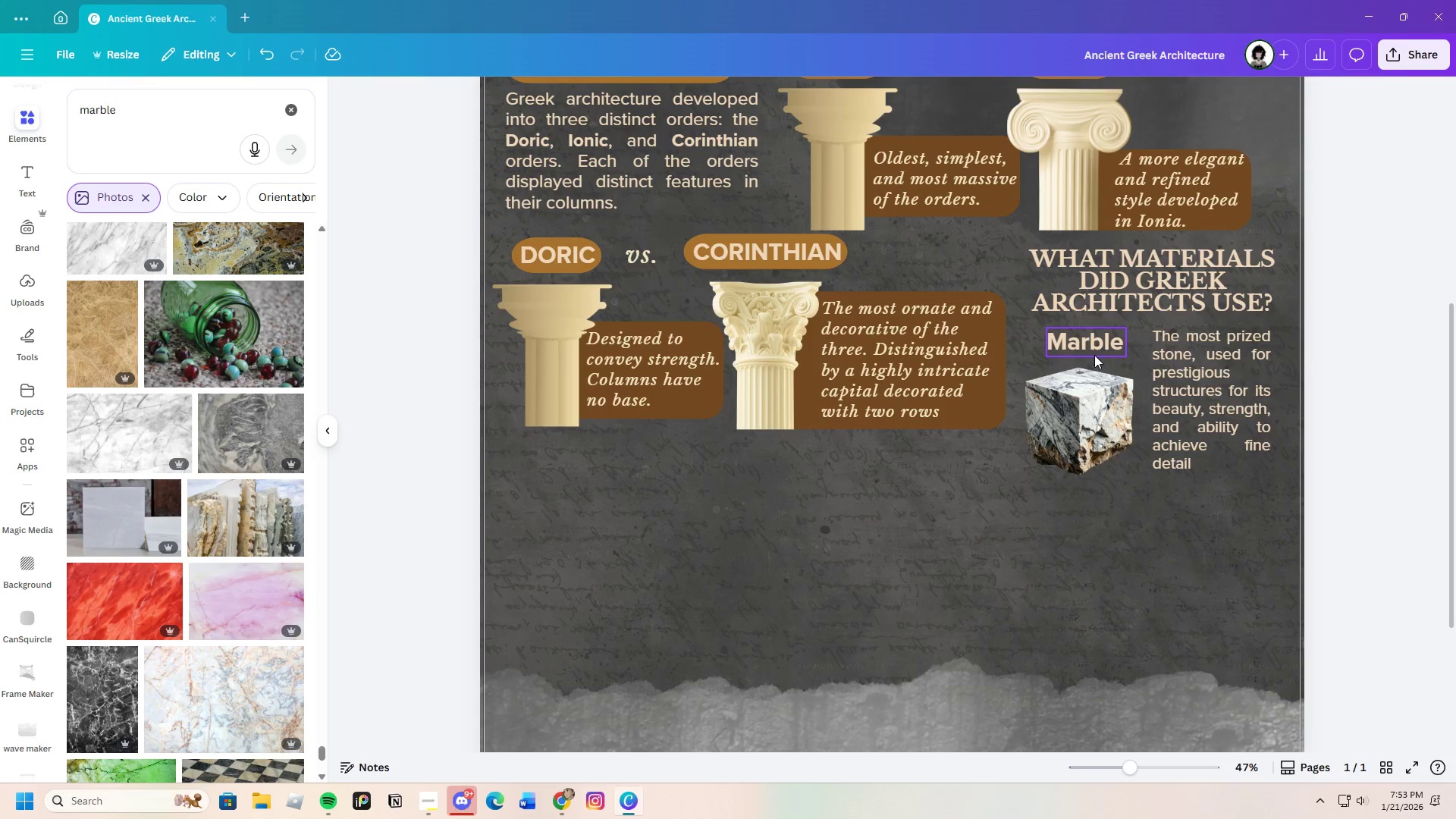 
left_click([1094, 350])
 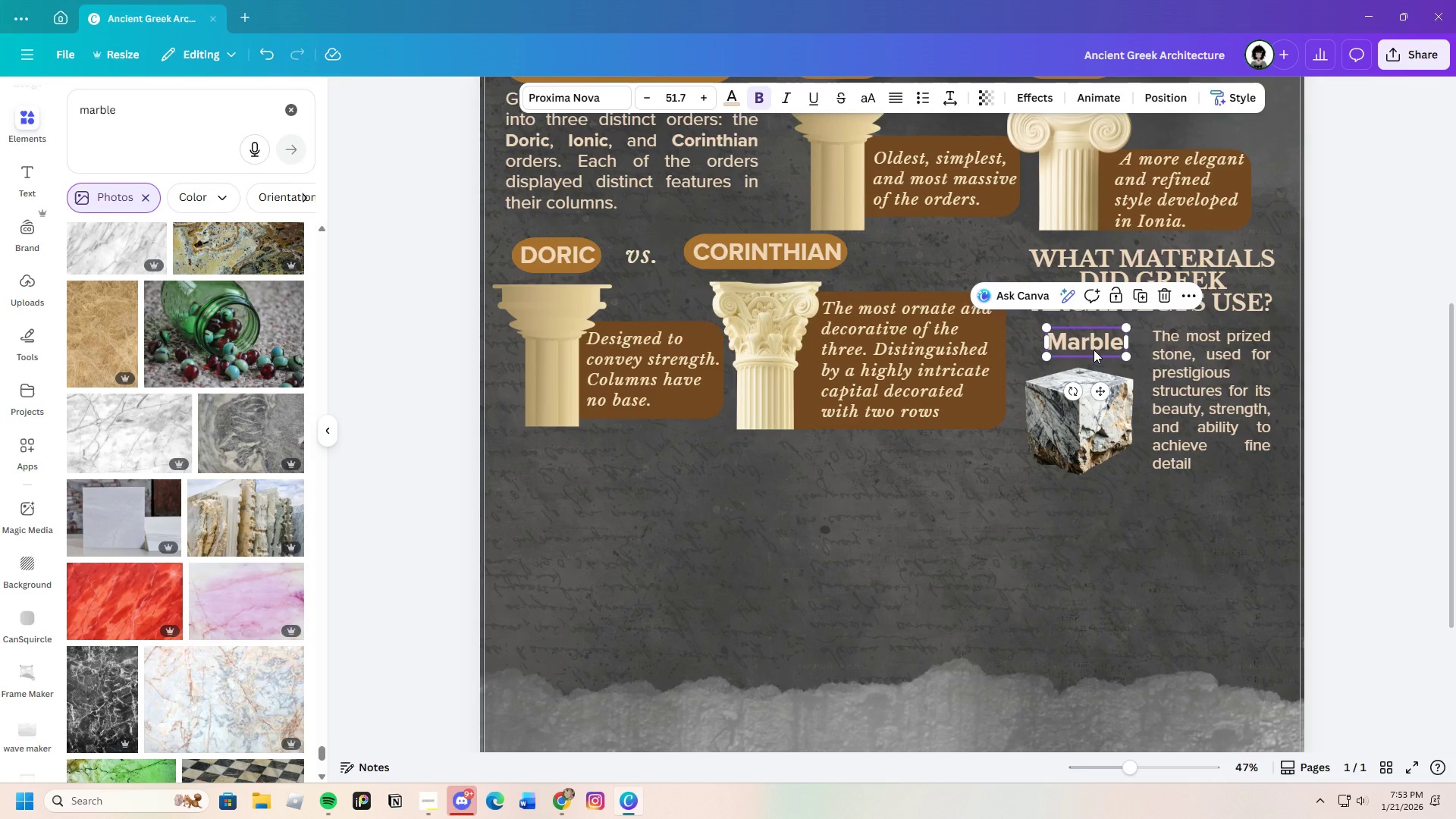 
key(Control+C)
 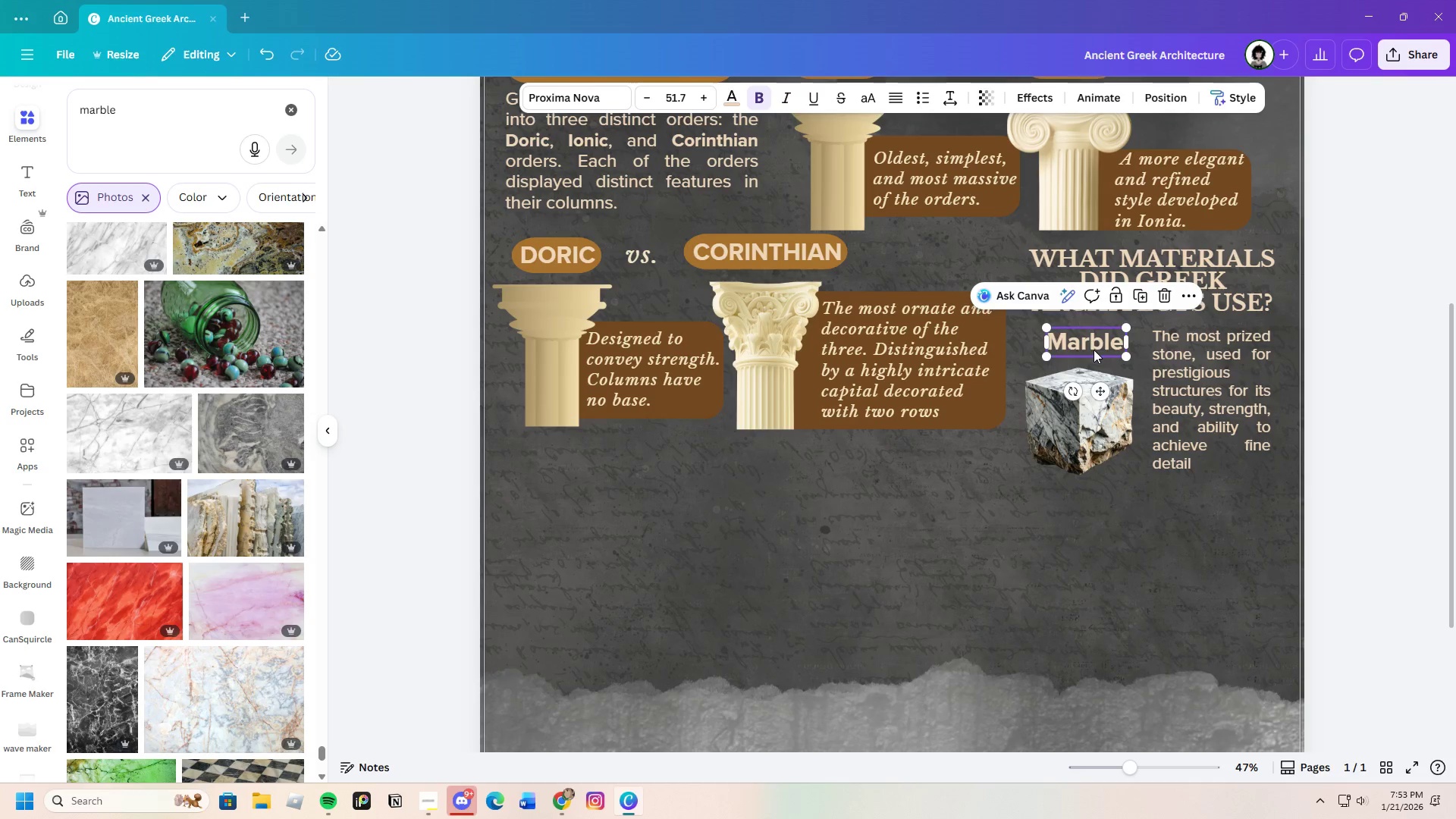 
key(Control+V)
 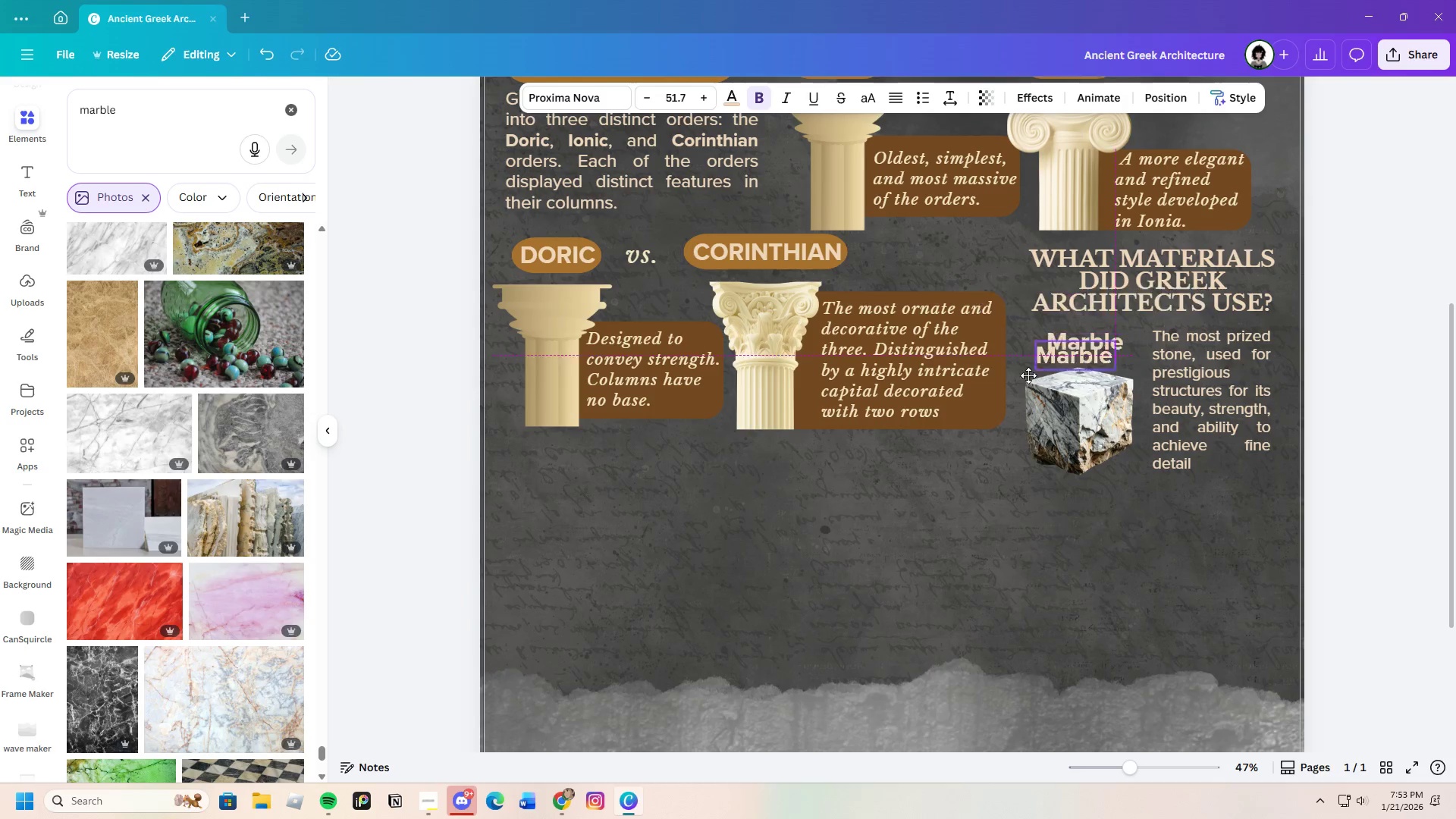 
left_click_drag(start_coordinate=[1090, 350], to_coordinate=[600, 480])
 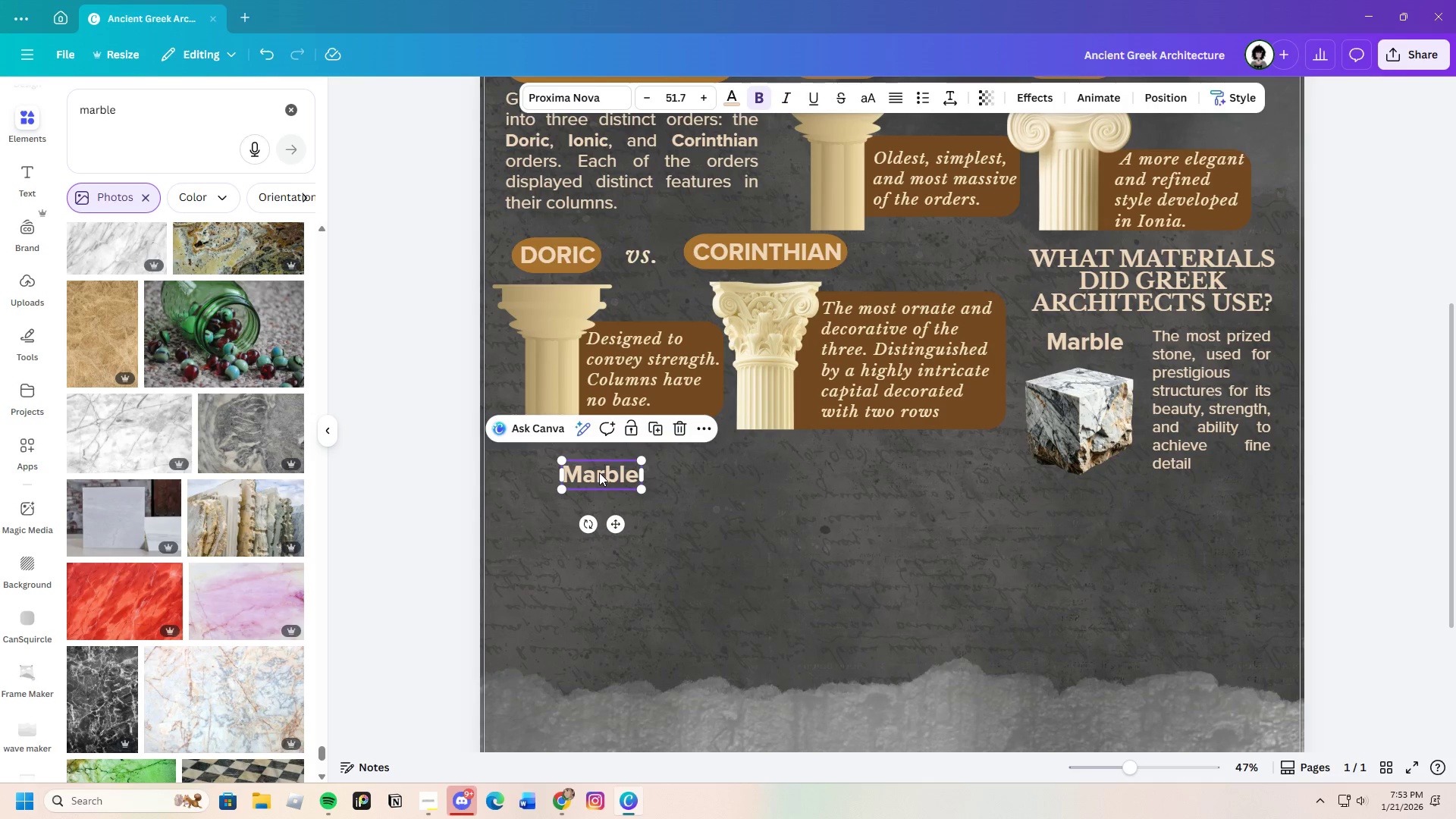 
left_click_drag(start_coordinate=[601, 475], to_coordinate=[577, 460])
 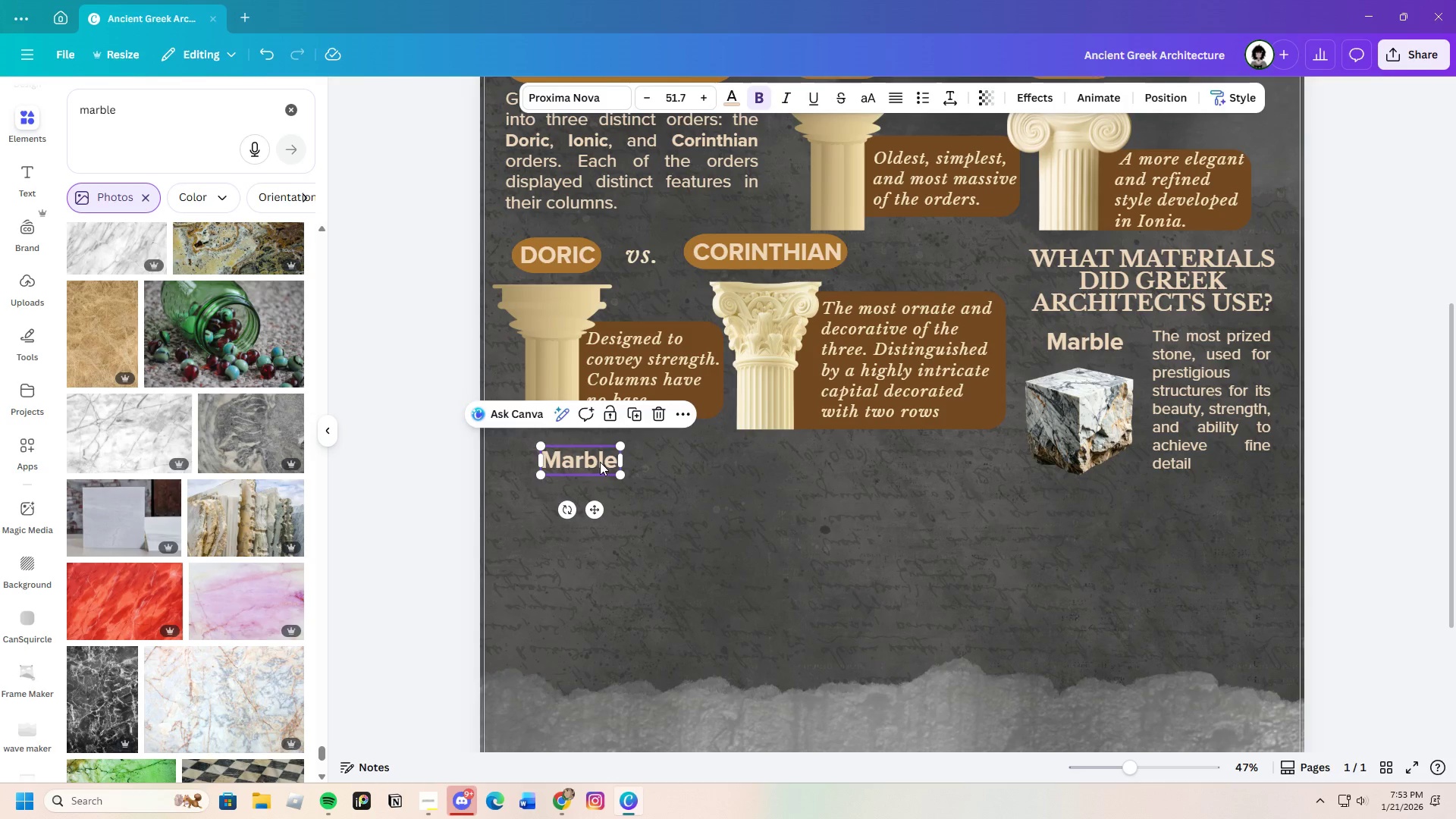 
left_click([600, 462])
 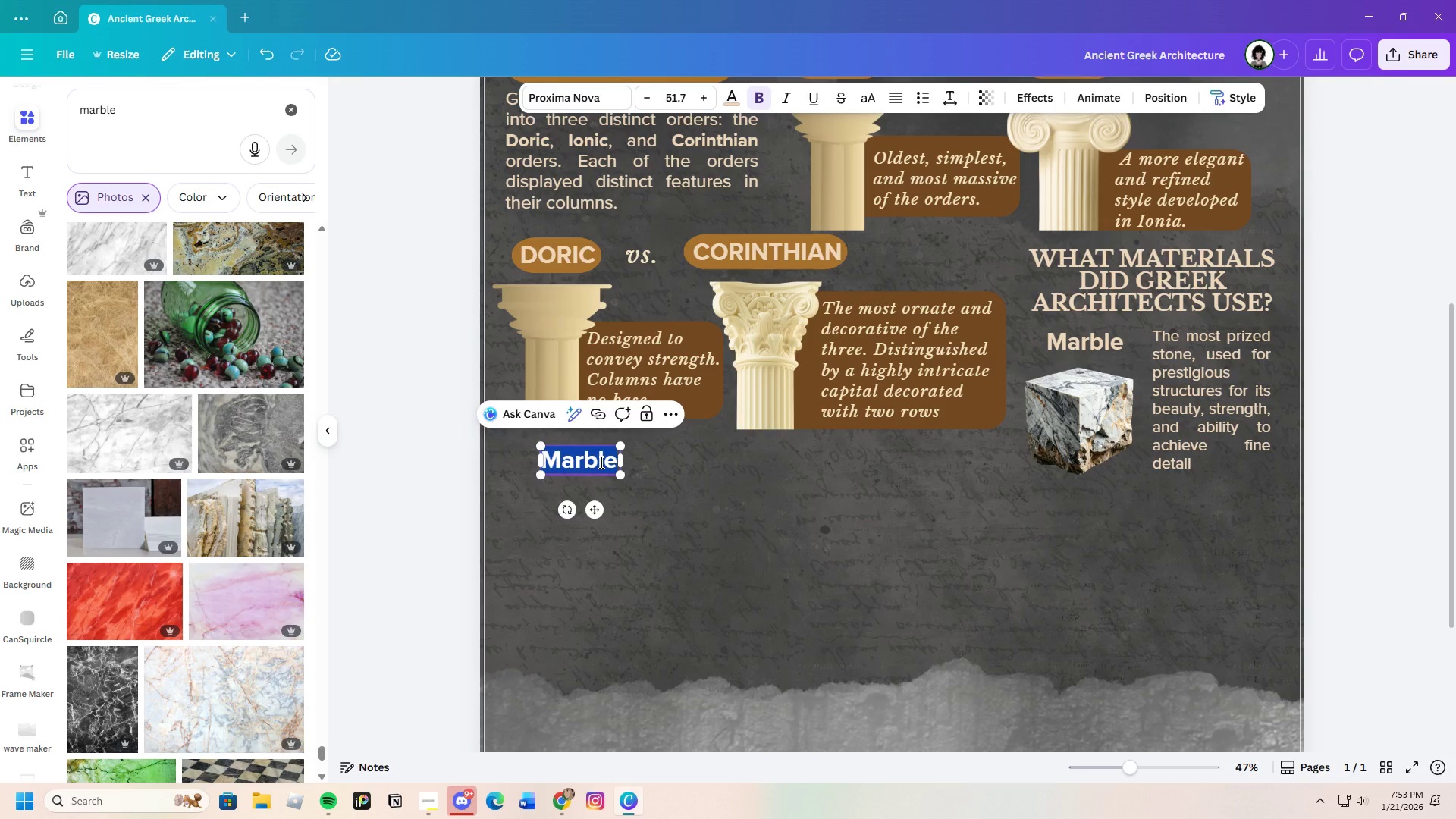 
key(Backspace)
type(LIMESTONE)
 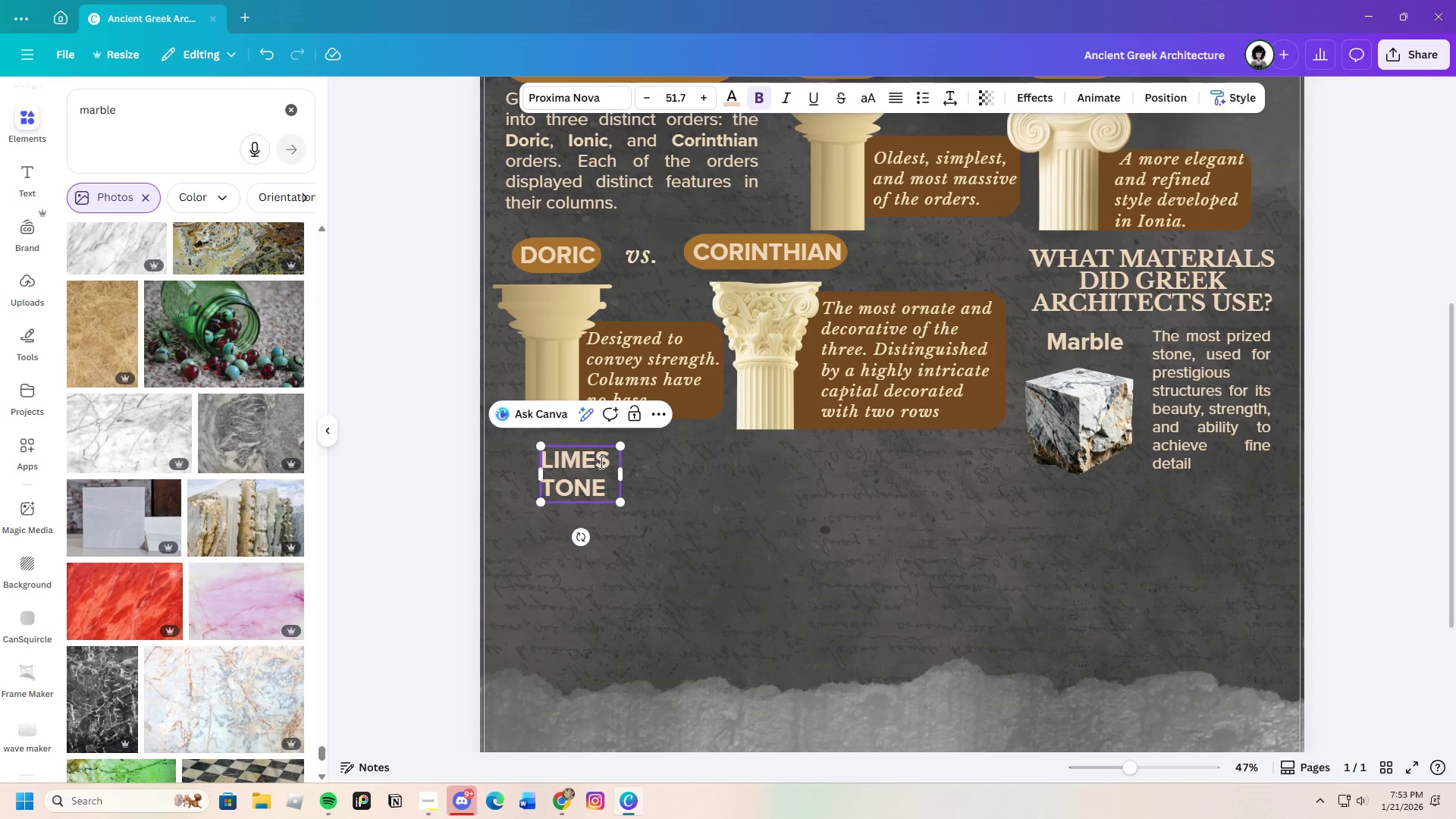 
left_click_drag(start_coordinate=[623, 472], to_coordinate=[686, 465])
 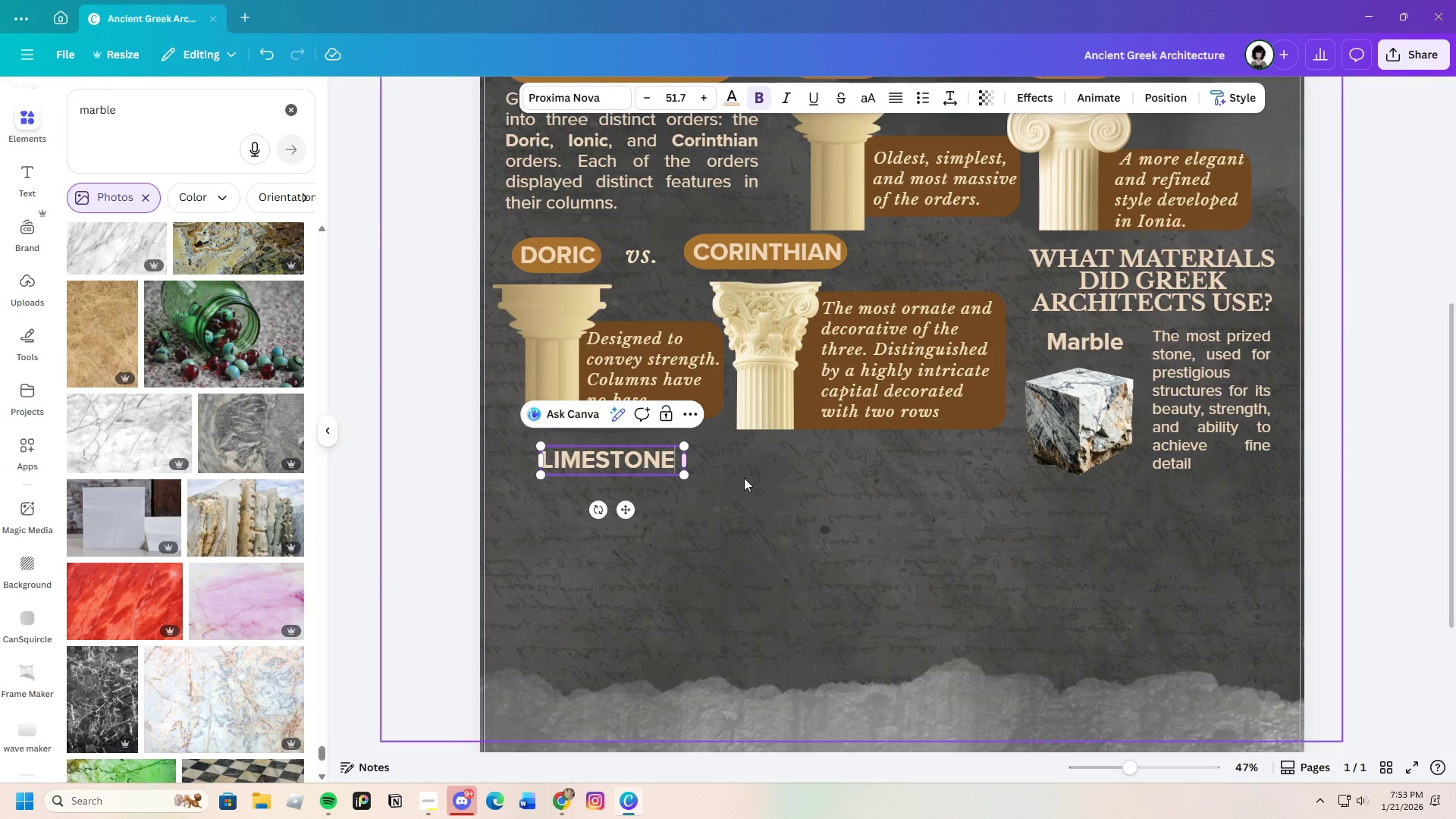 
left_click([744, 478])
 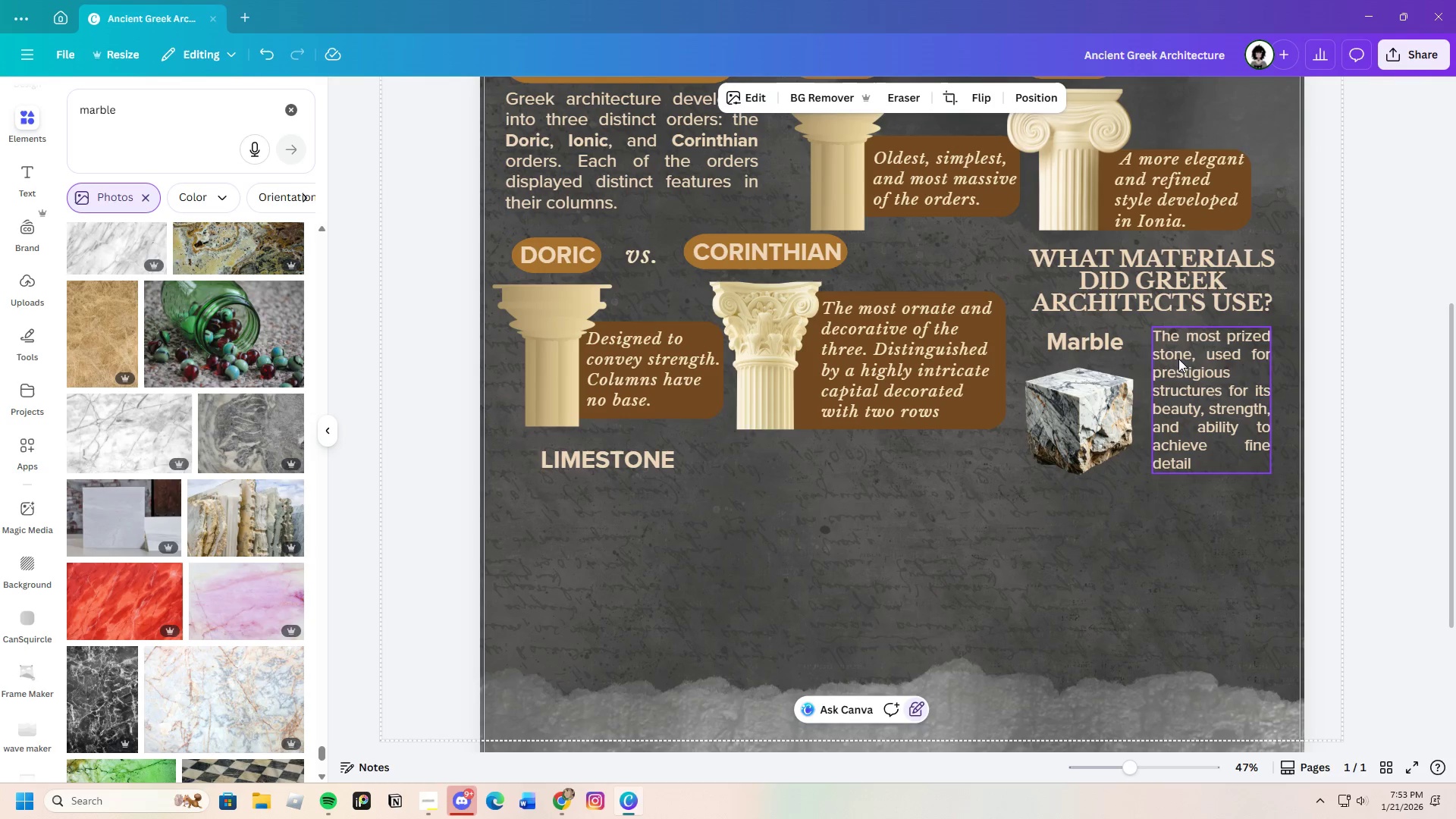 
left_click([1207, 356])
 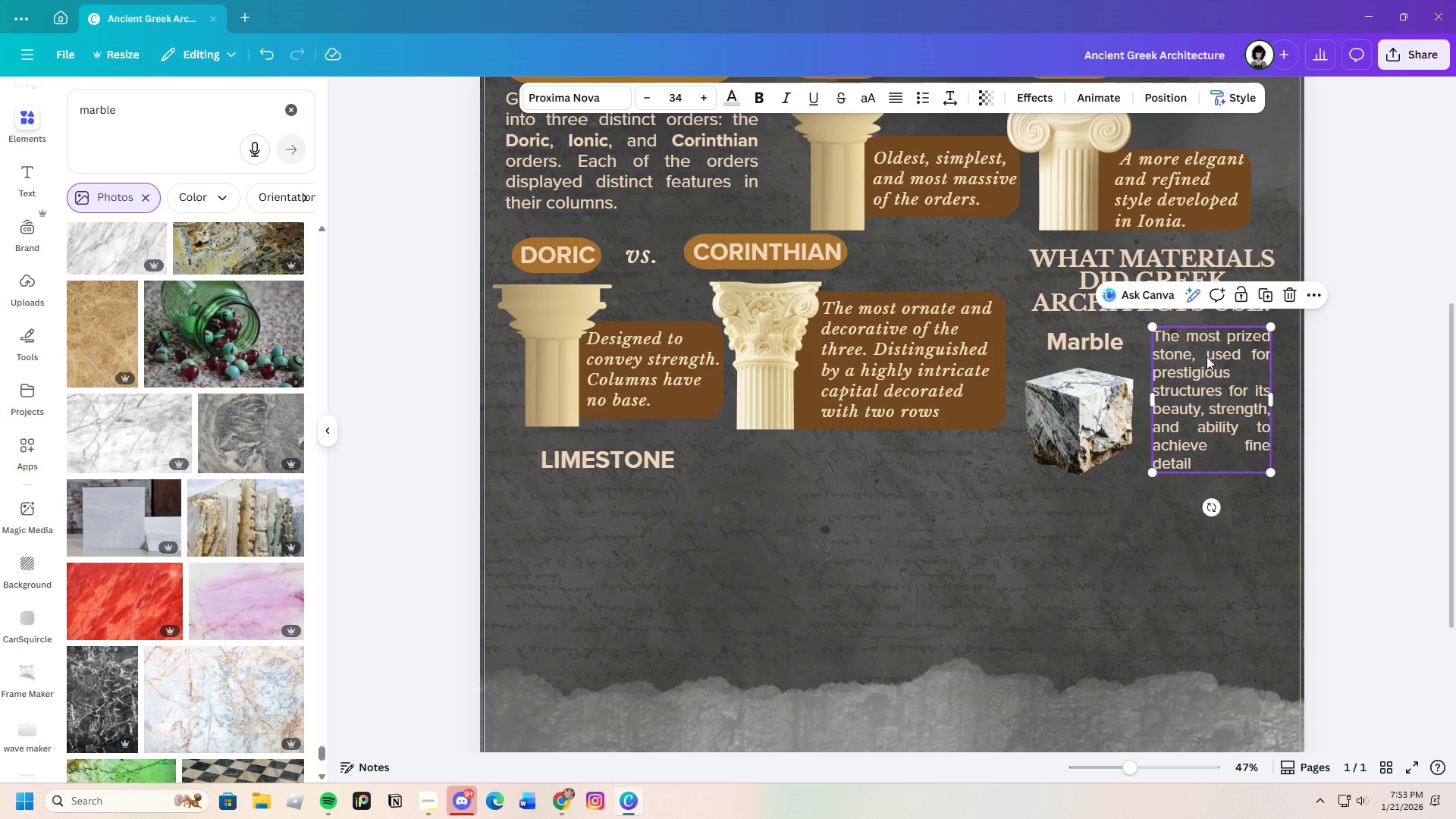 
key(Control+C)
 